 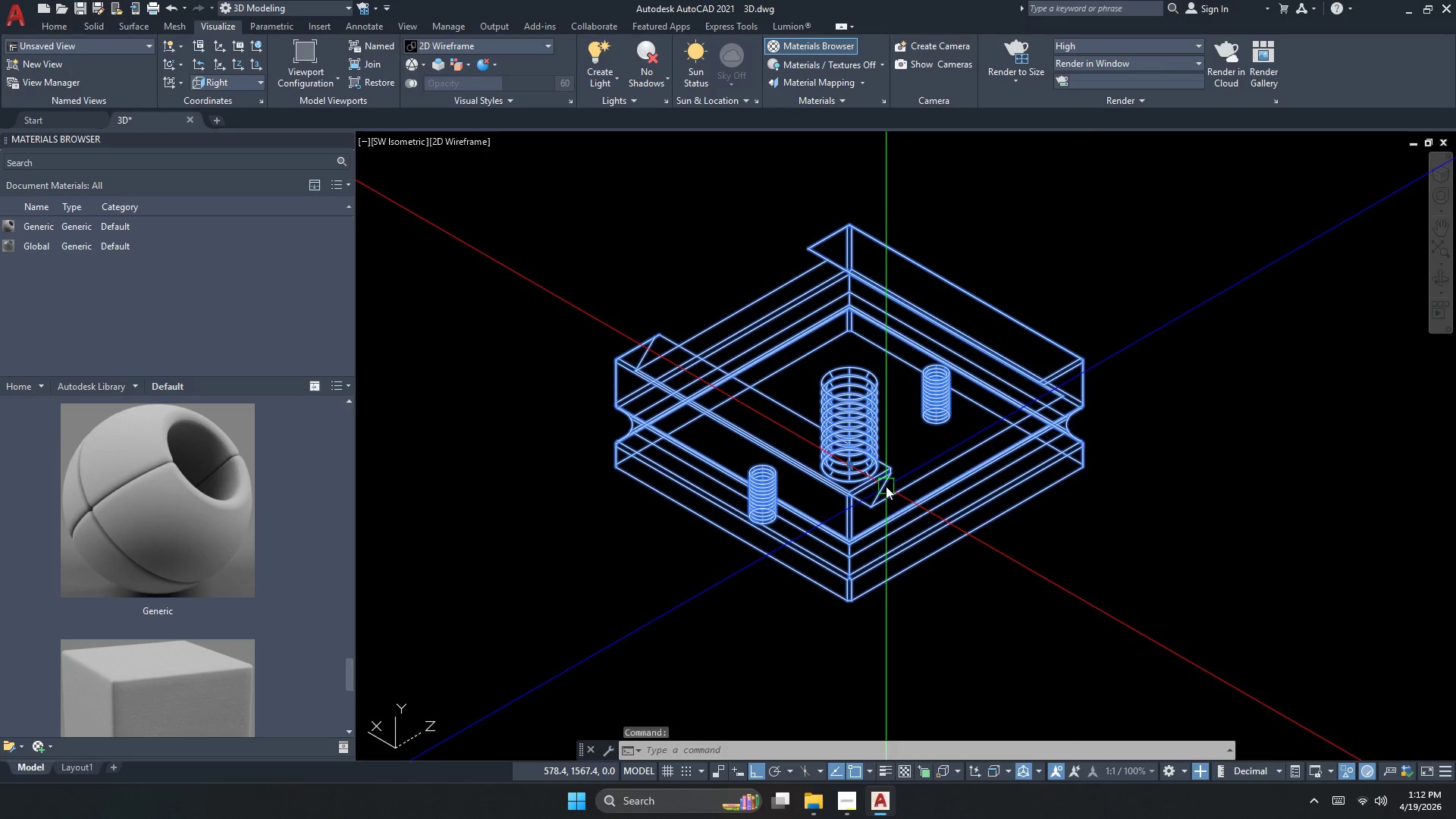 
key(Escape)
 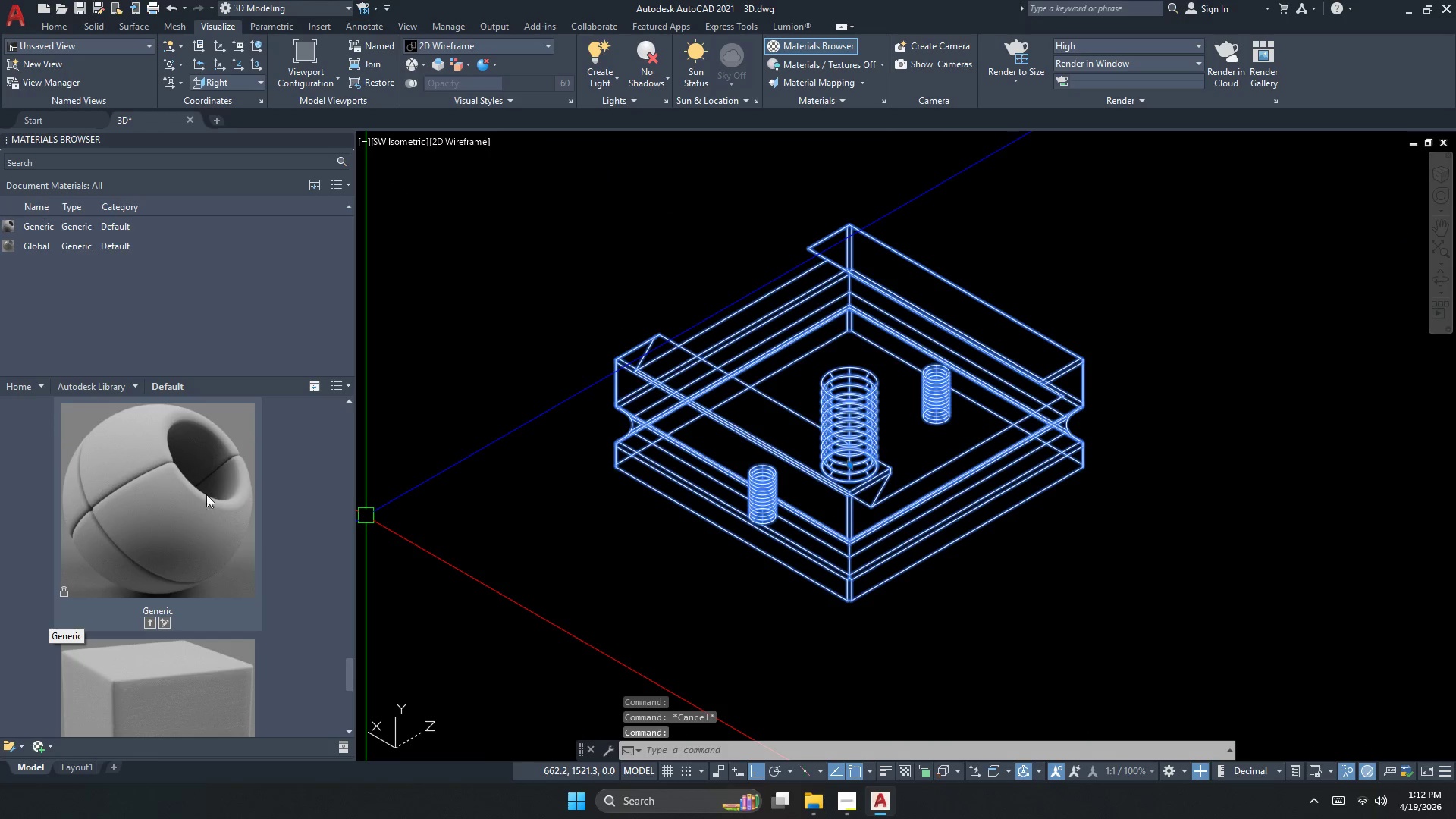 
left_click([140, 249])
 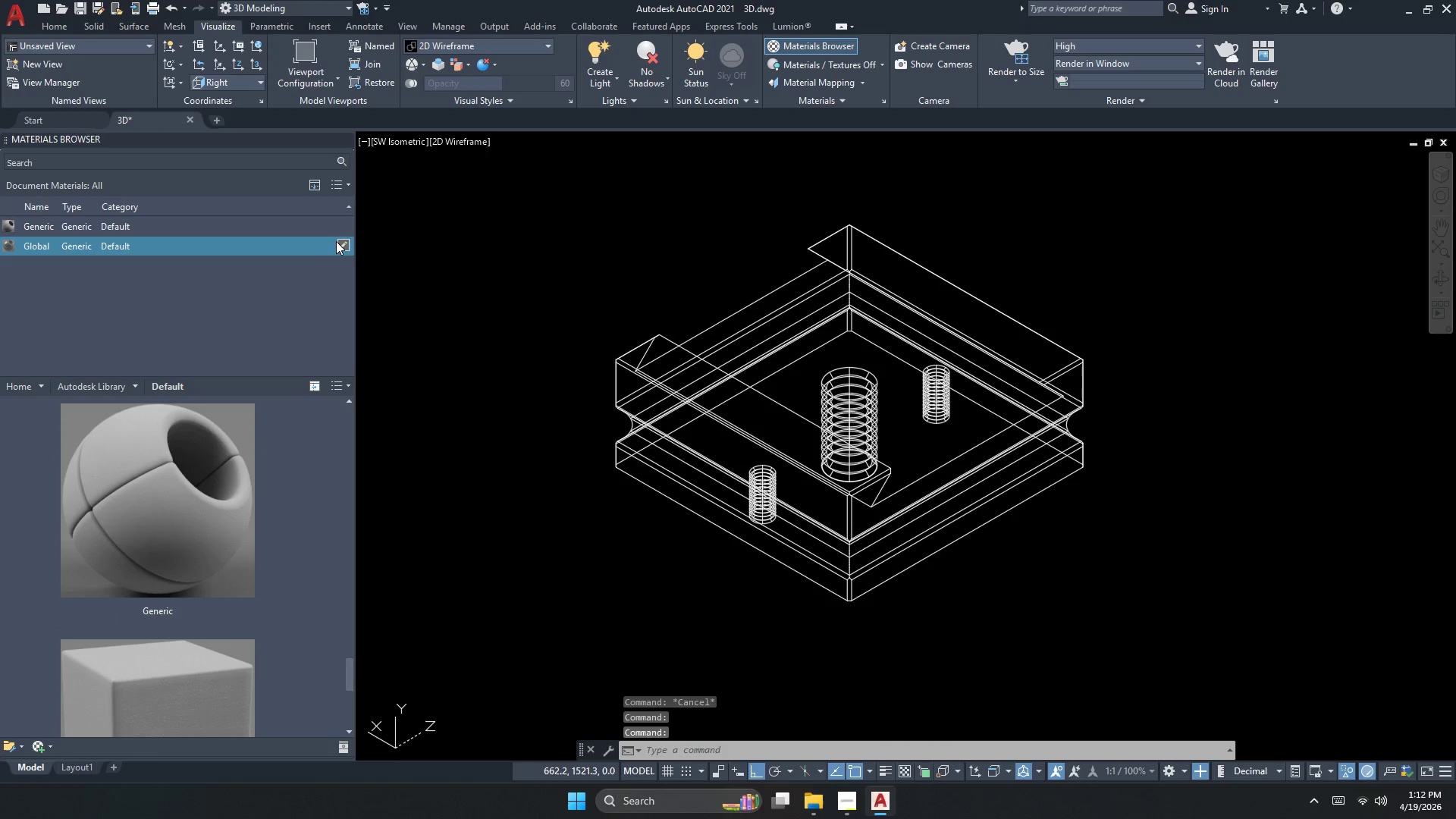 
left_click([336, 246])
 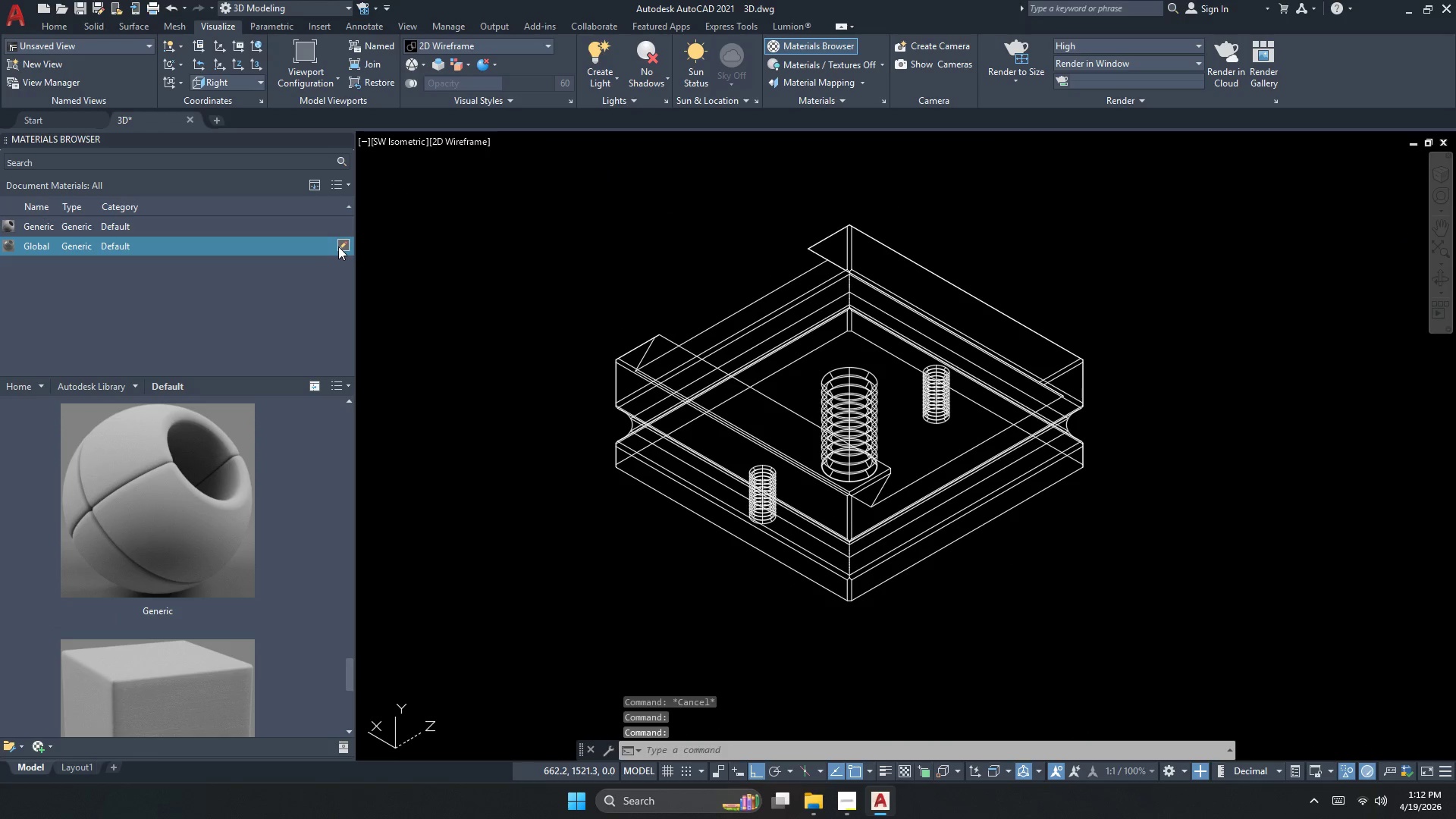 
type(111)
 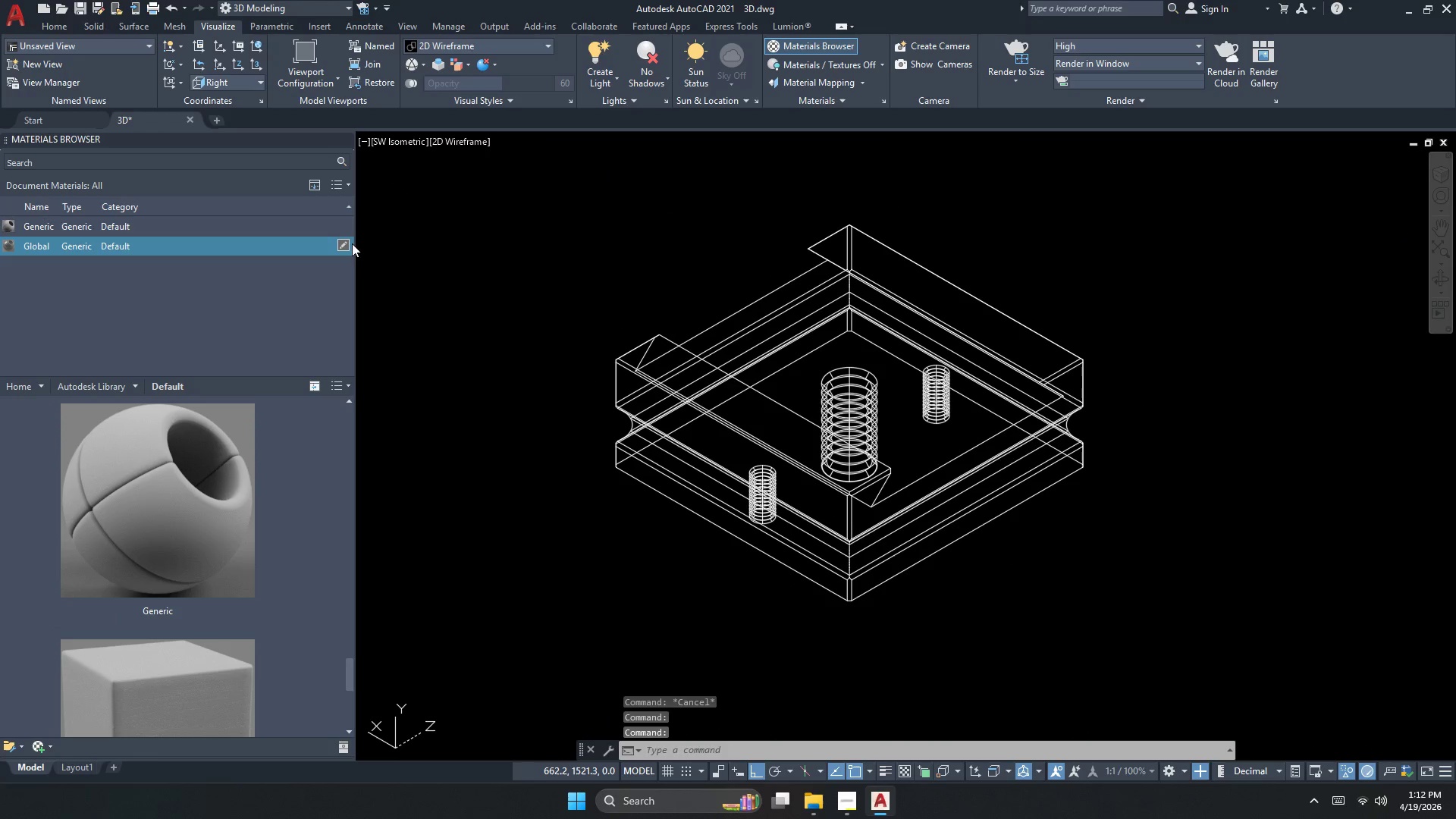 
left_click([344, 246])
 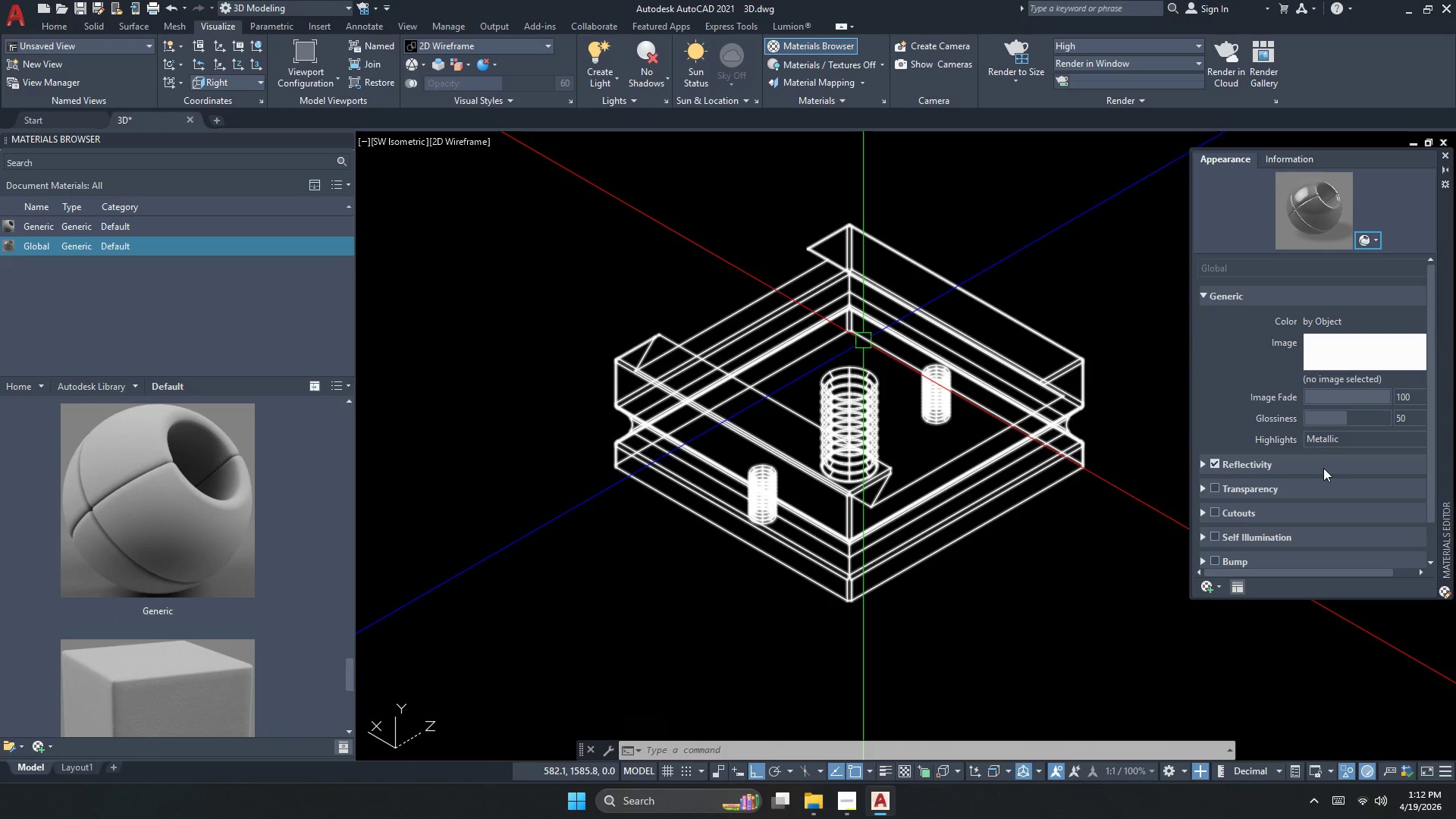 
wait(5.26)
 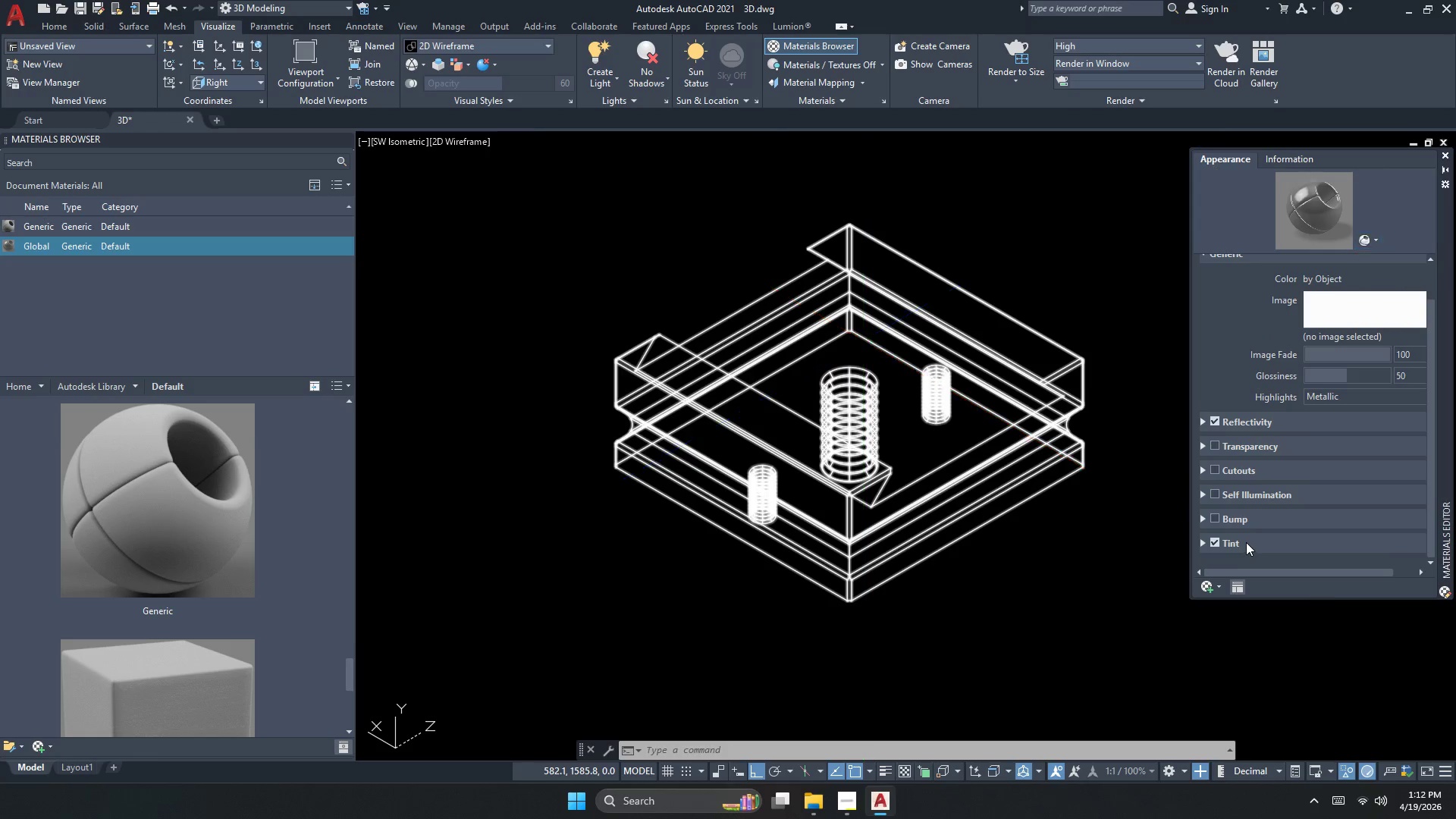 
left_click([1246, 542])
 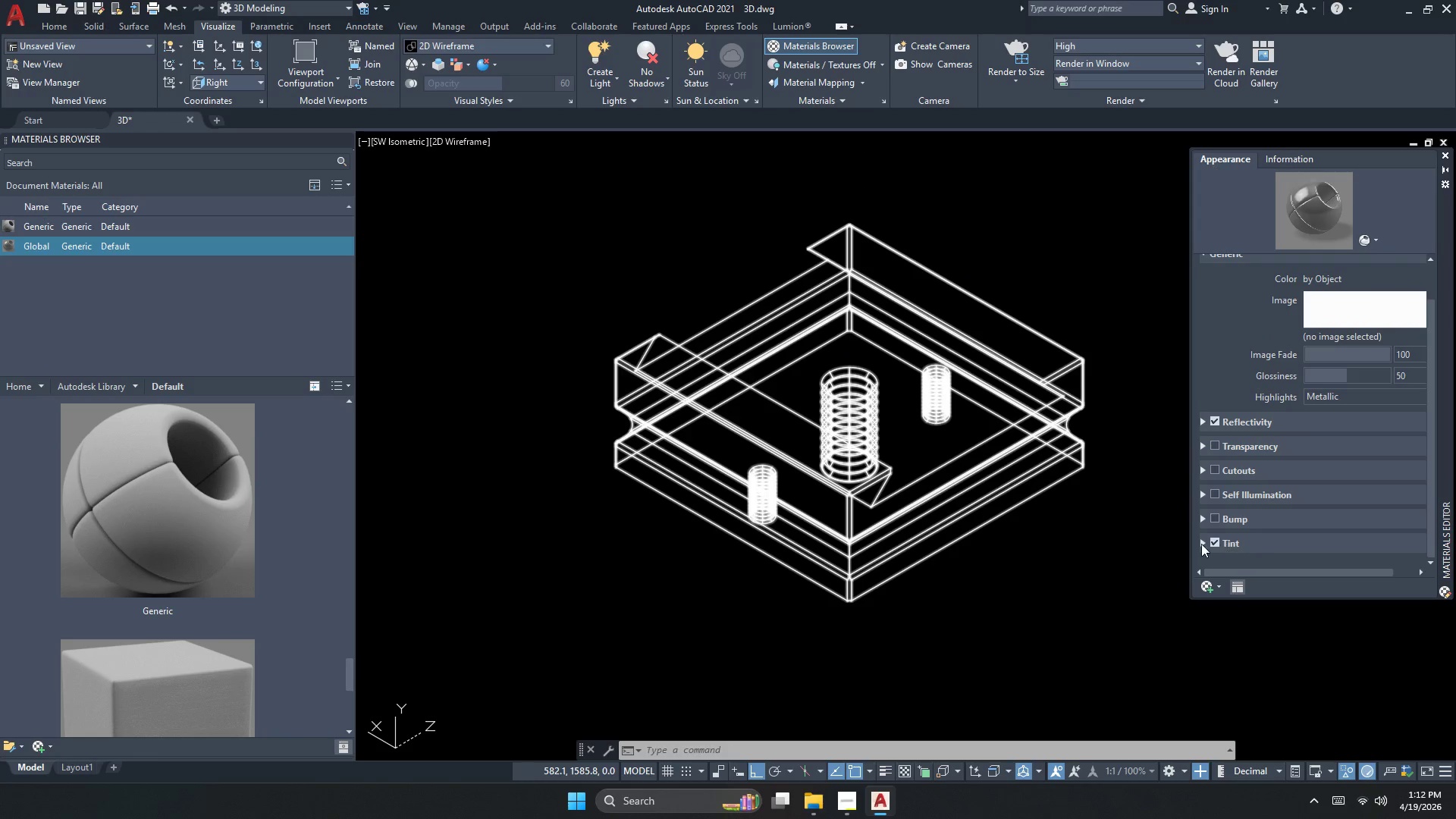 
left_click([1203, 543])
 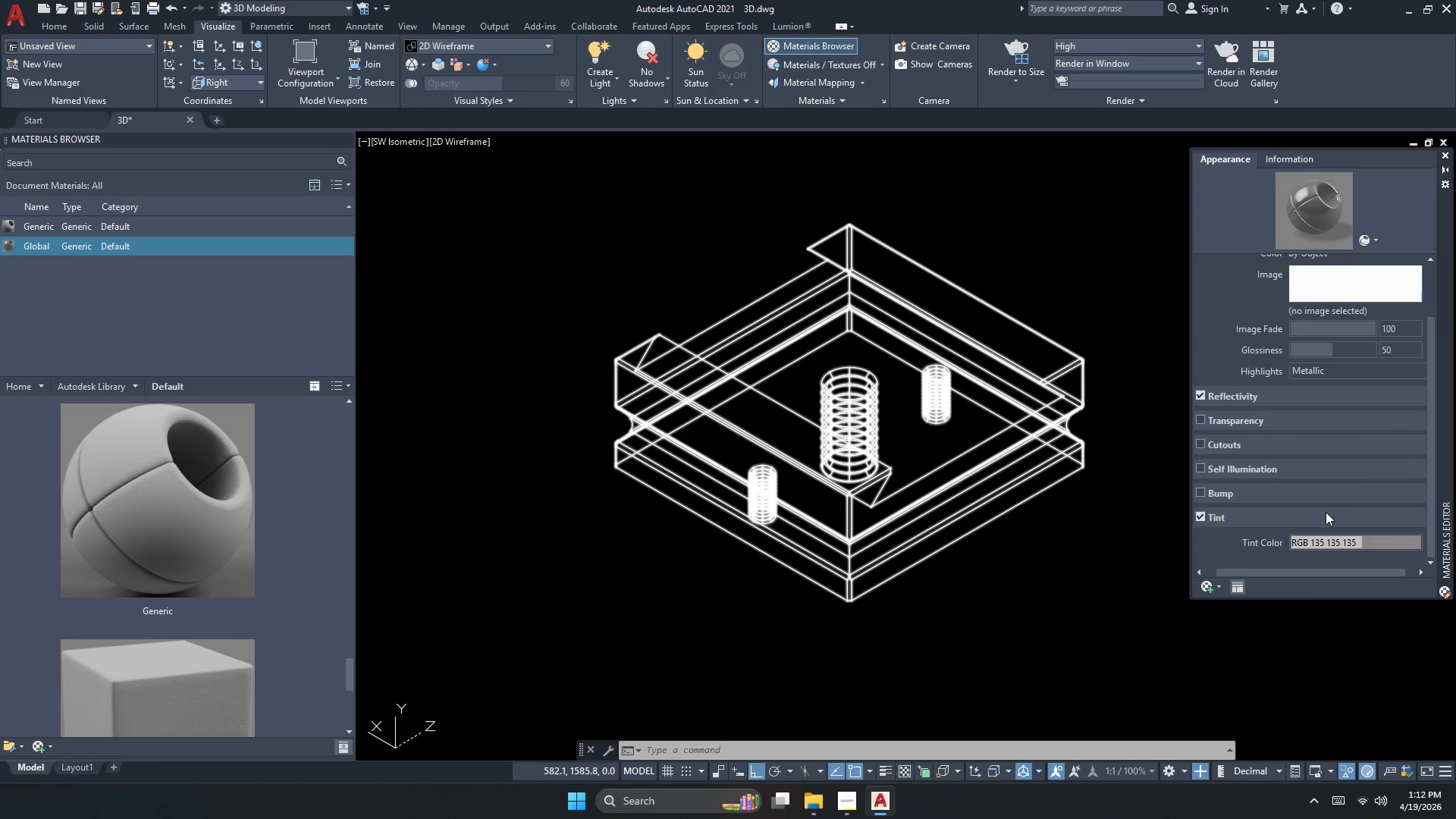 
scroll: coordinate [1263, 549], scroll_direction: down, amount: 4.0
 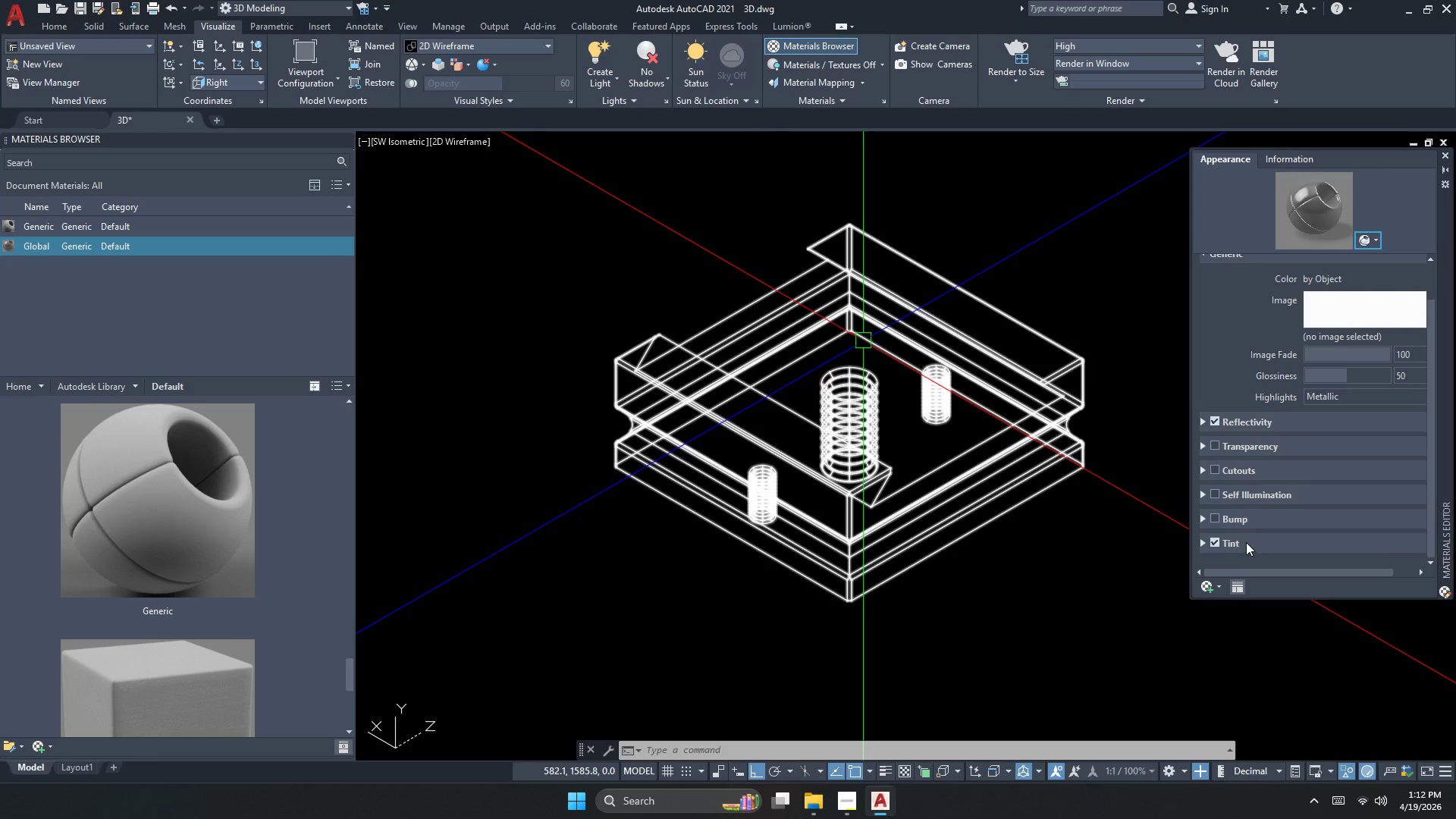 
left_click([1350, 416])
 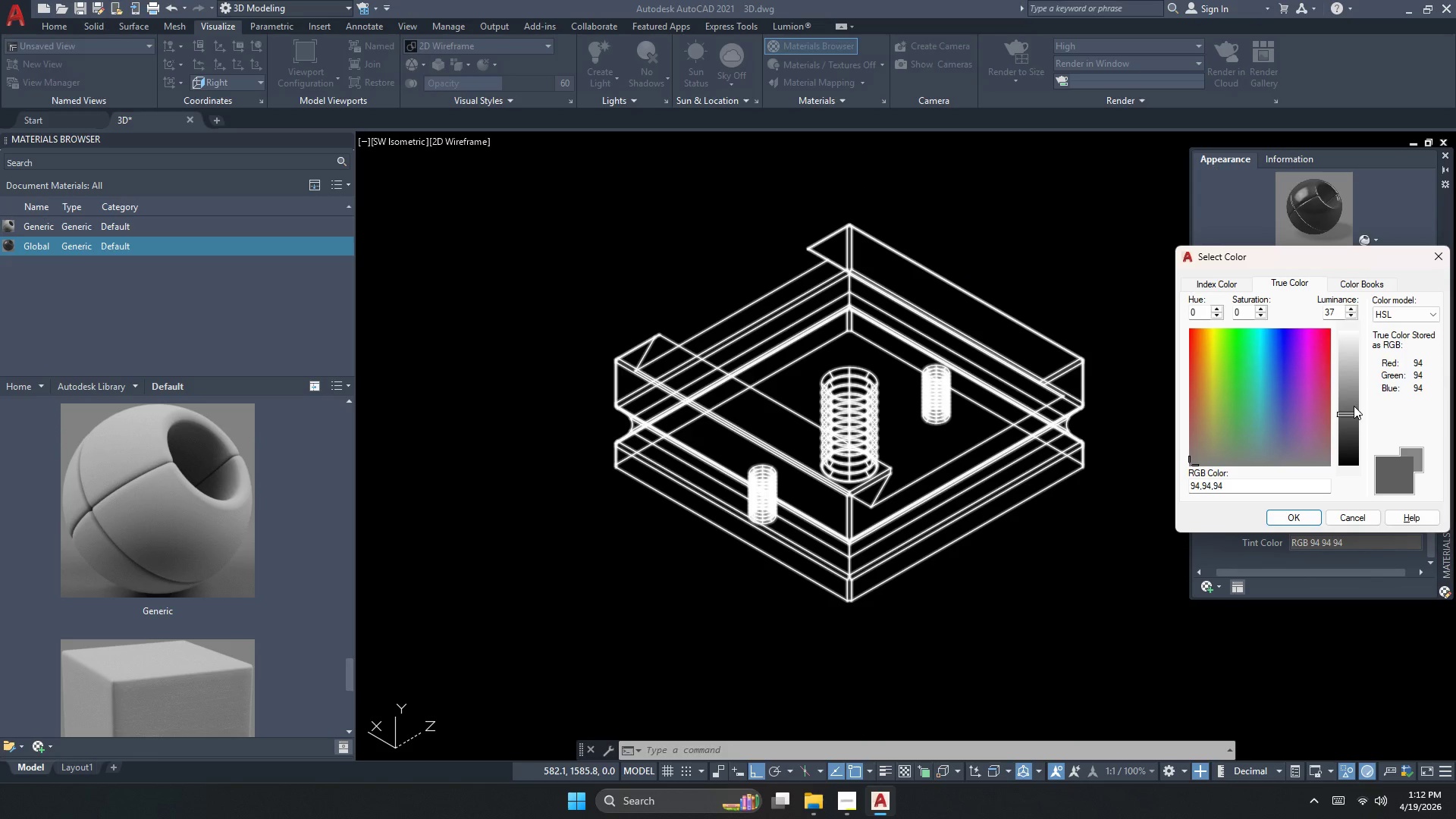 
scroll: coordinate [1327, 511], scroll_direction: down, amount: 2.0
 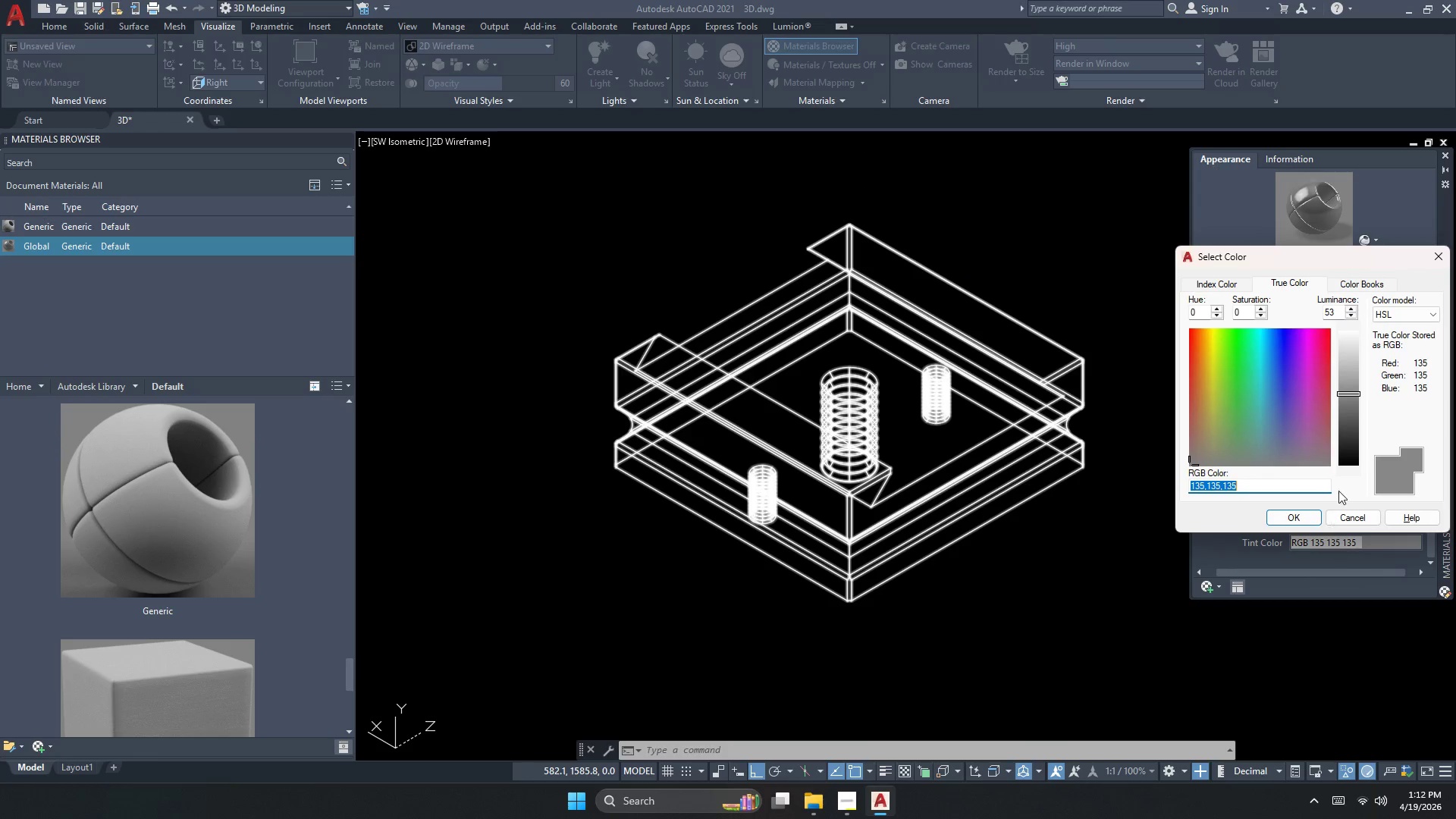 
double_click([1345, 422])
 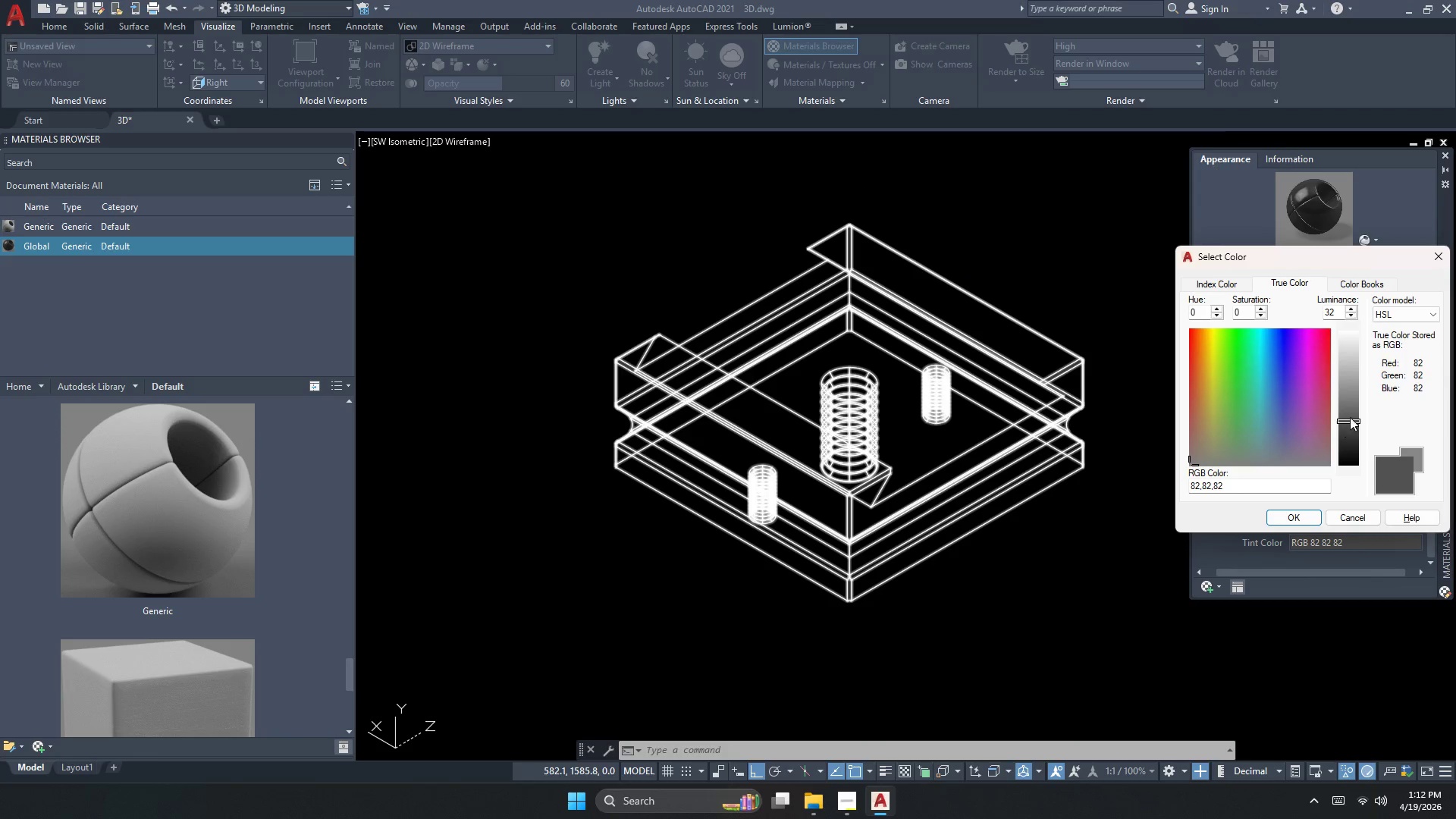 
triple_click([1351, 409])
 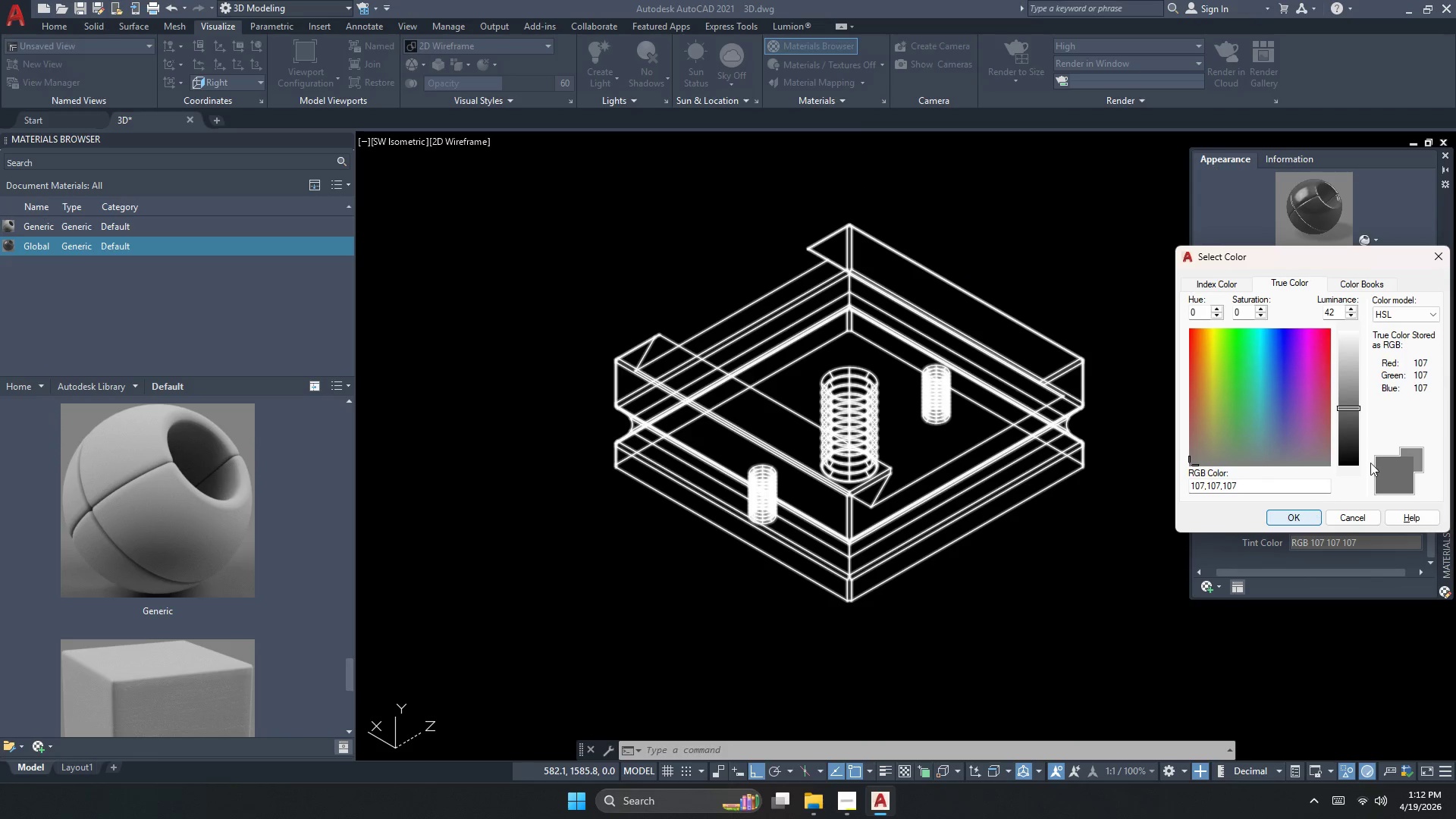 
left_click([1352, 422])
 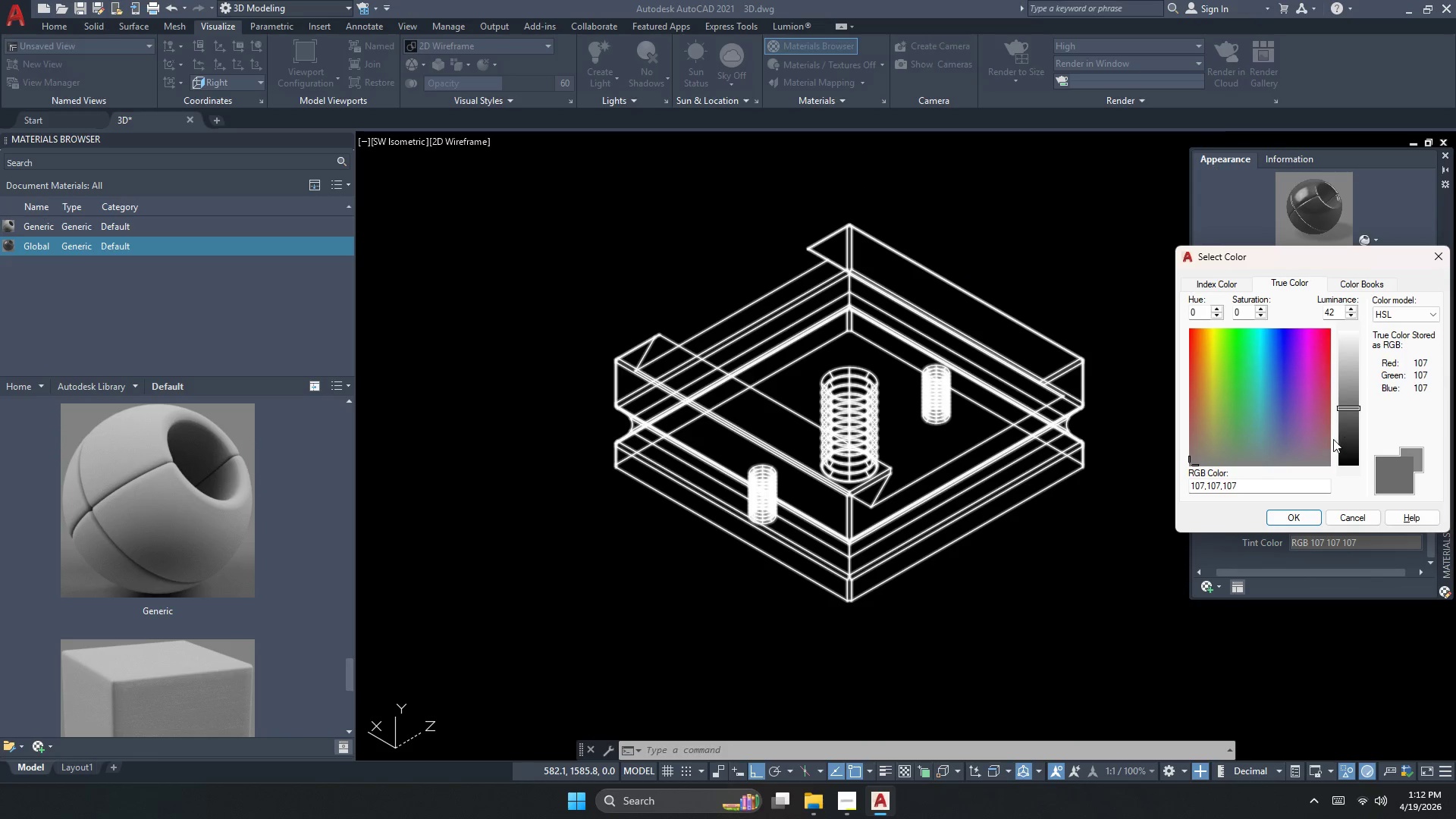 
left_click([1345, 421])
 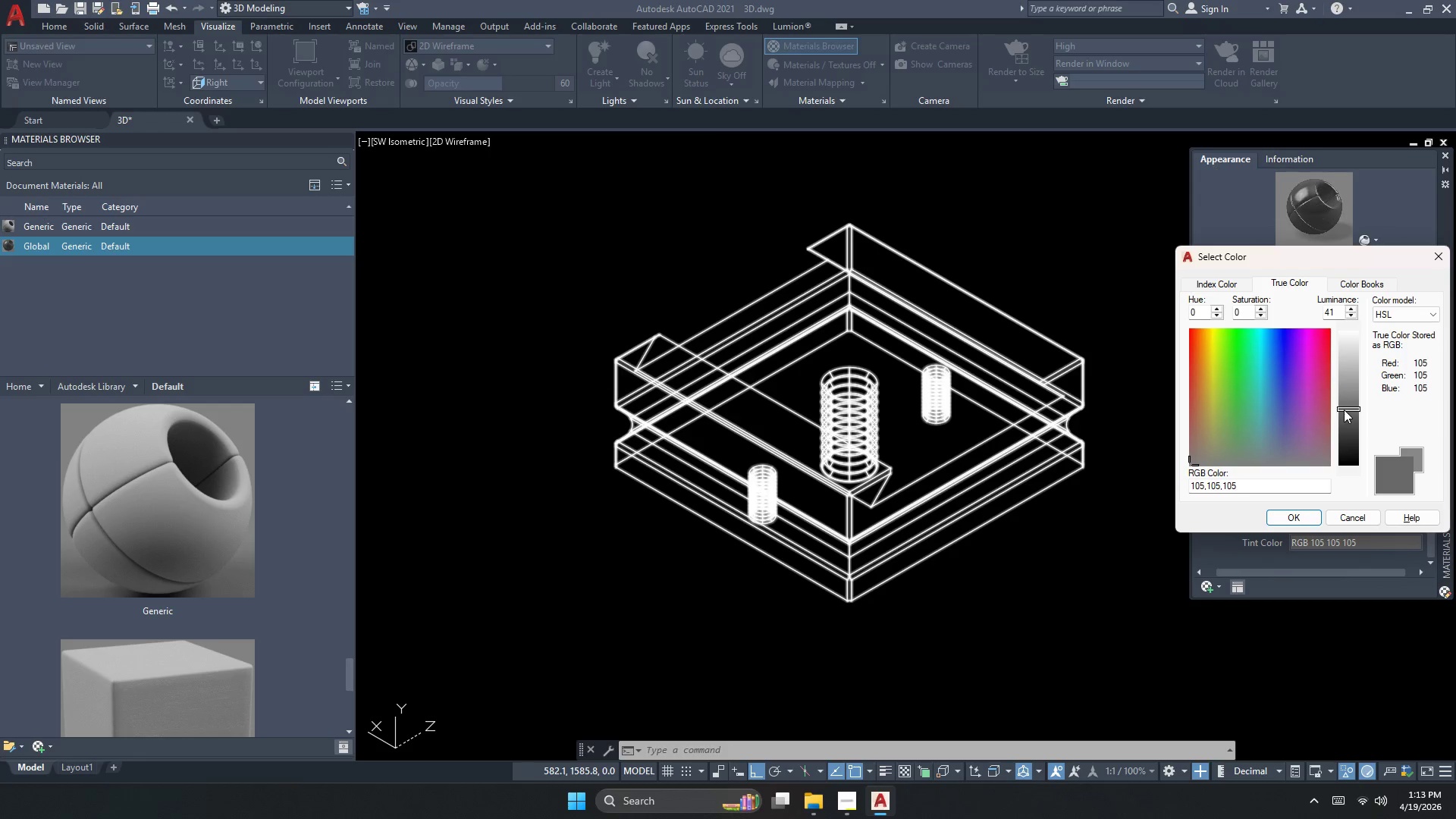 
left_click([1300, 516])
 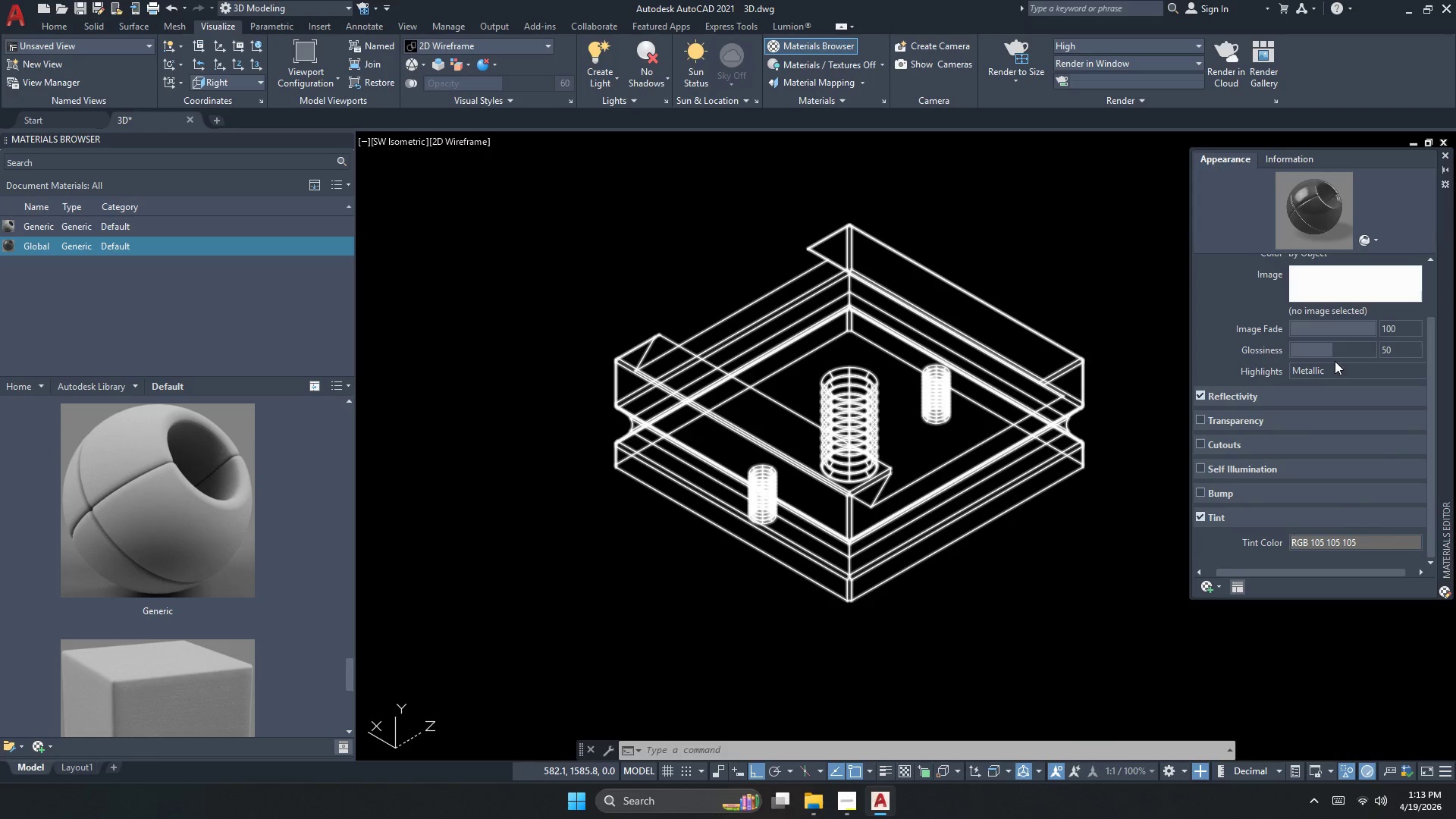 
left_click([1340, 353])
 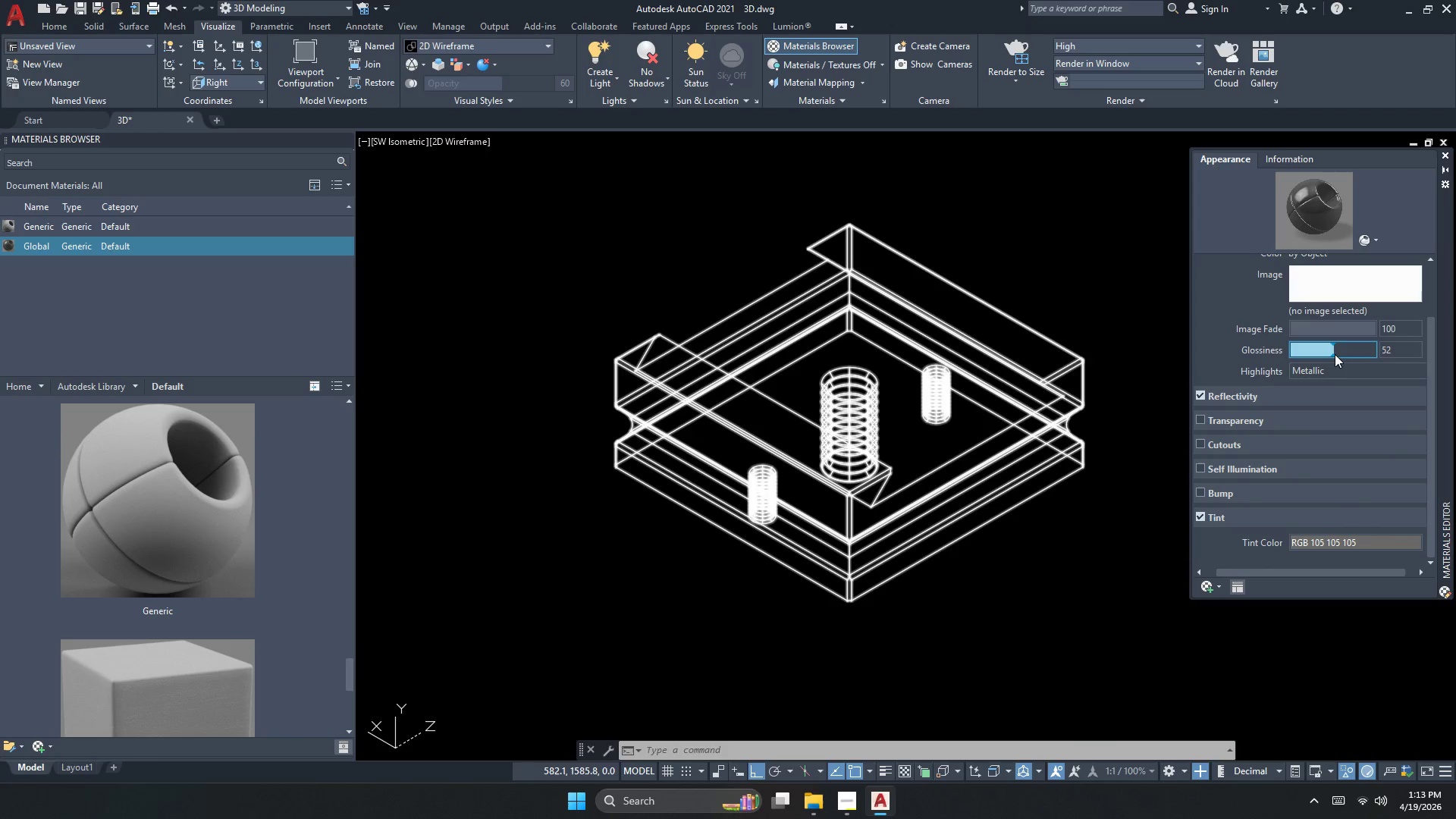 
left_click_drag(start_coordinate=[1333, 354], to_coordinate=[1338, 355])
 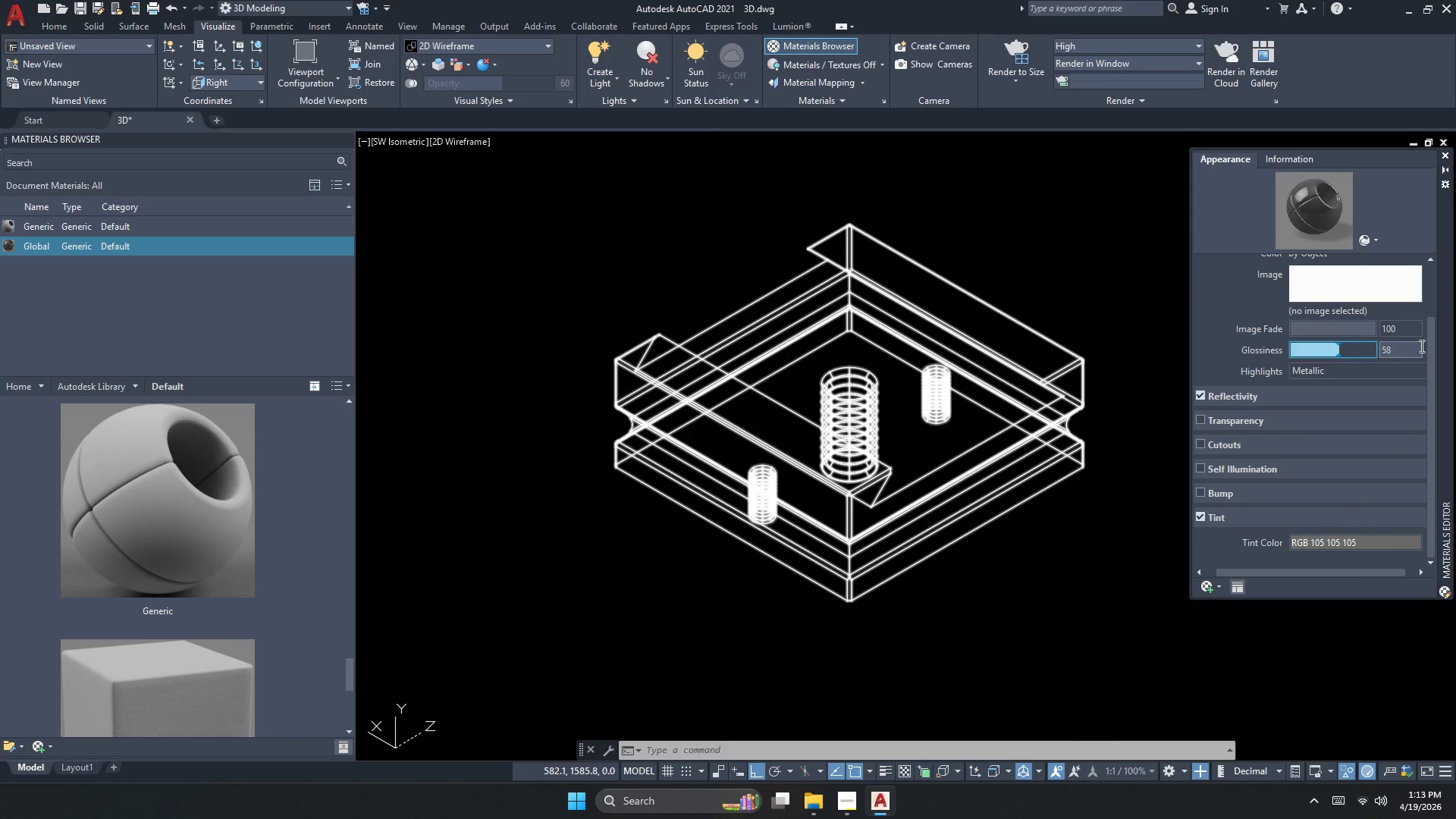 
left_click([1420, 345])
 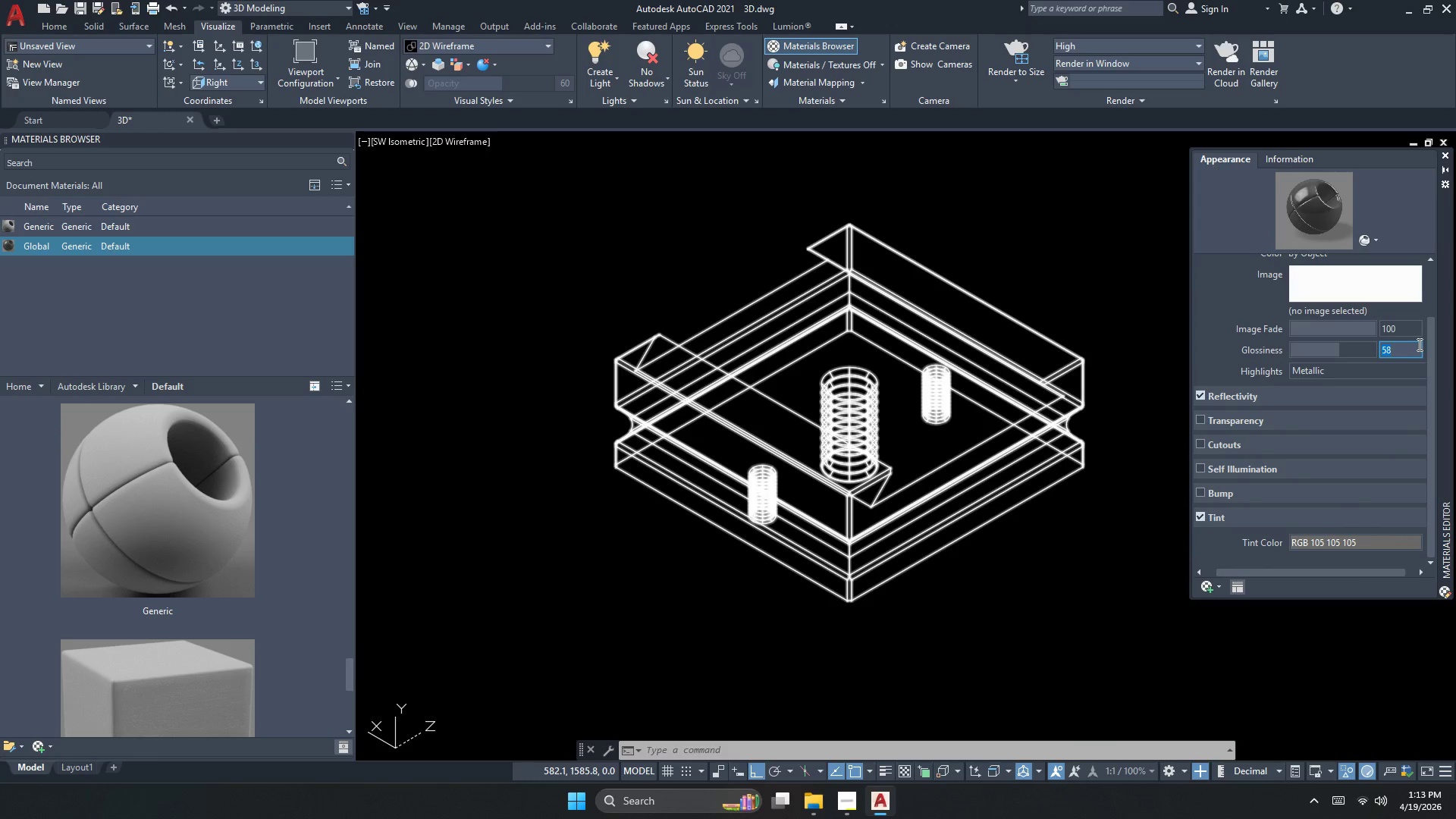 
key(Numpad6)
 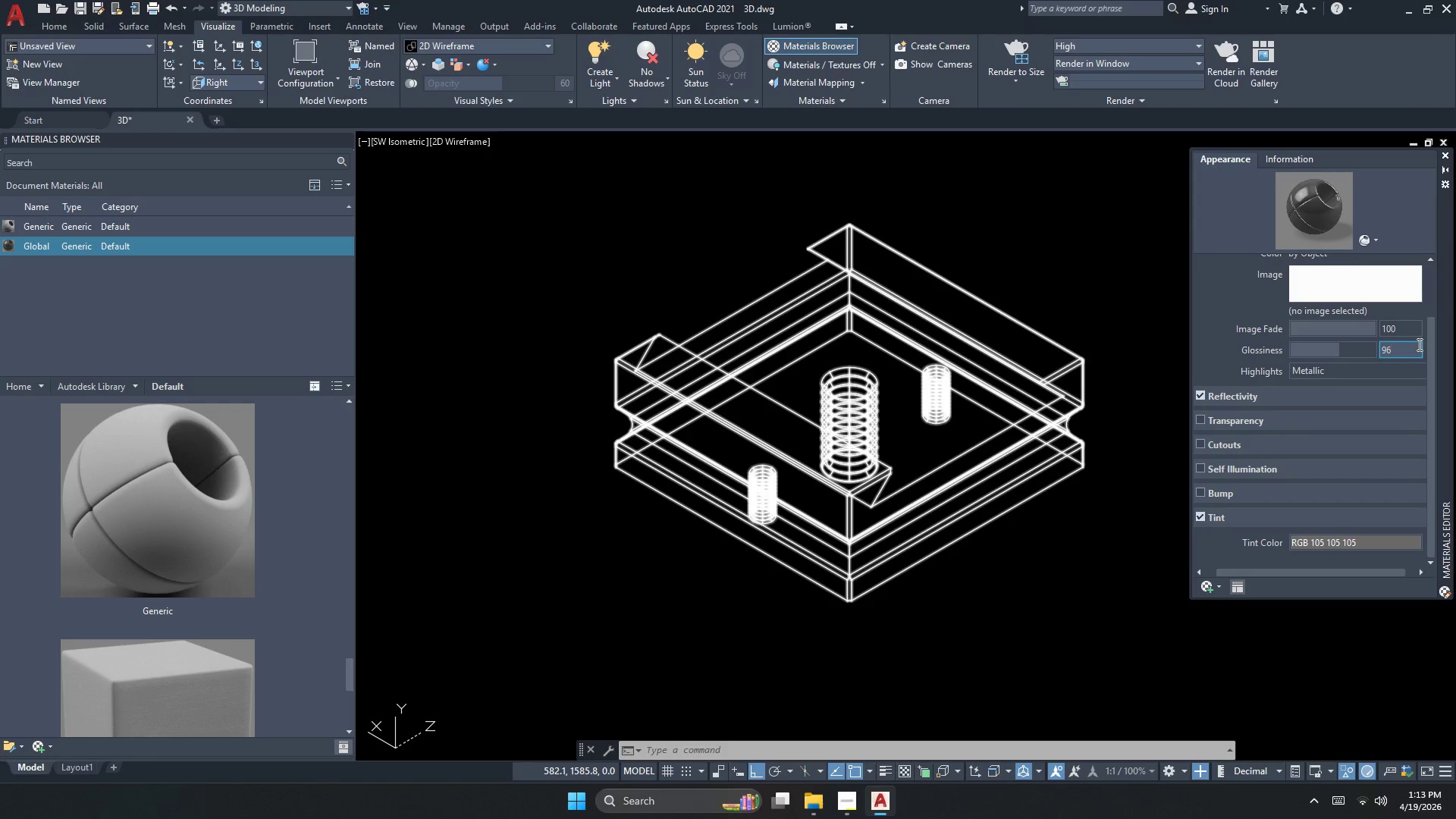 
key(Numpad9)
 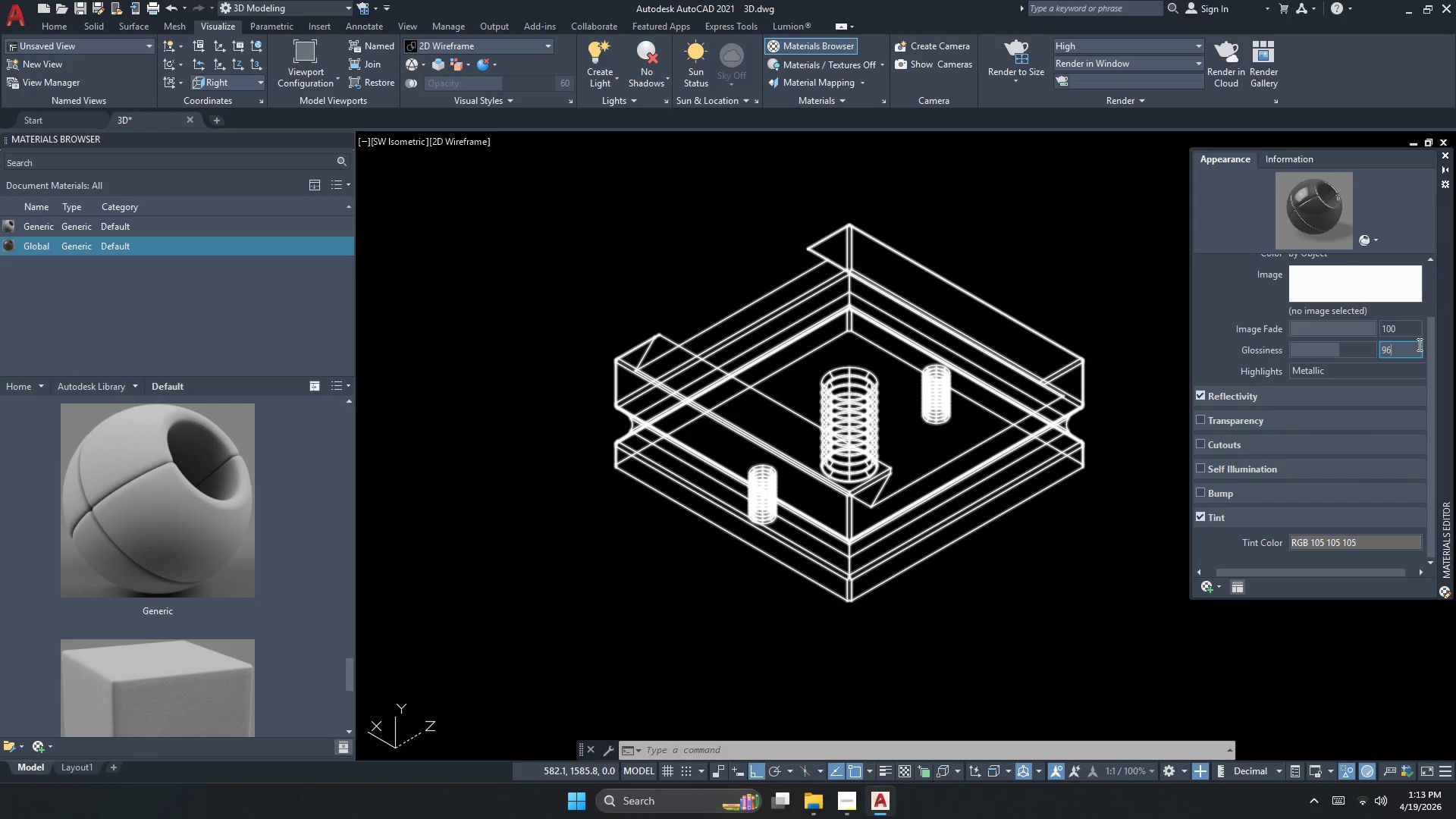 
key(Backspace)
 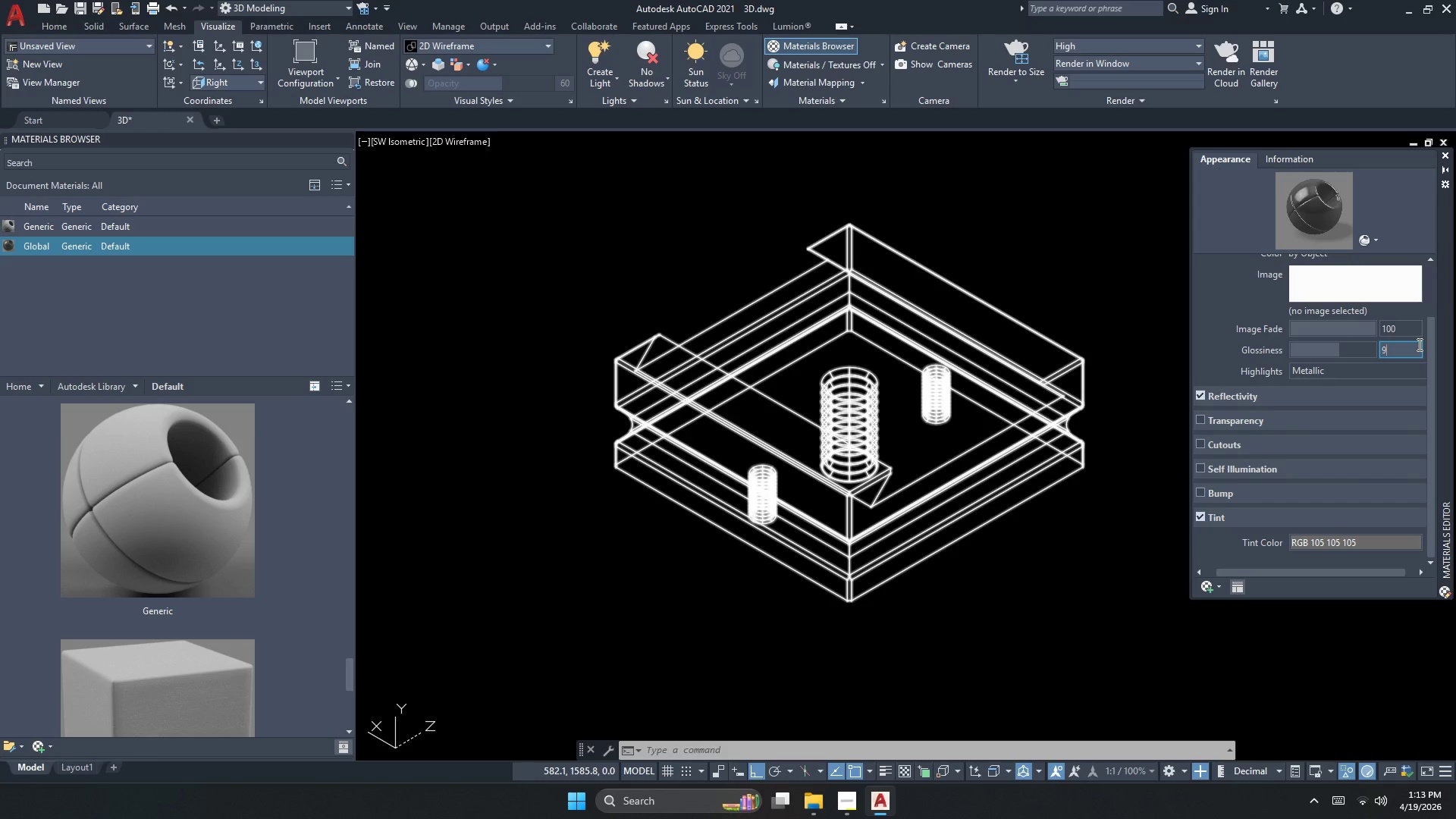 
key(Backspace)
 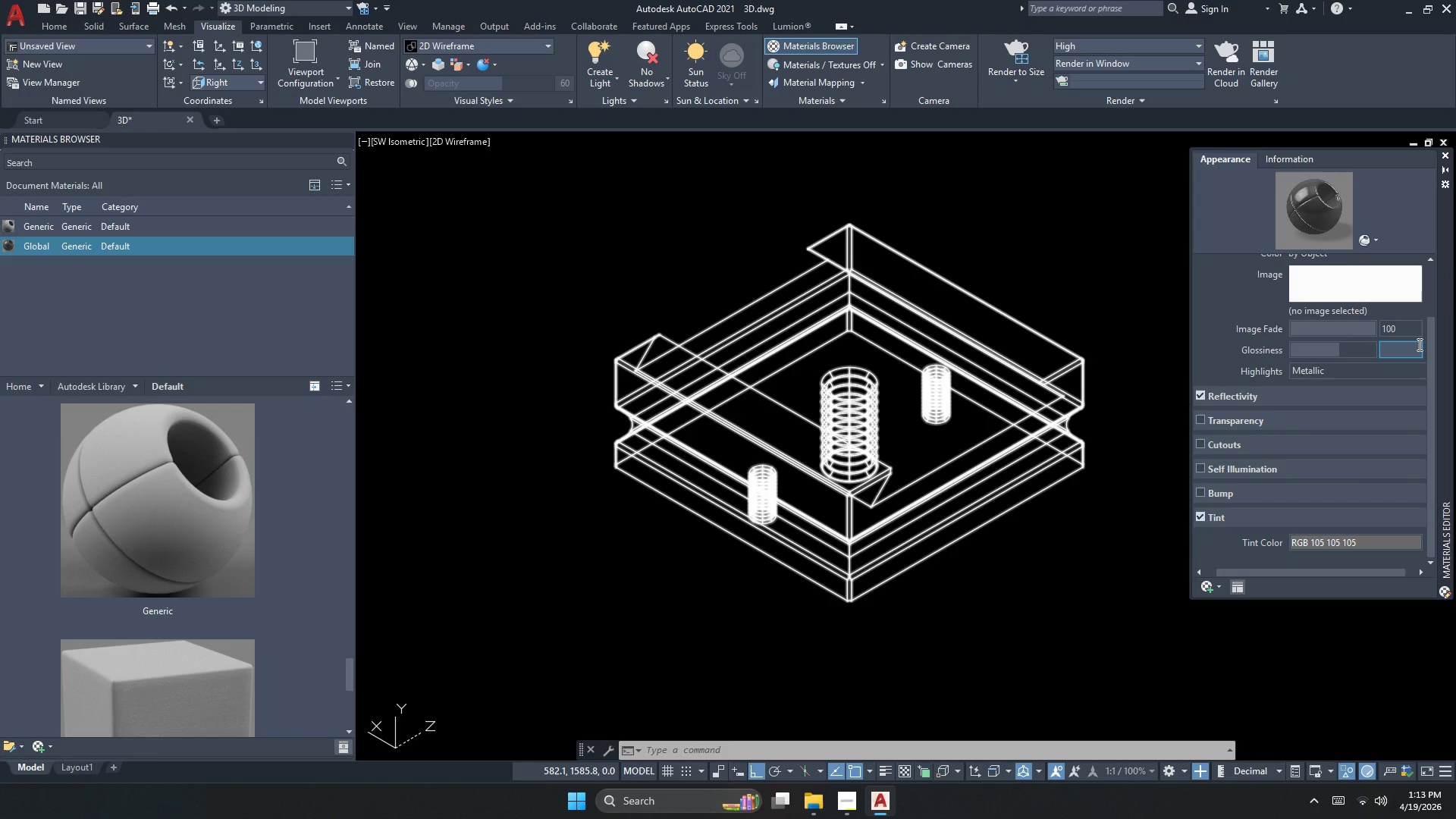 
key(Numpad6)
 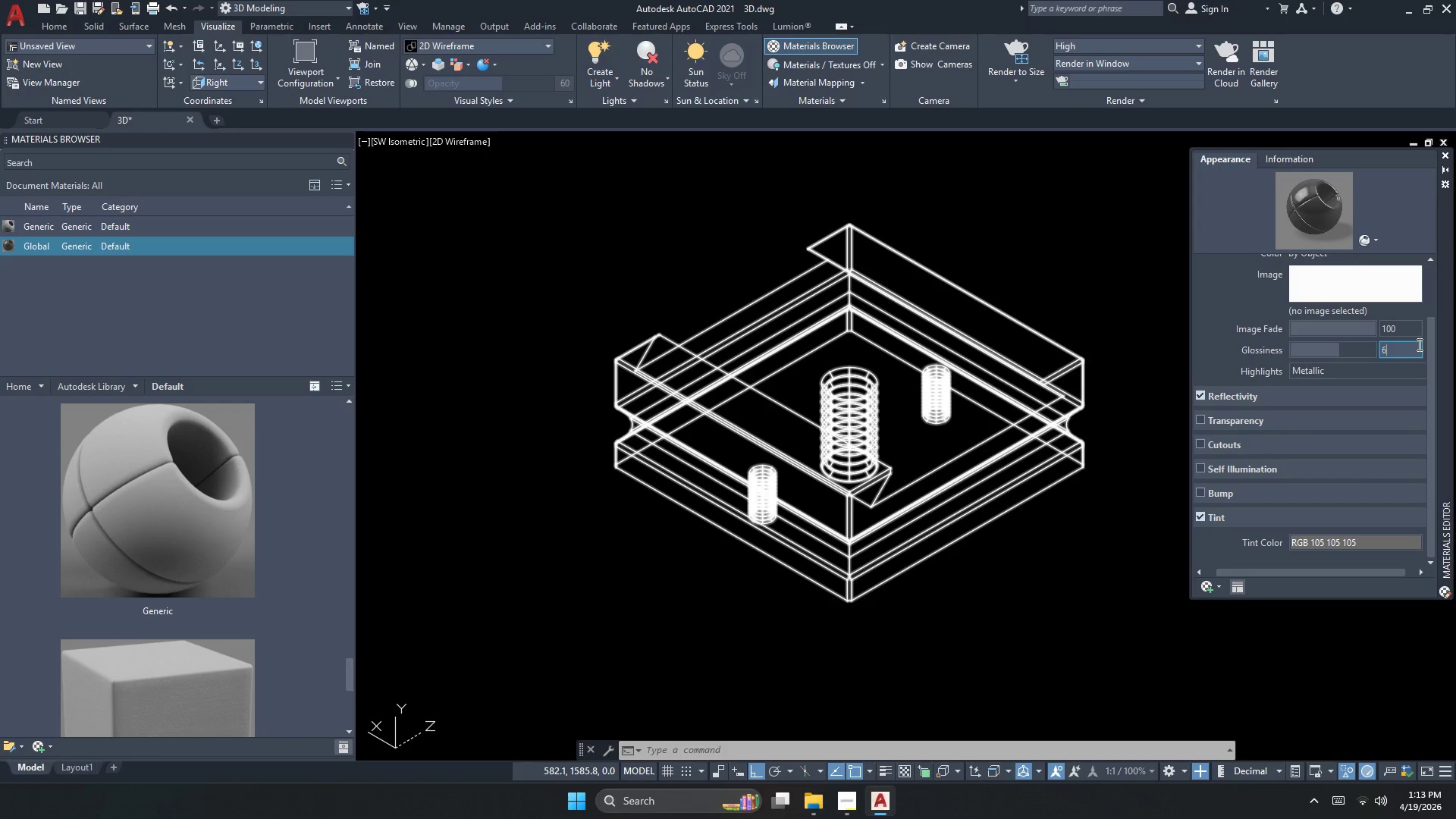 
key(Numpad0)
 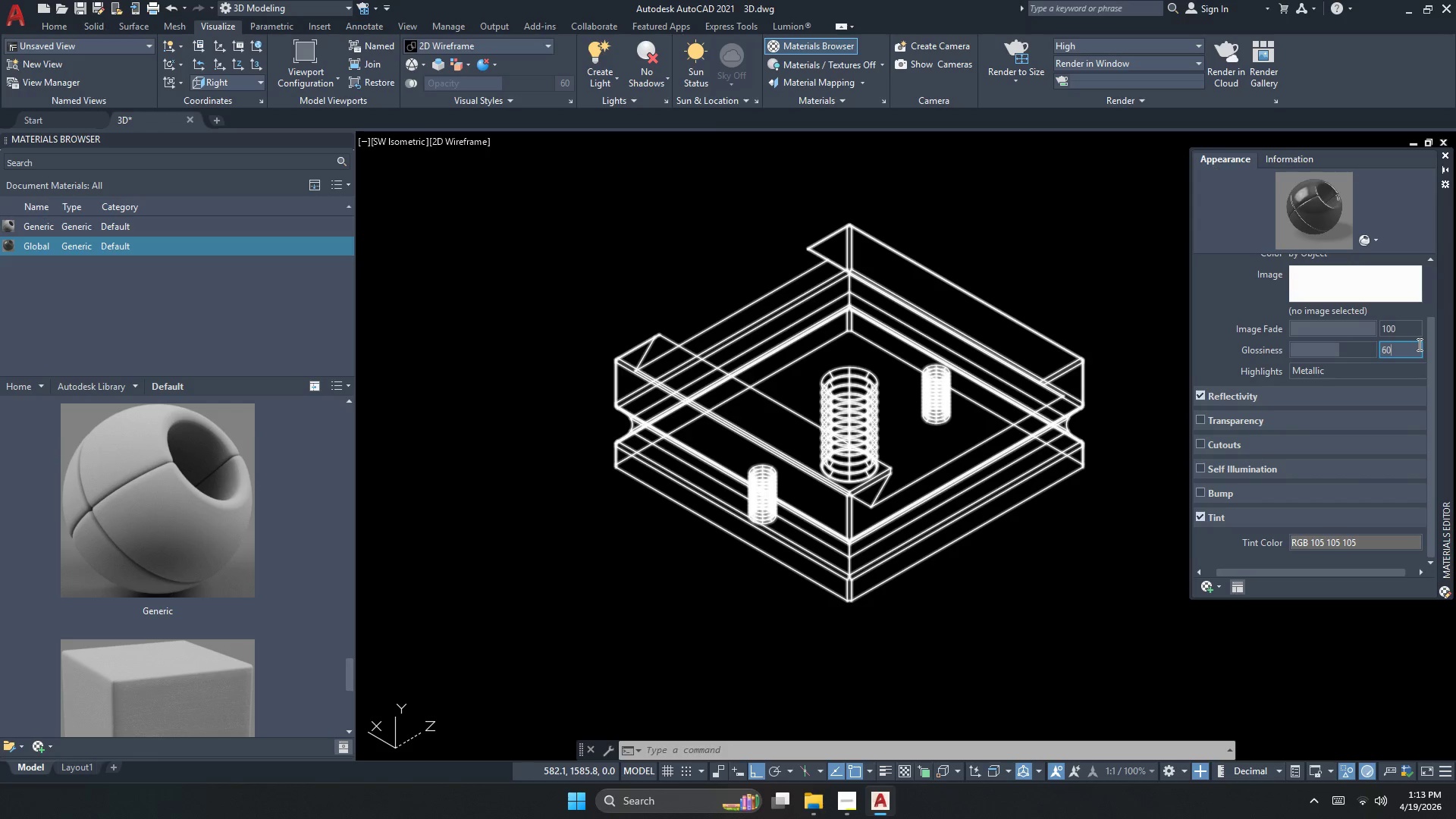 
key(NumpadEnter)
 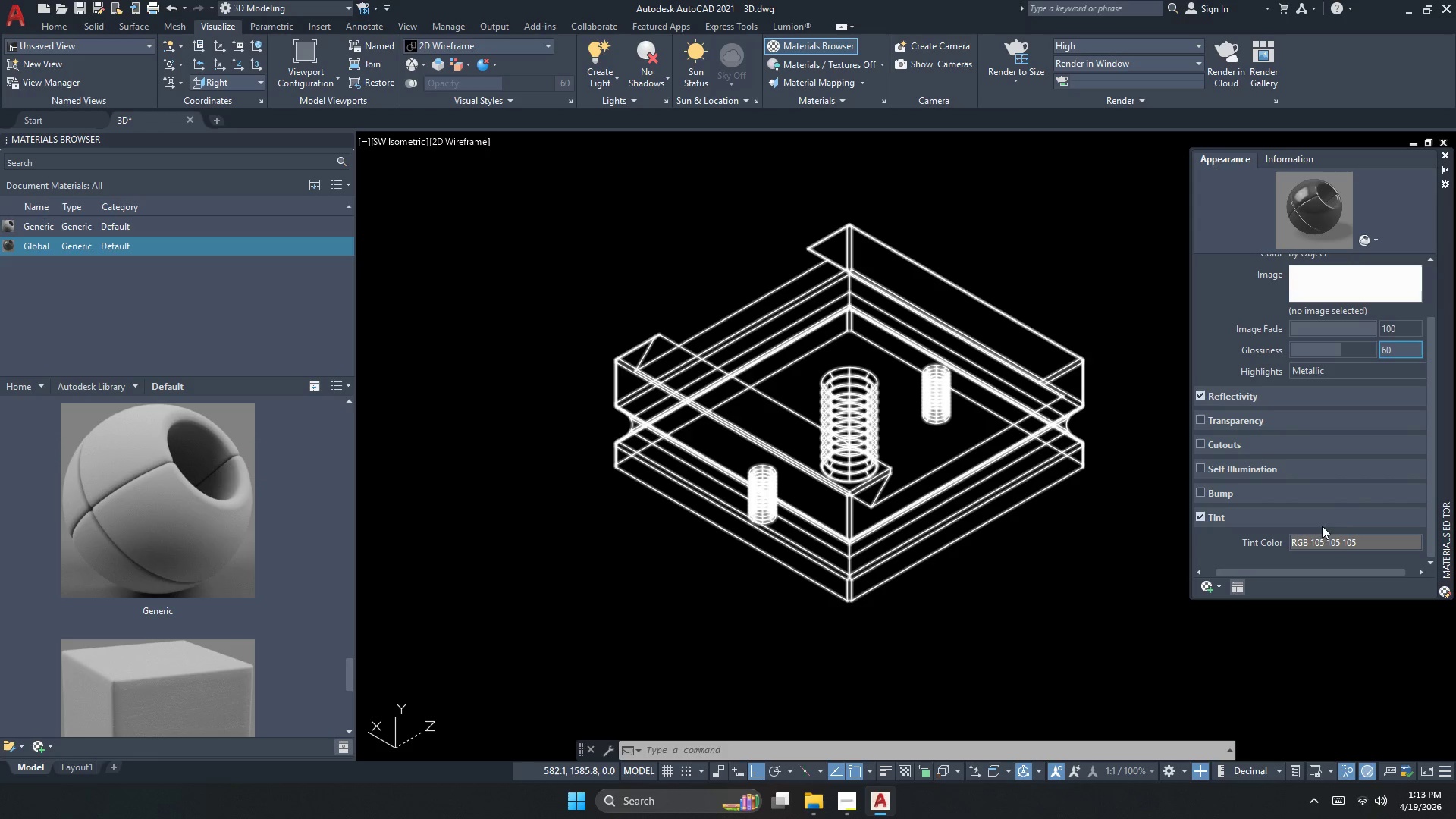 
left_click([1321, 538])
 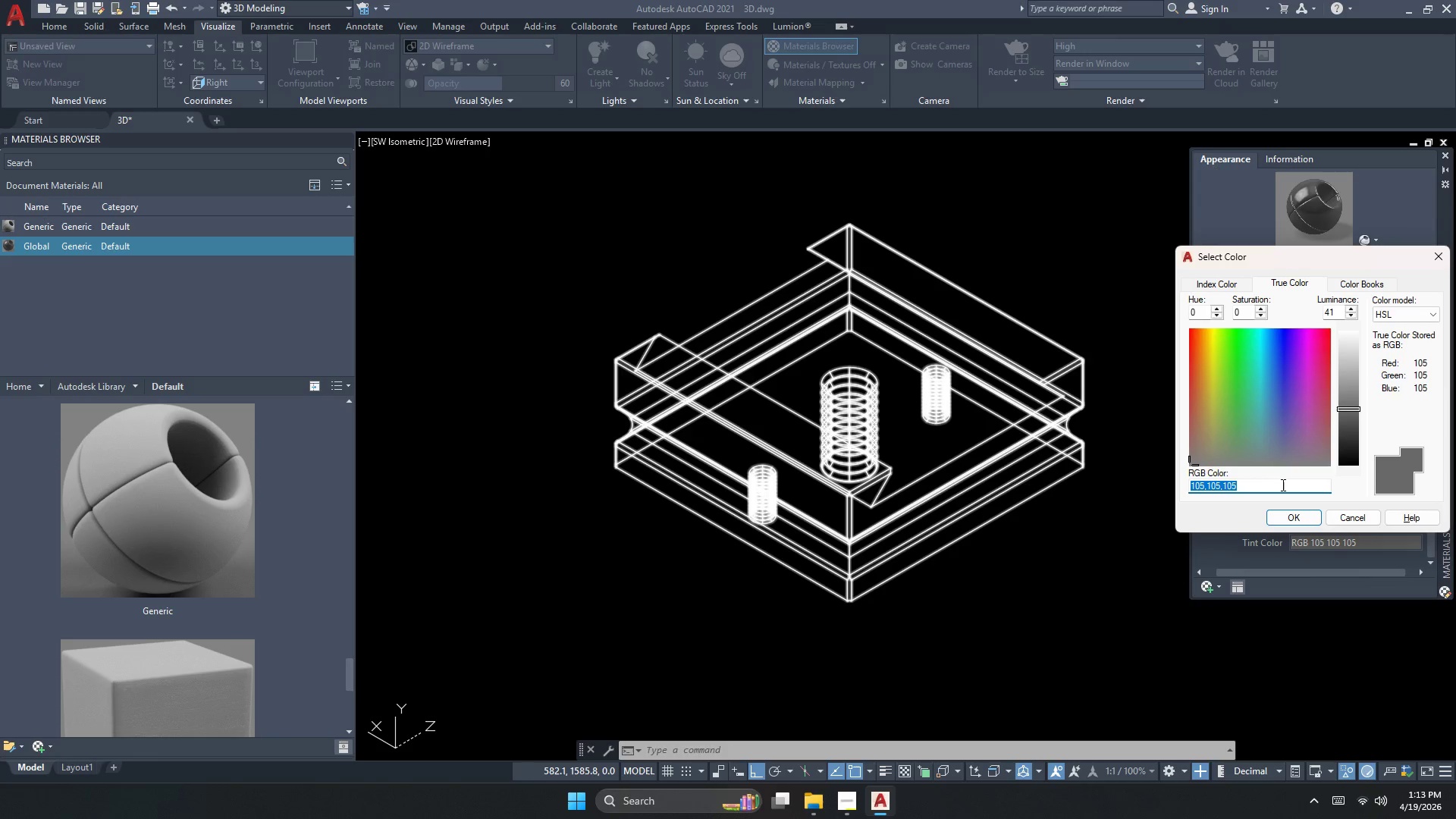 
left_click([1356, 413])
 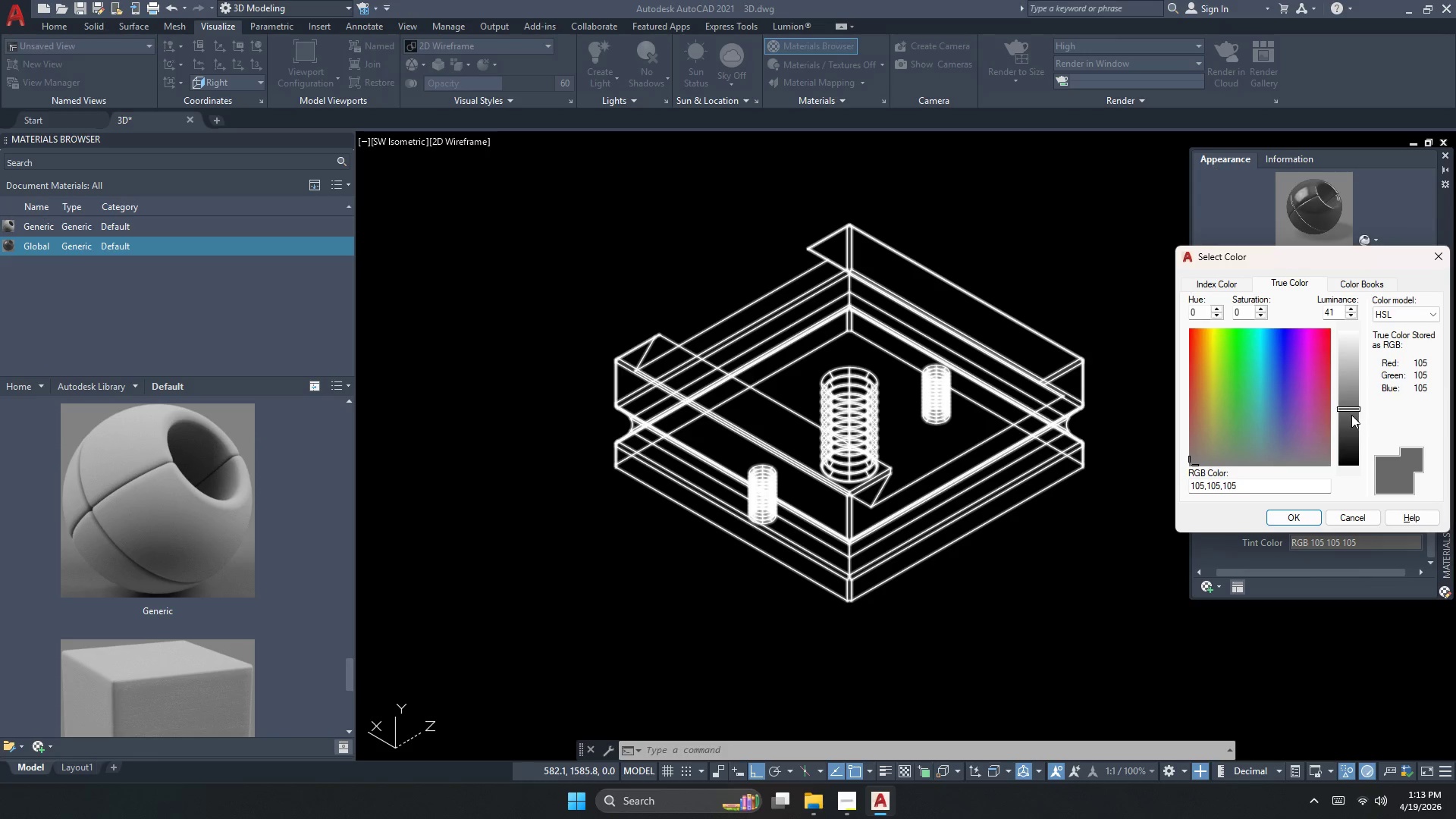 
left_click([1351, 415])
 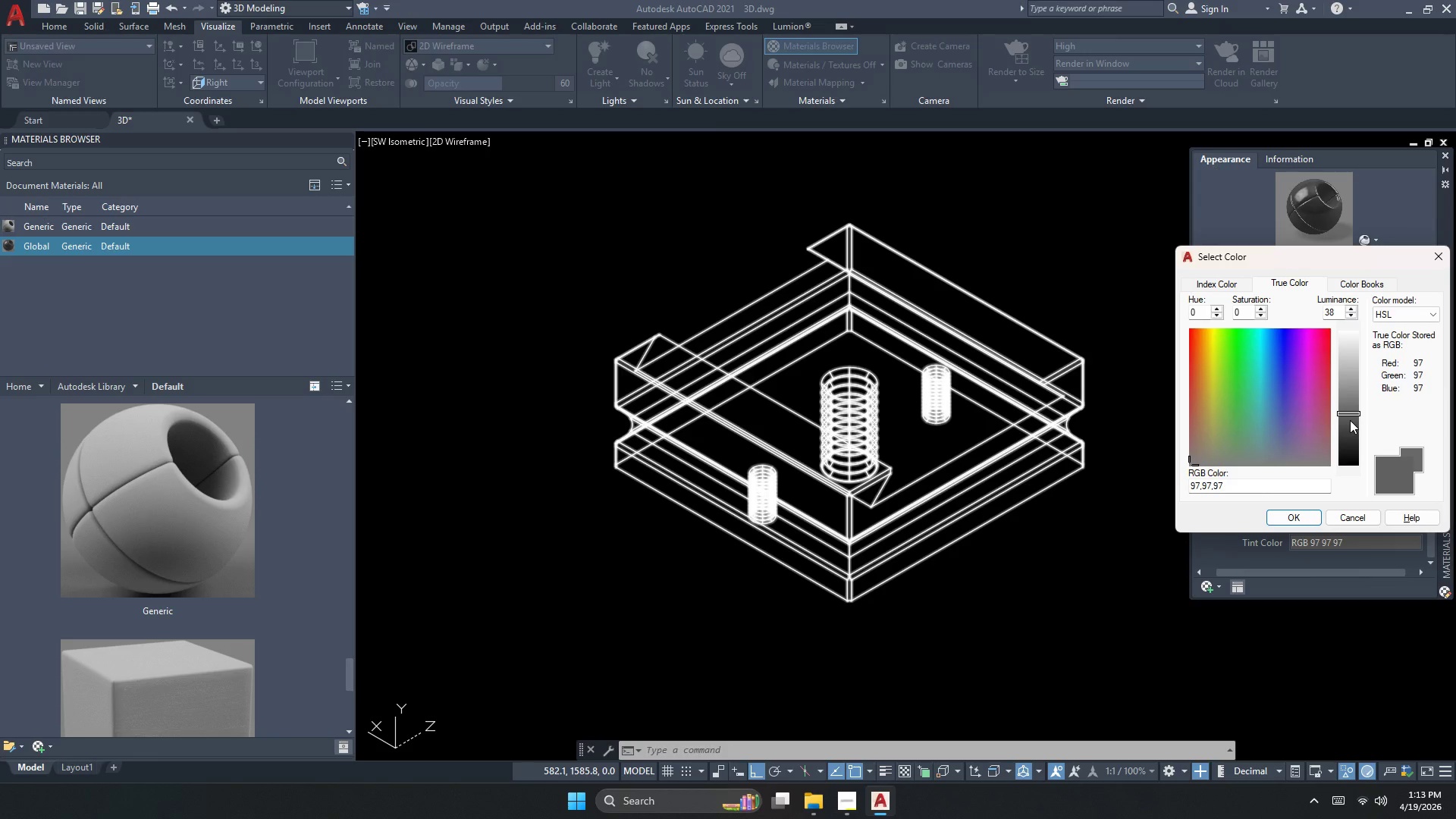 
left_click([1351, 419])
 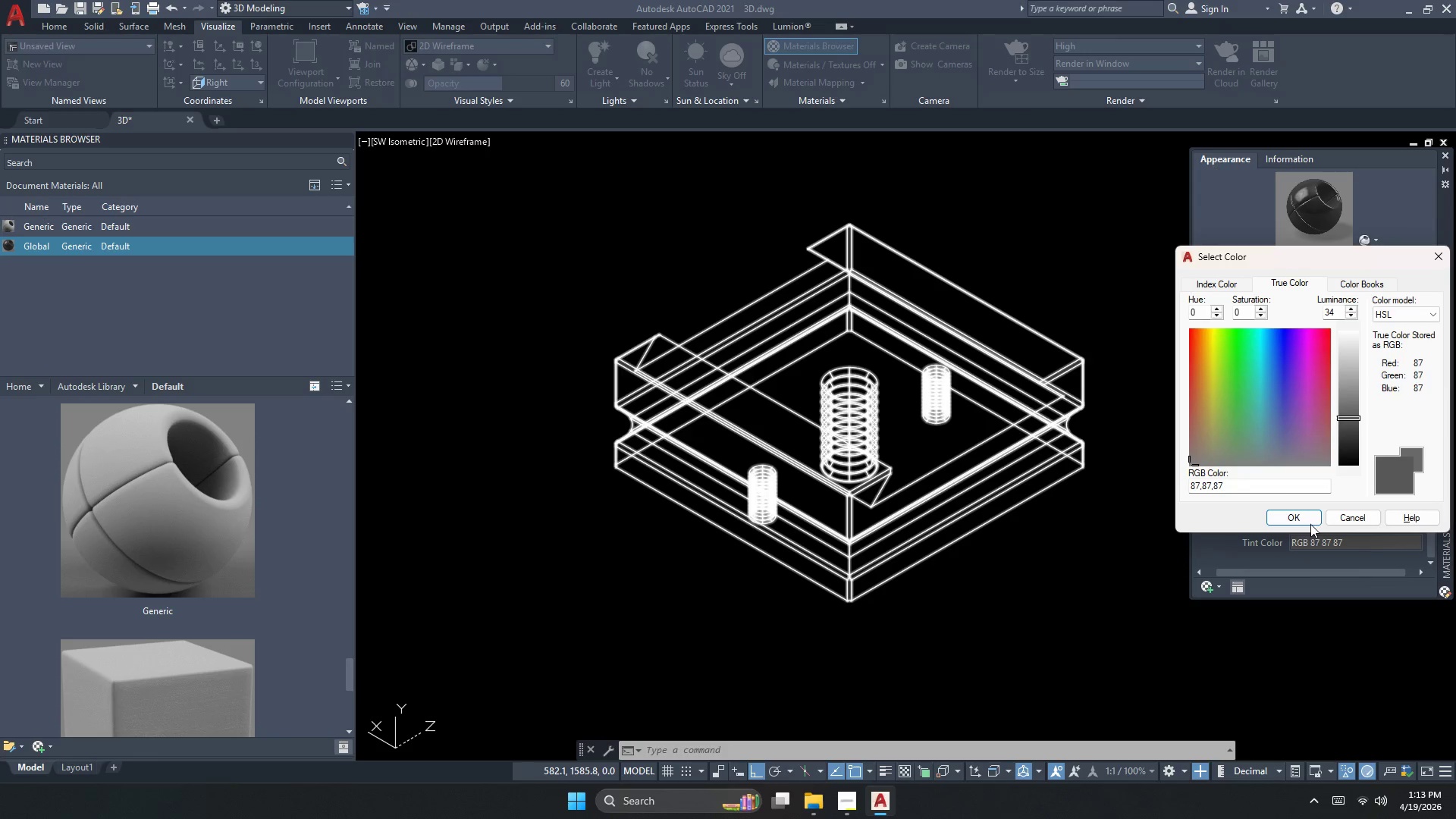 
left_click([1309, 524])
 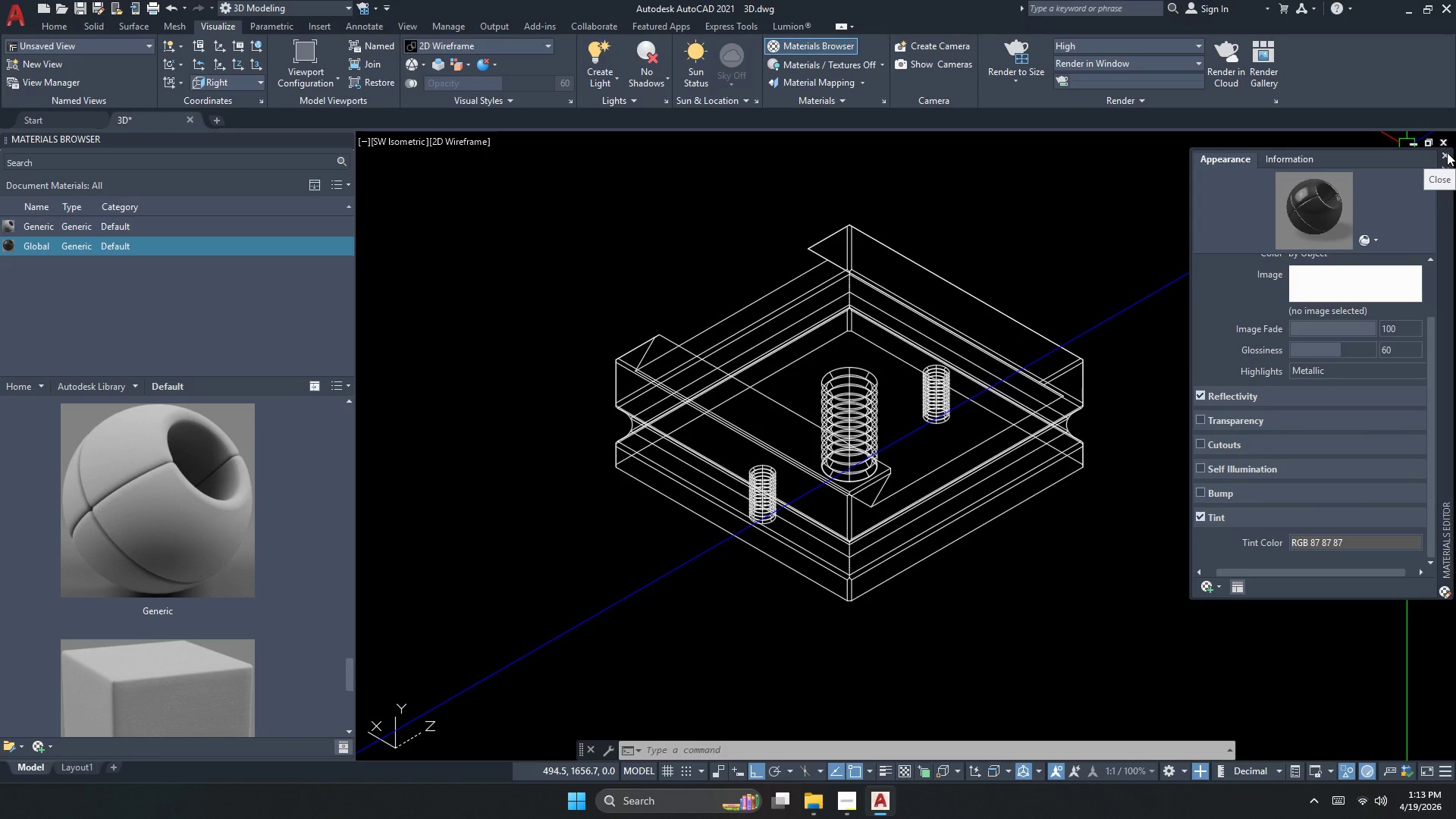 
wait(5.56)
 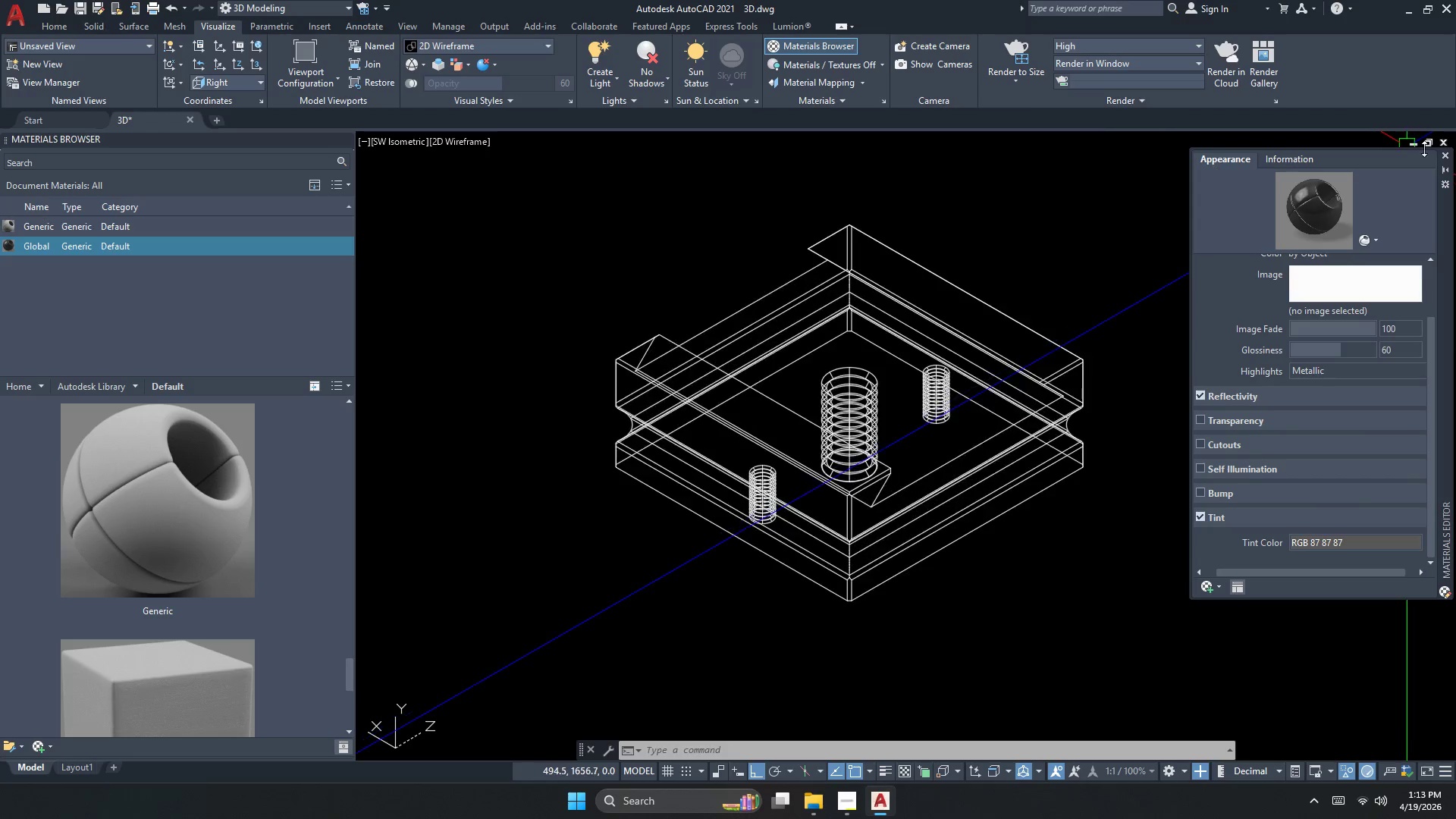 
double_click([1447, 152])
 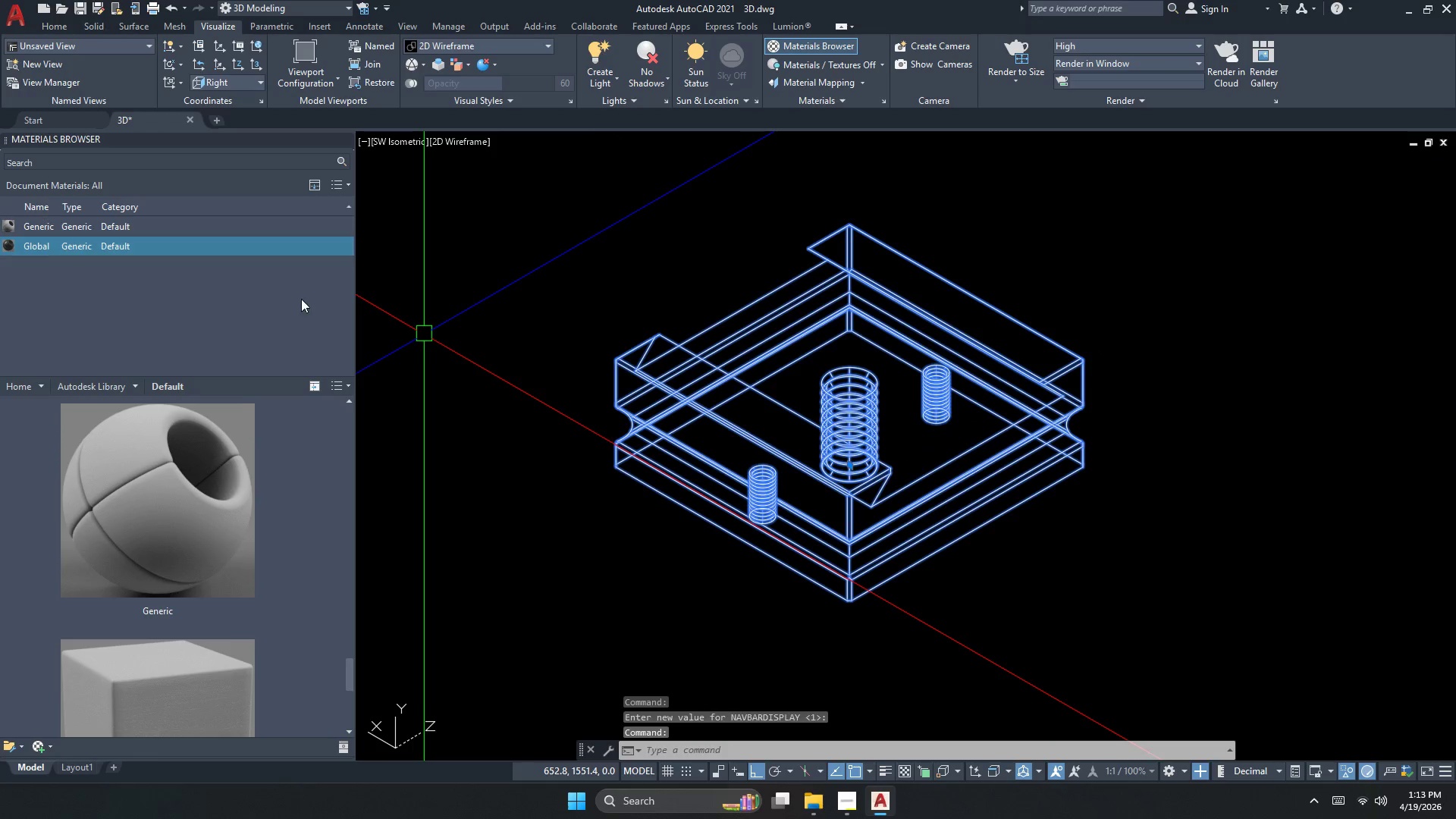 
right_click([244, 249])
 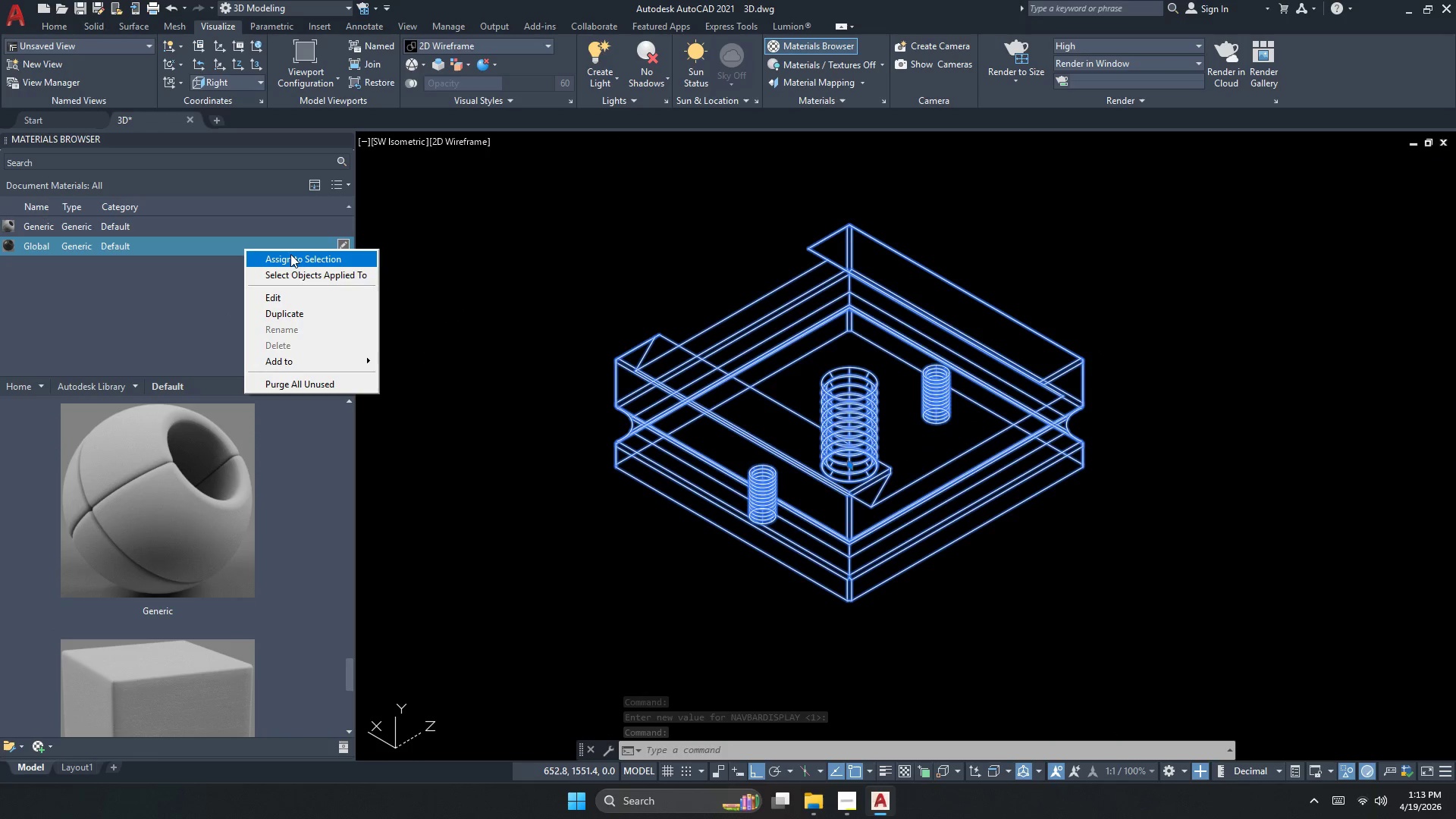 
left_click([290, 254])
 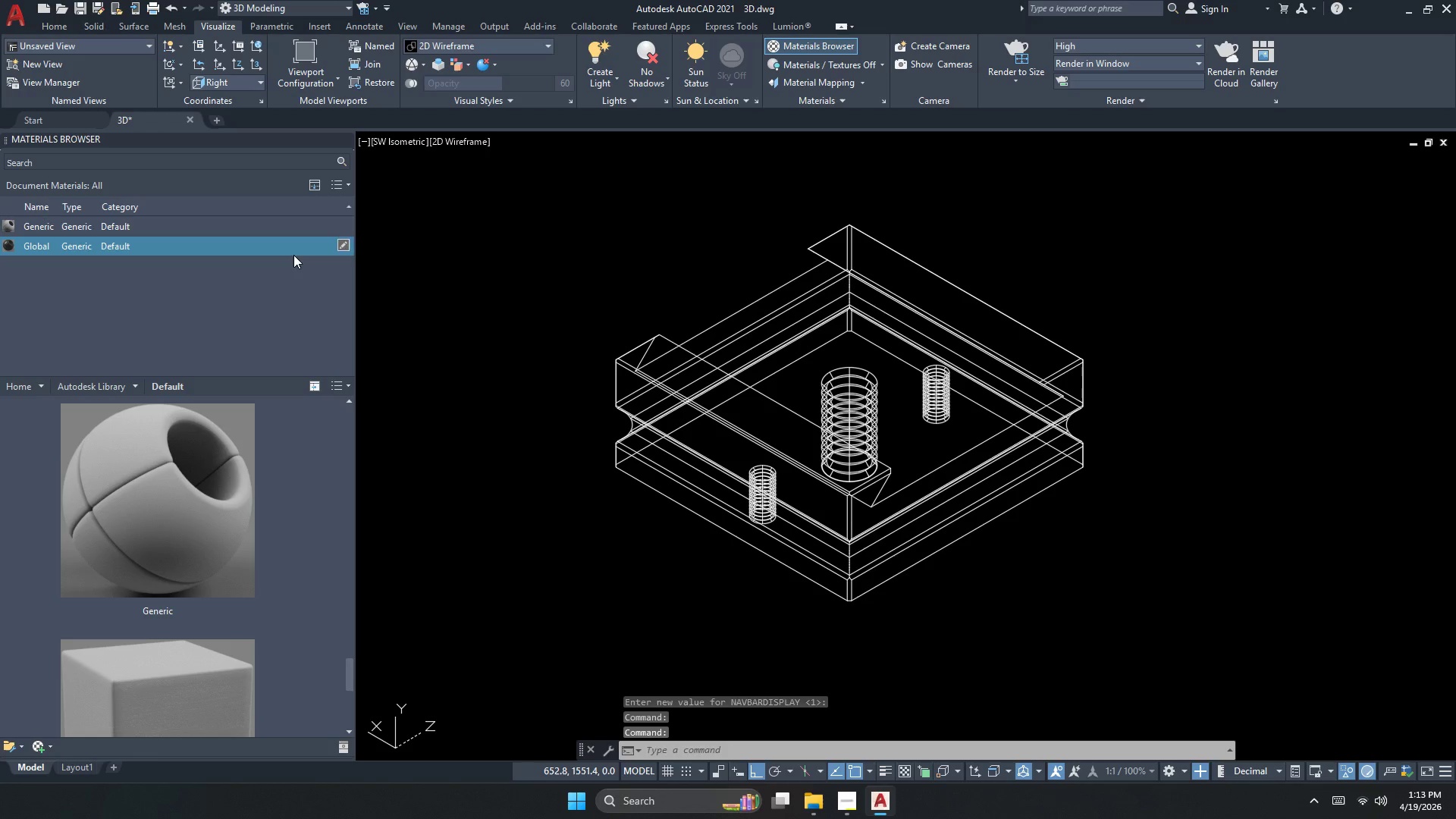 
key(Escape)
 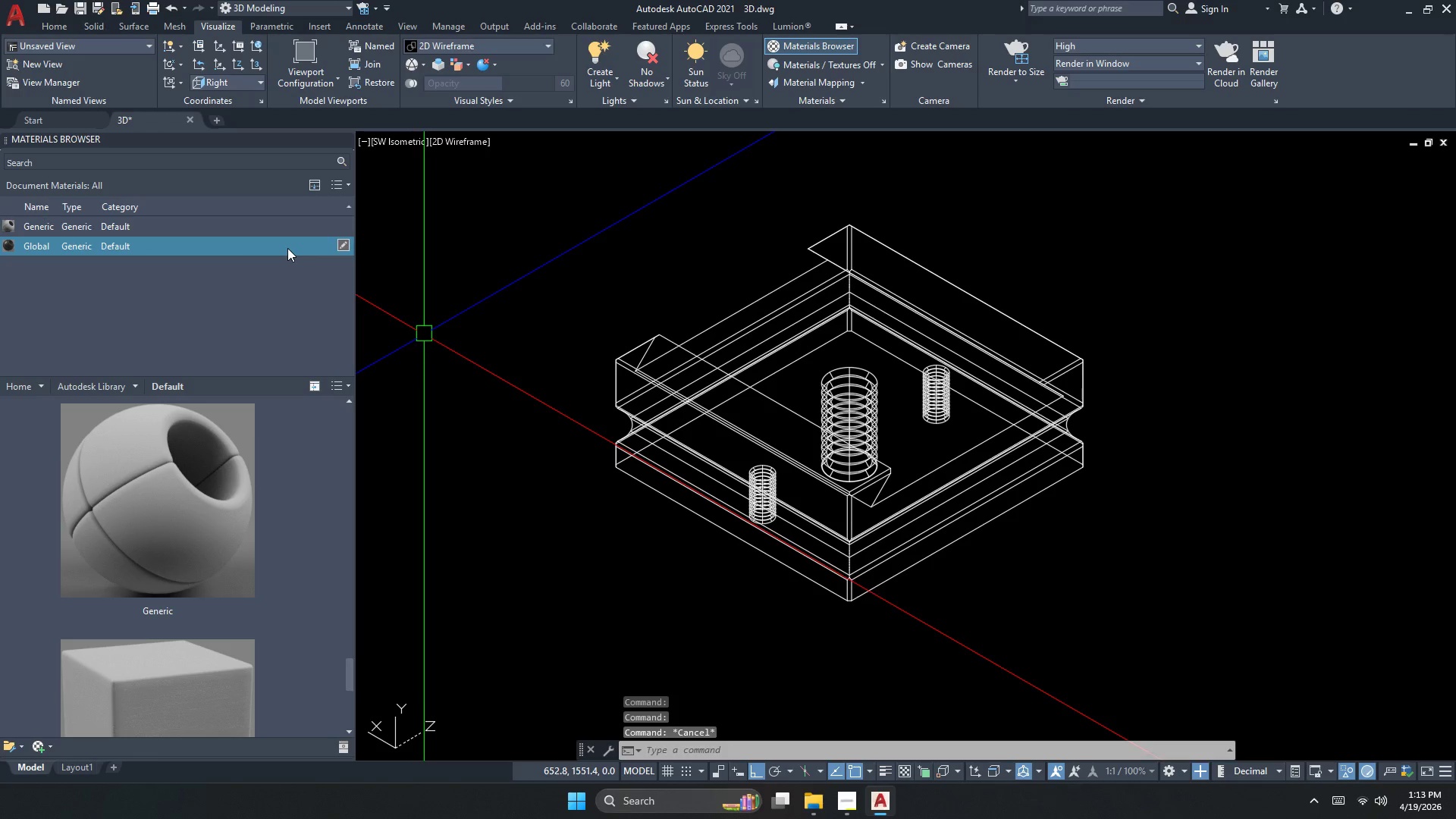 
right_click([287, 248])
 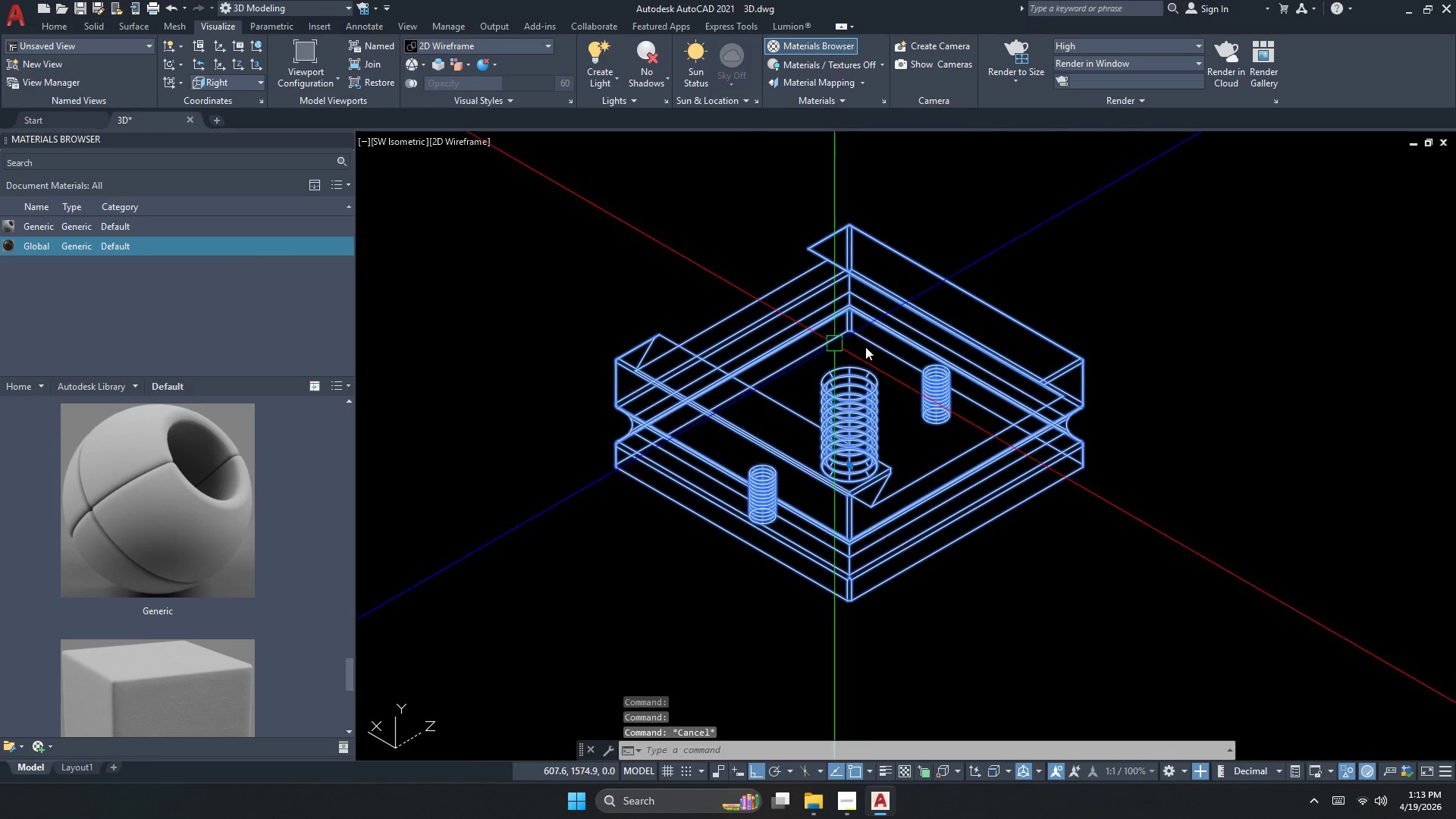 
key(Escape)
 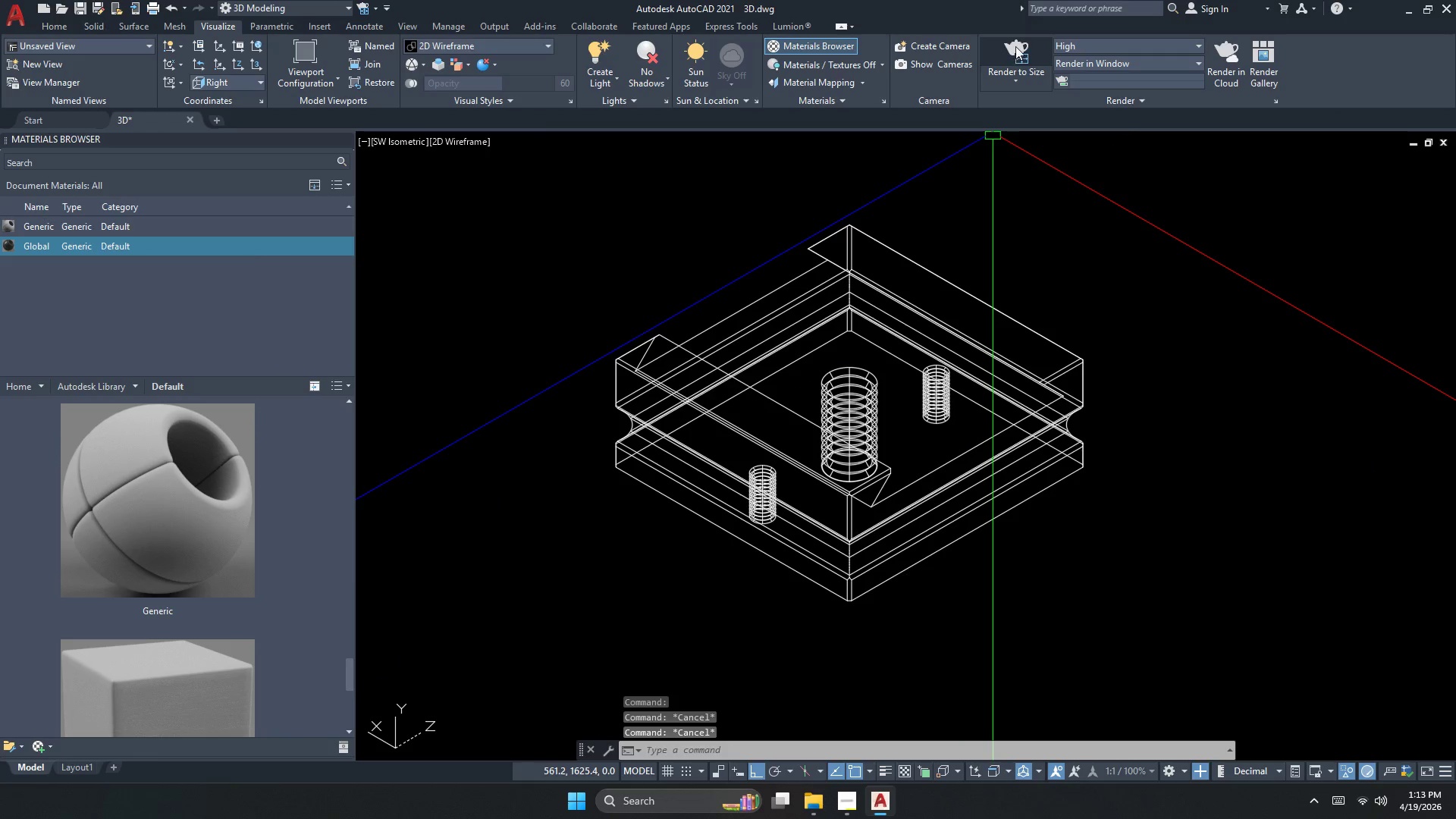 
left_click([1015, 47])
 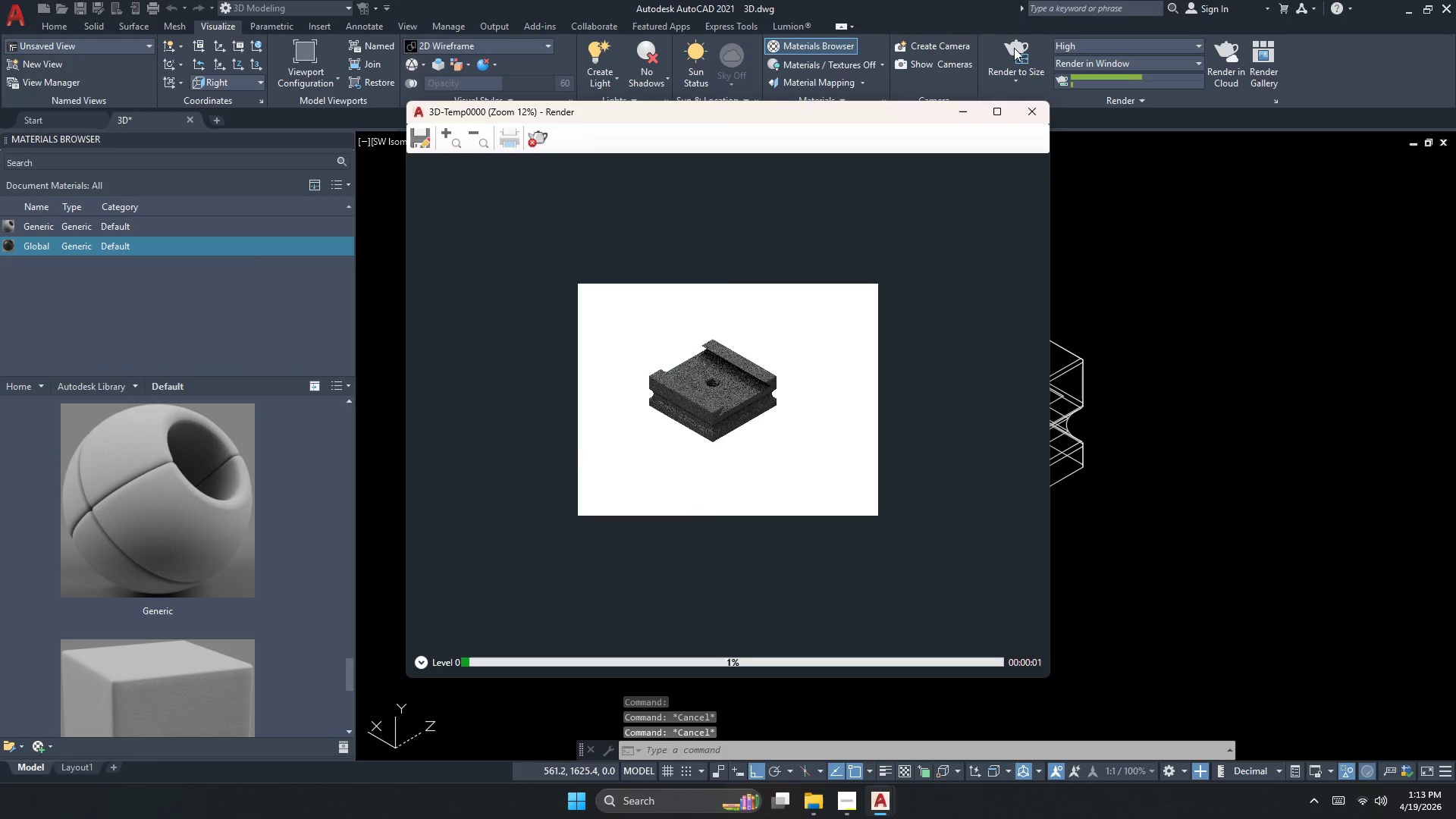 
scroll: coordinate [686, 470], scroll_direction: up, amount: 3.0
 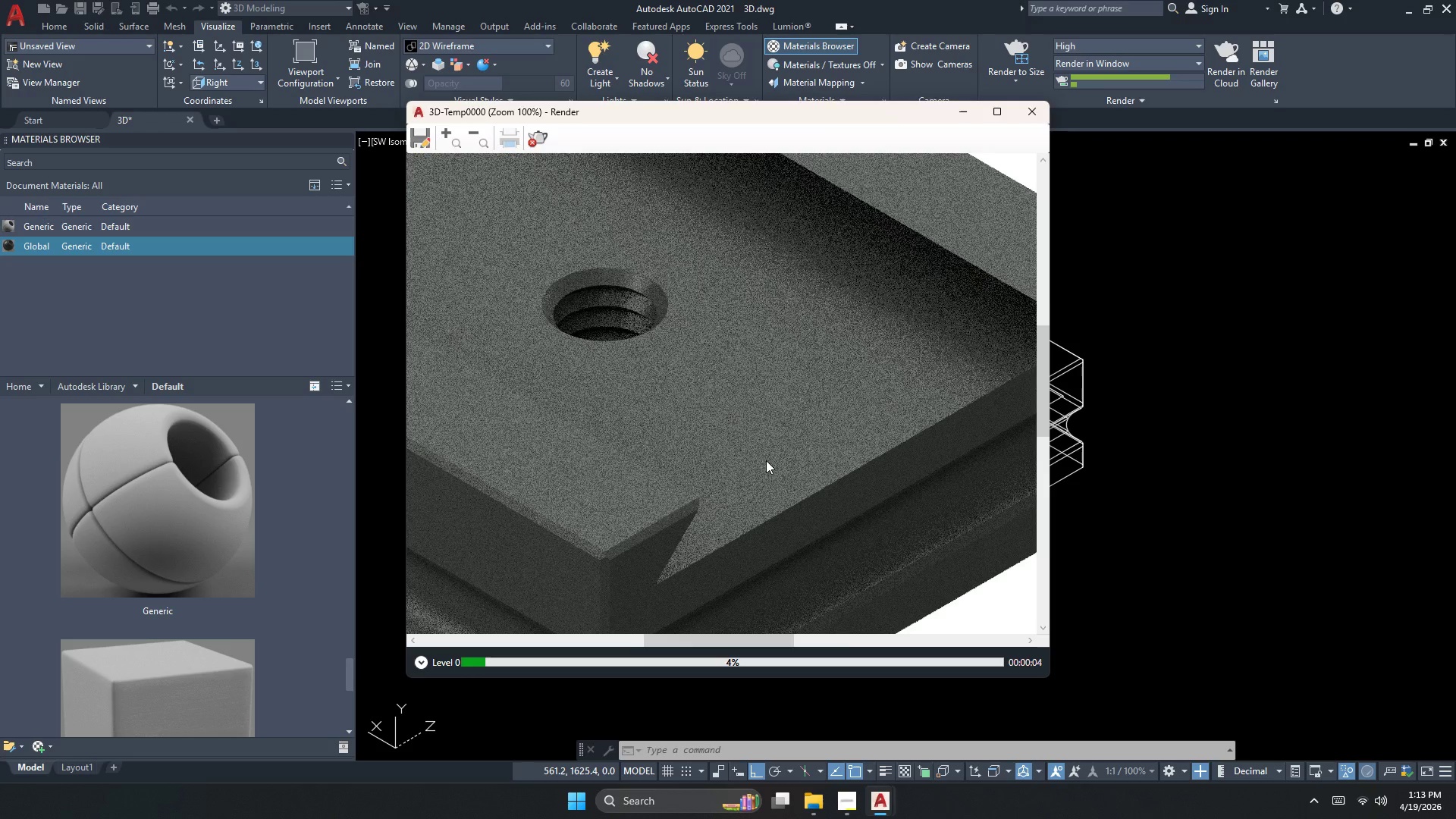 
scroll: coordinate [795, 469], scroll_direction: down, amount: 1.0
 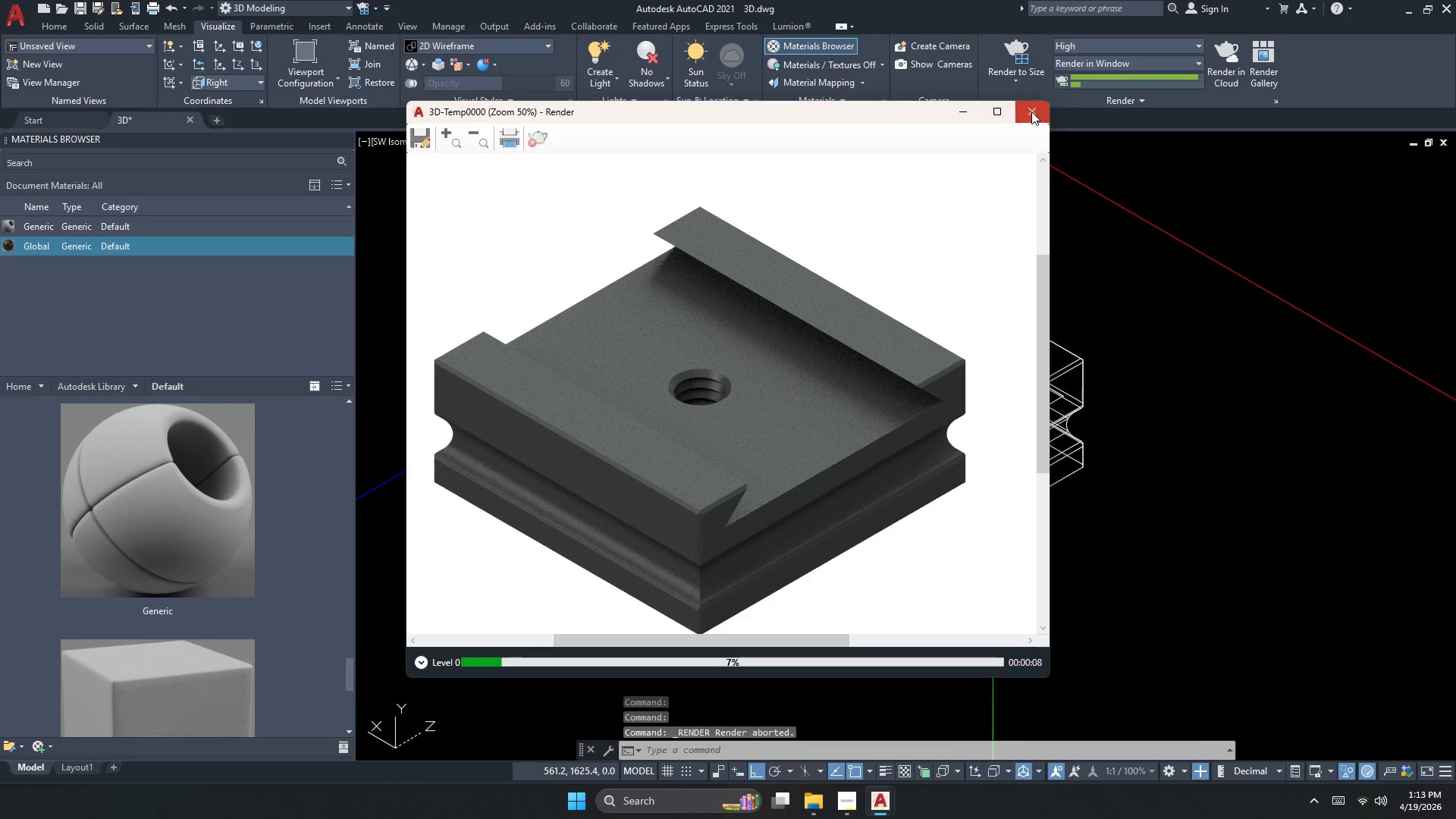 
left_click([344, 240])
 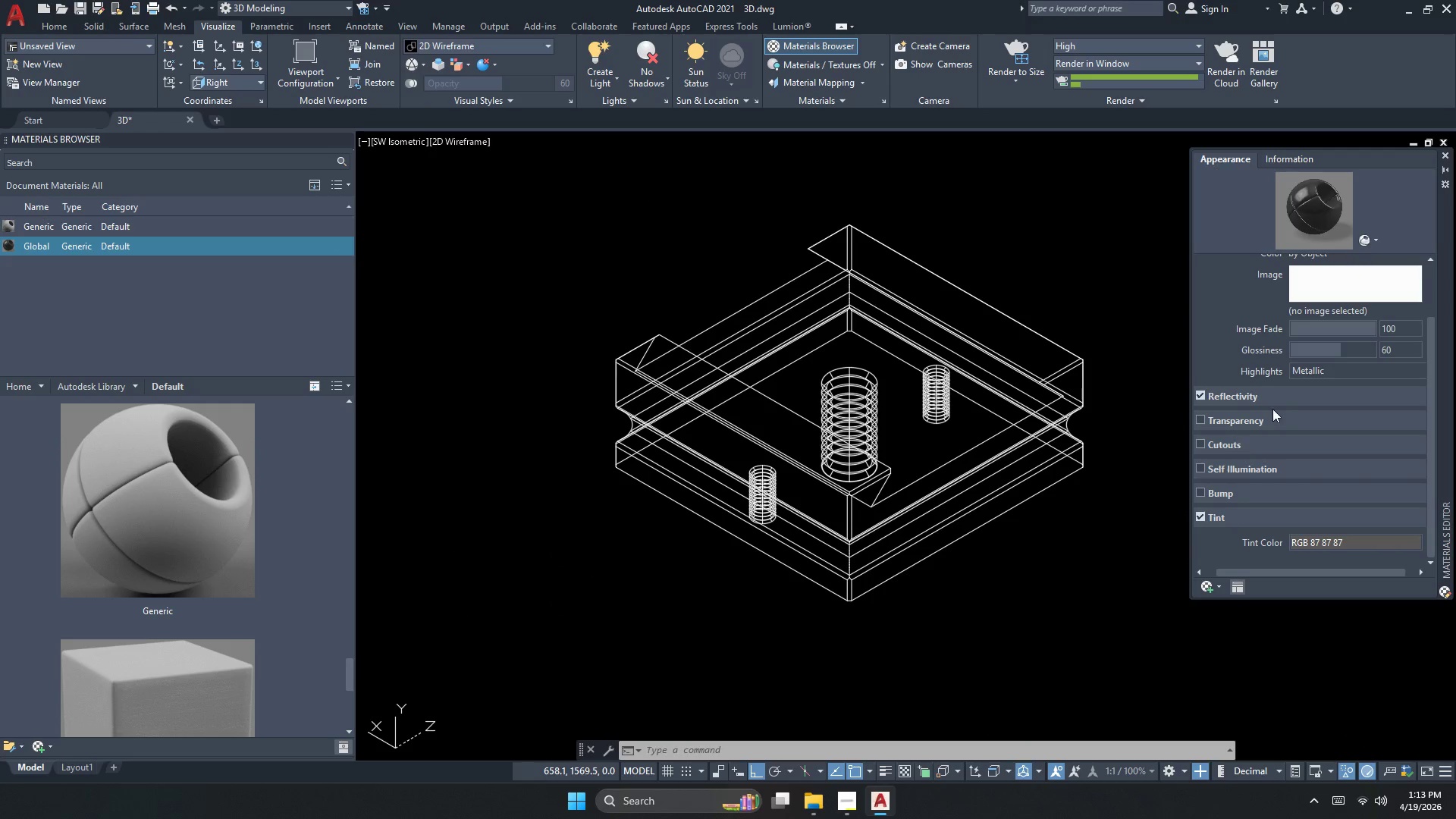 
left_click([1266, 391])
 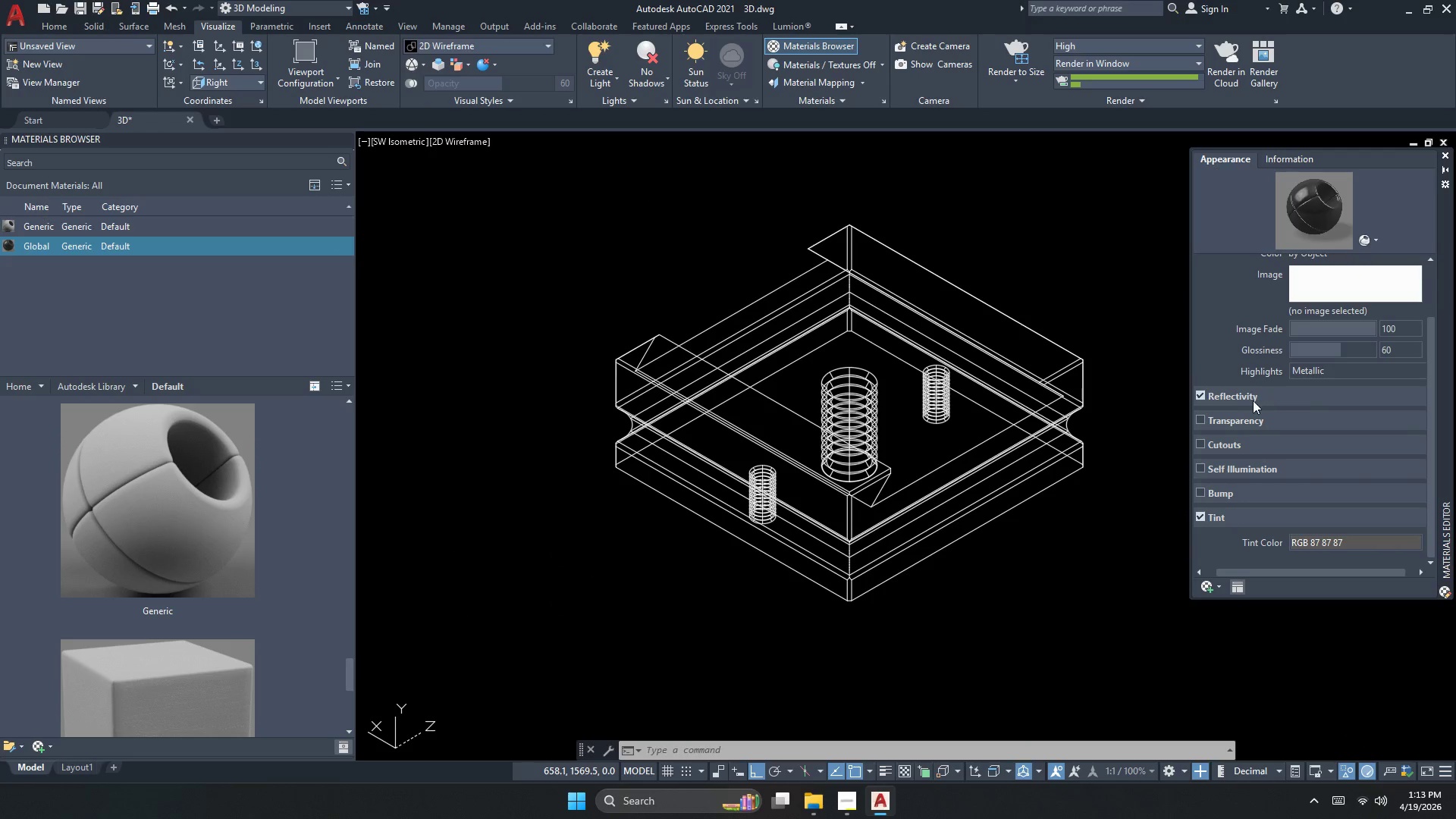 
left_click([1245, 399])
 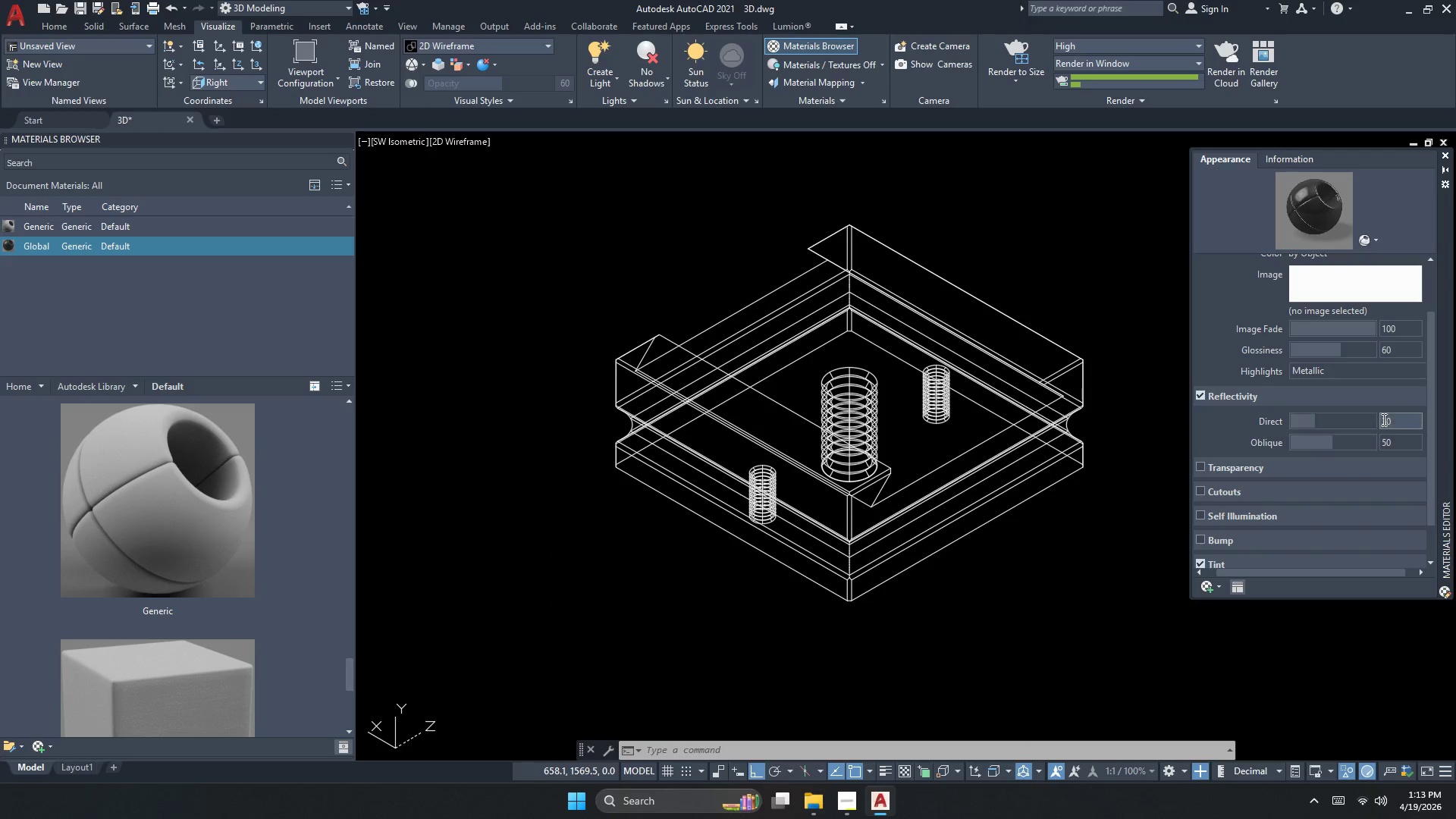 
double_click([1396, 420])
 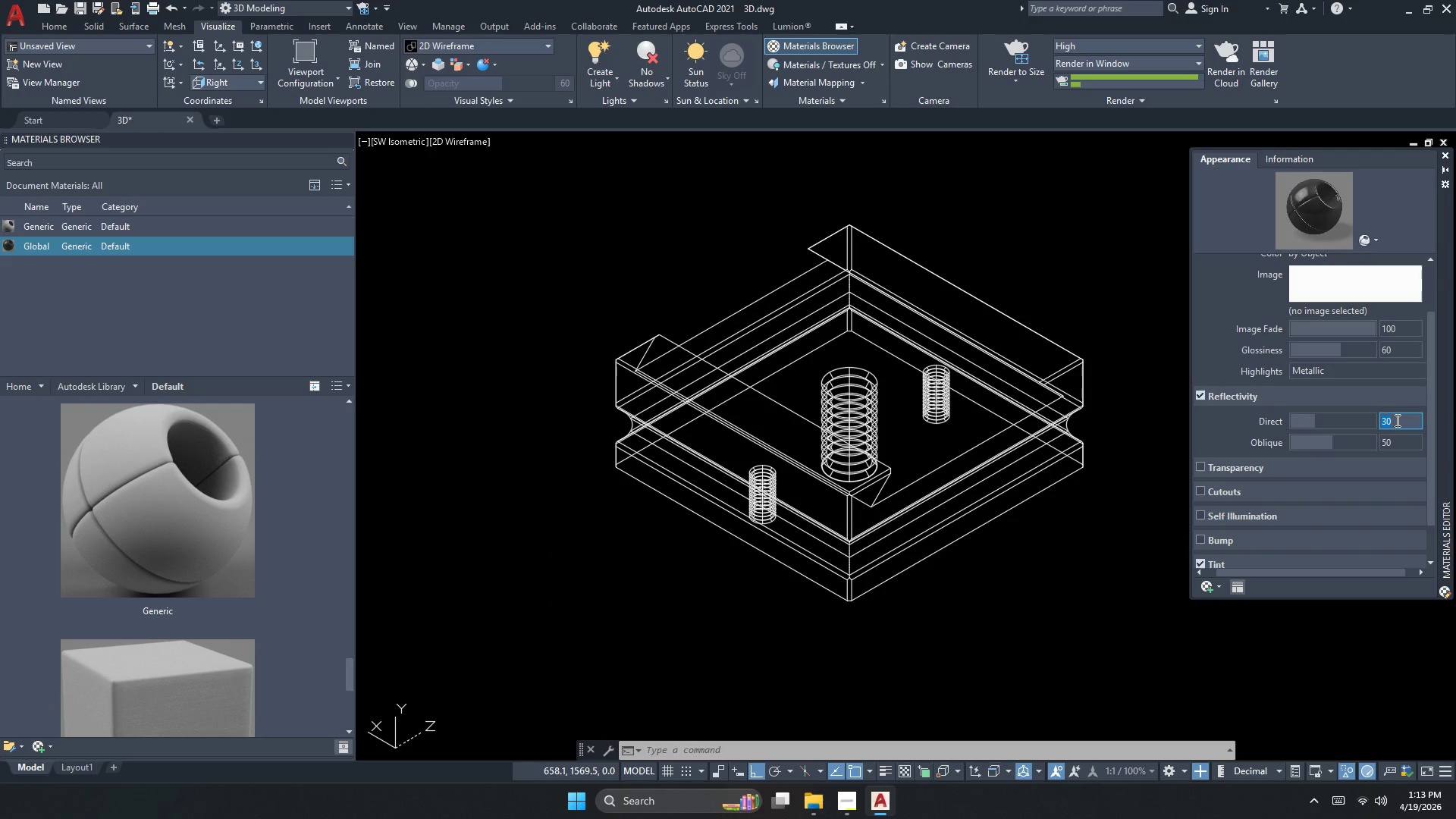 
key(Numpad5)
 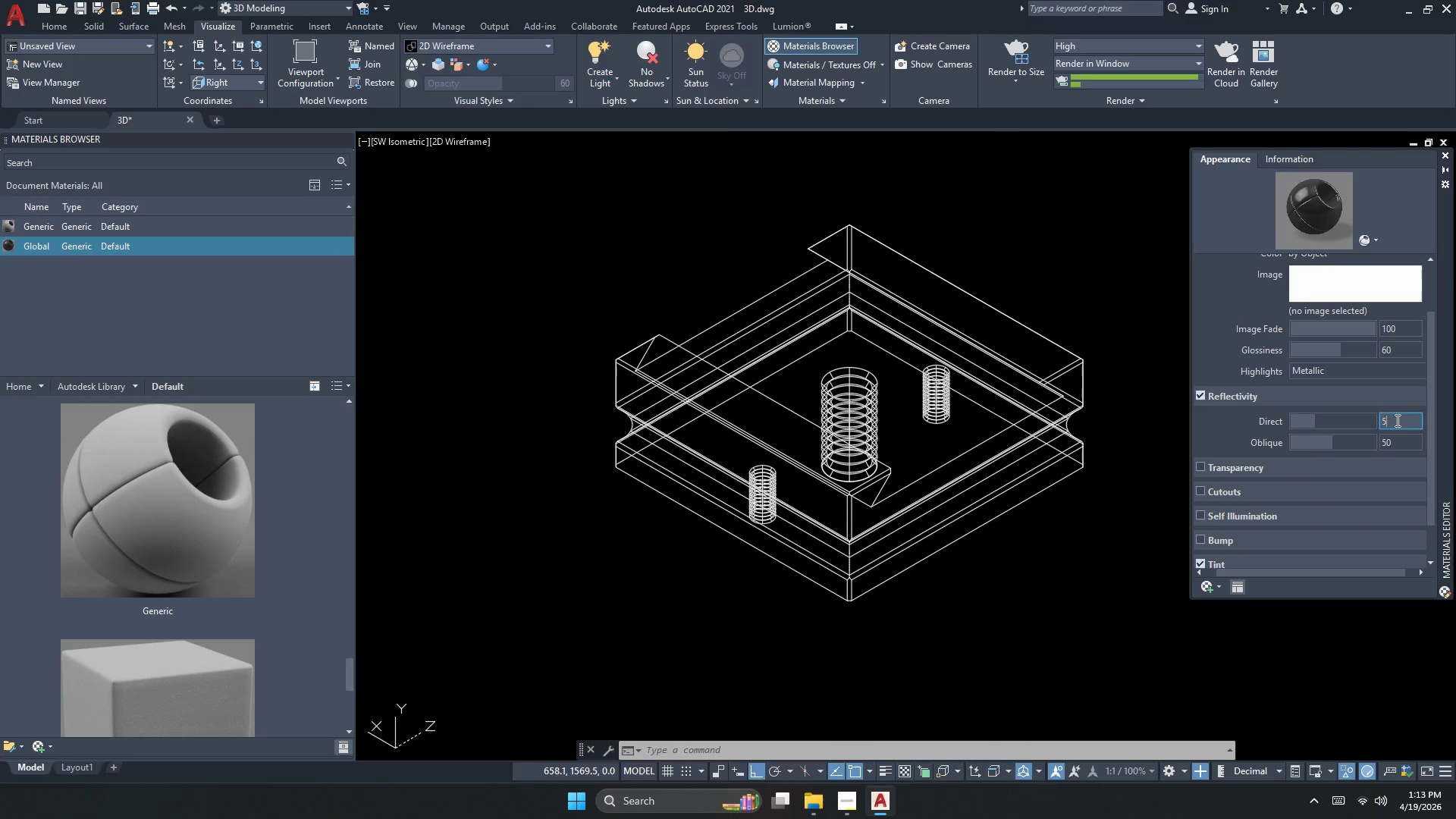 
key(Numpad0)
 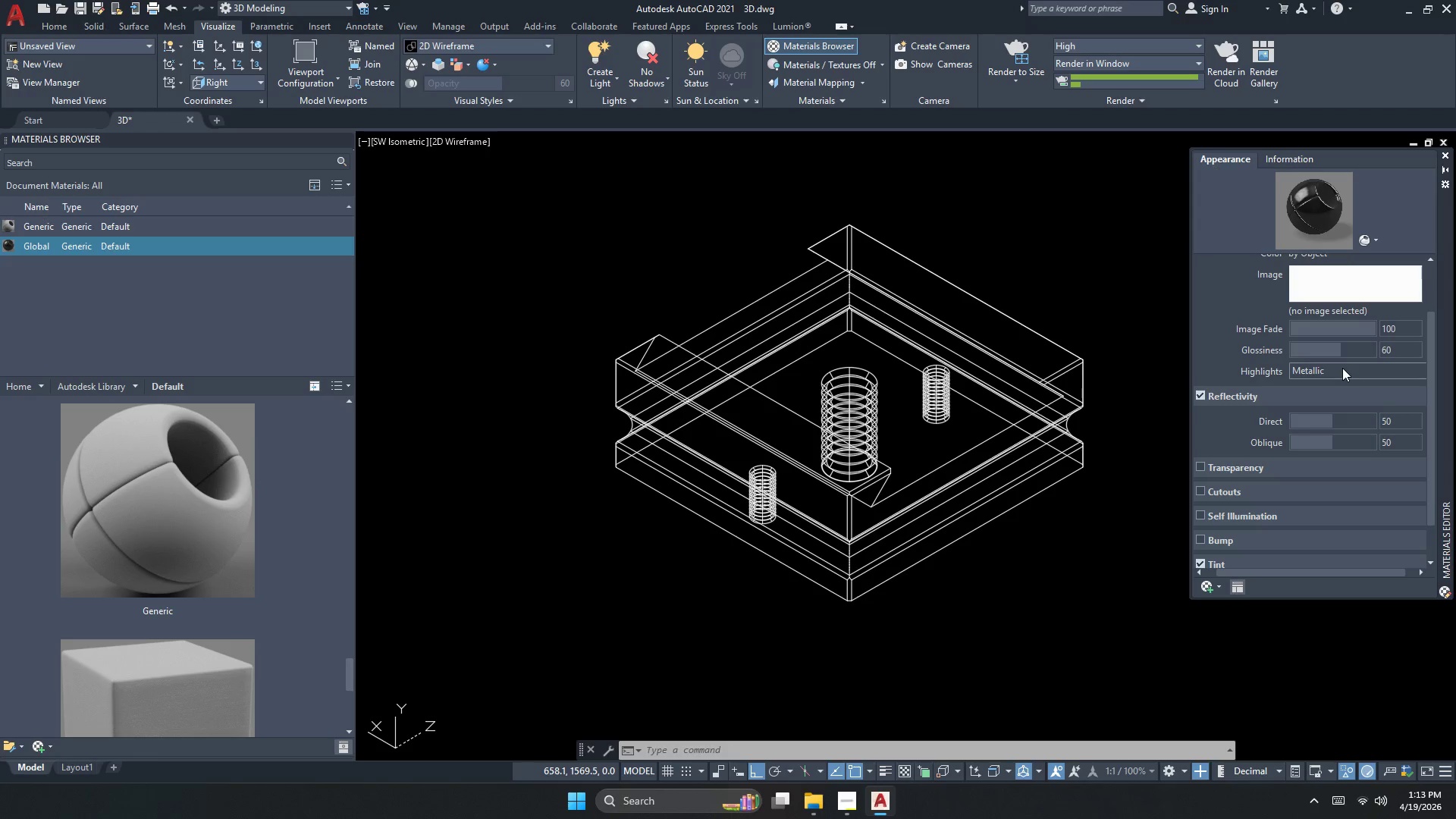 
left_click([1299, 539])
 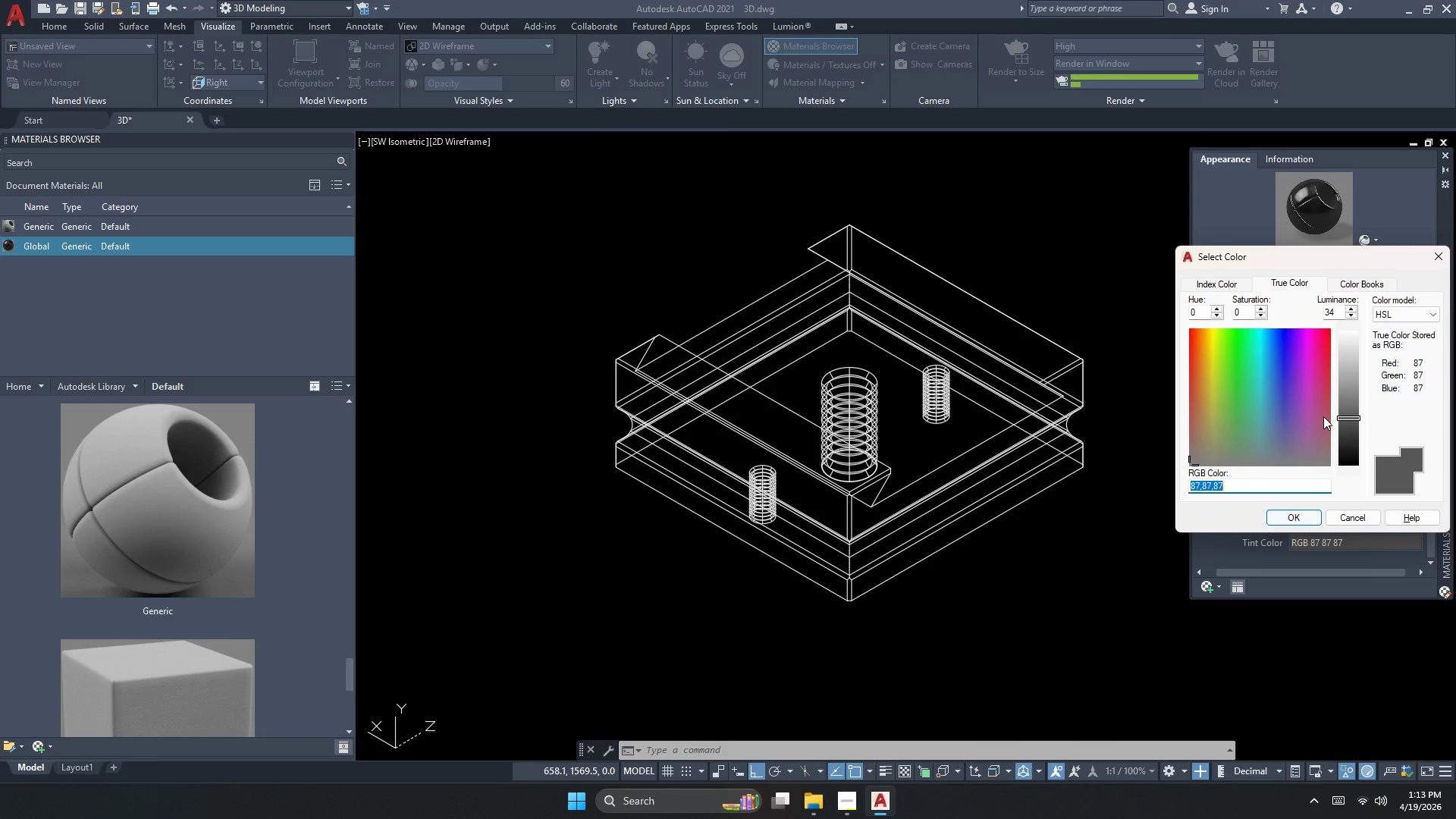 
left_click([1341, 434])
 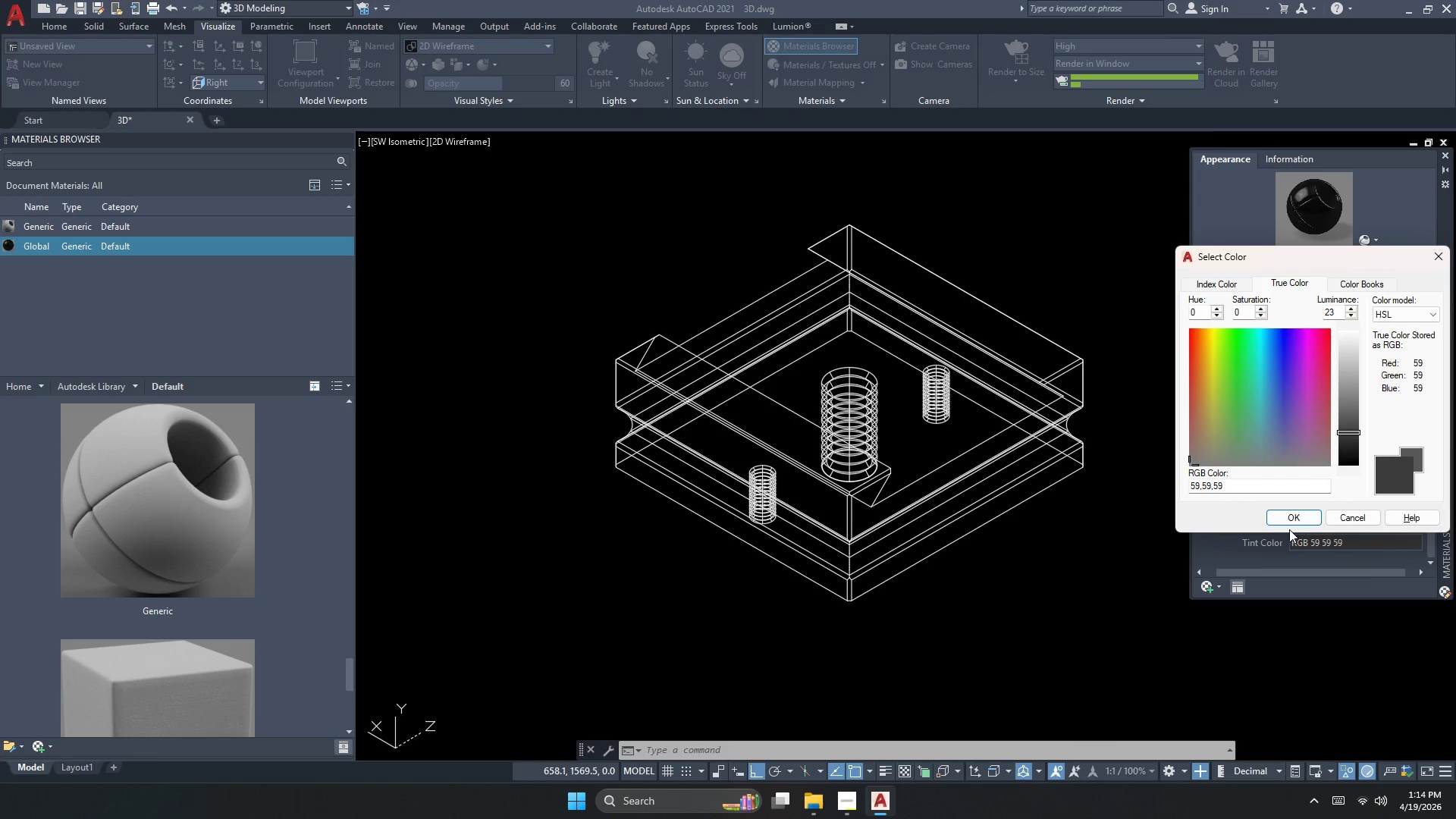 
scroll: coordinate [1296, 530], scroll_direction: down, amount: 4.0
 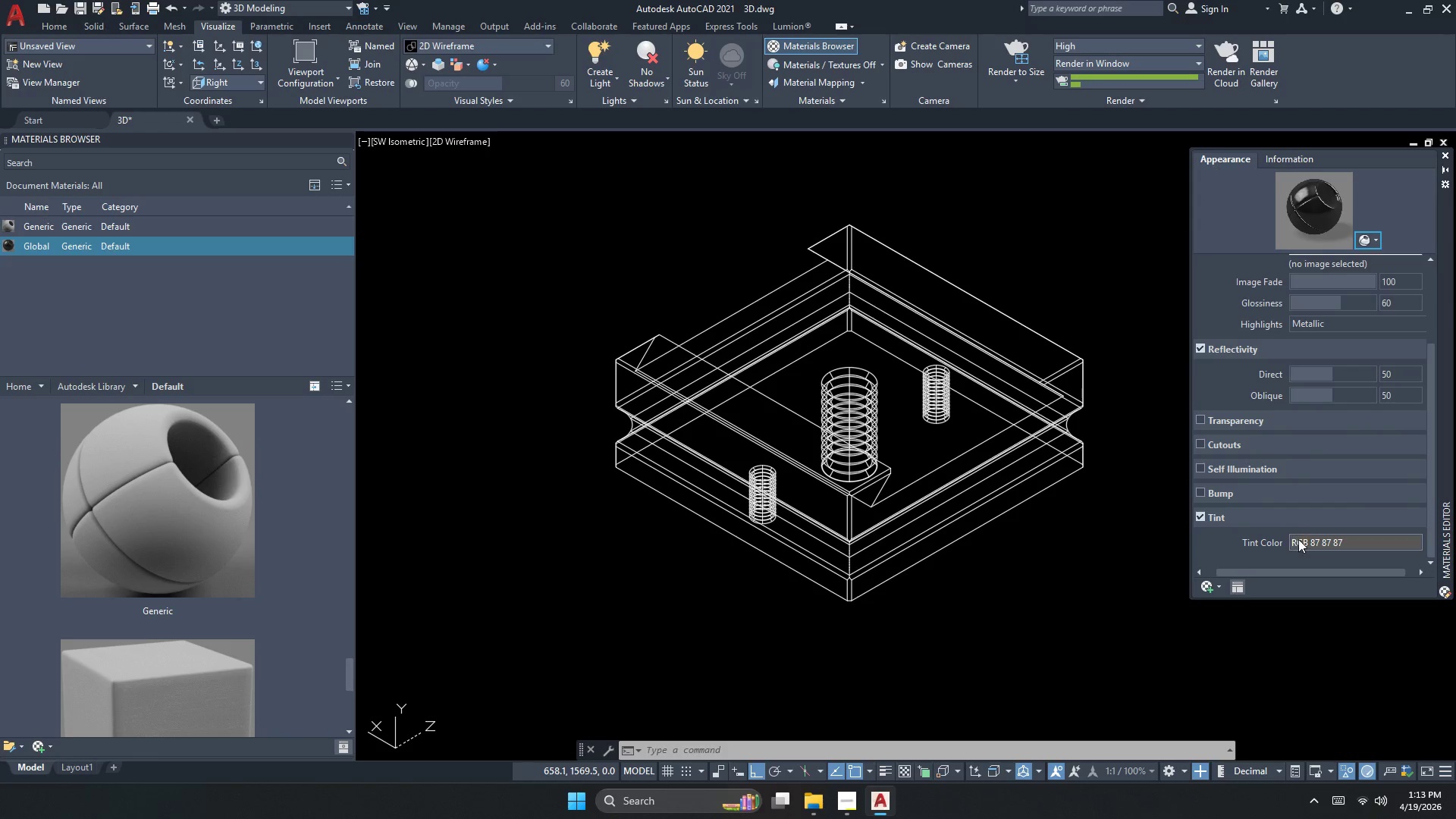 
double_click([1293, 524])
 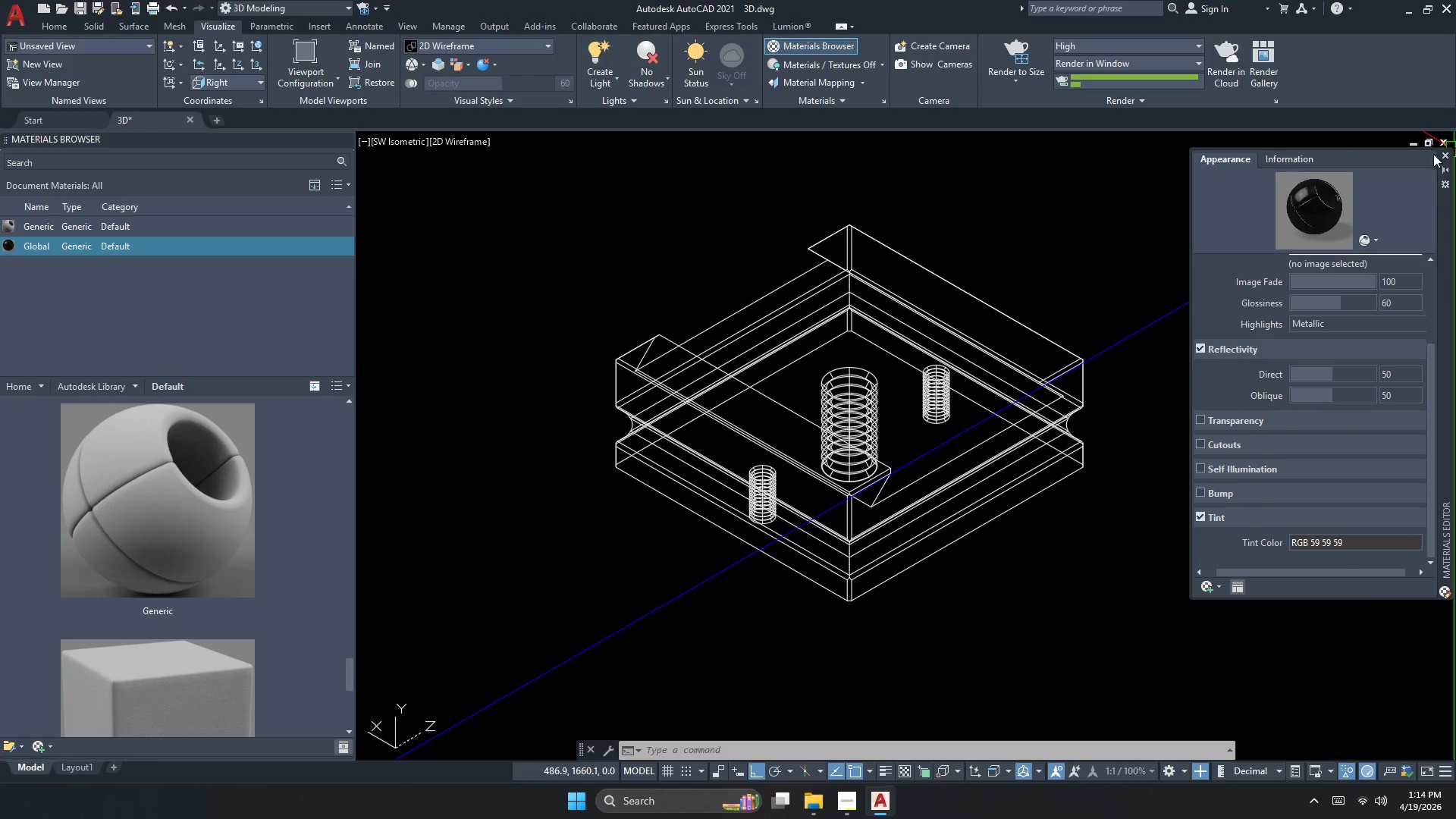 
left_click([1445, 155])
 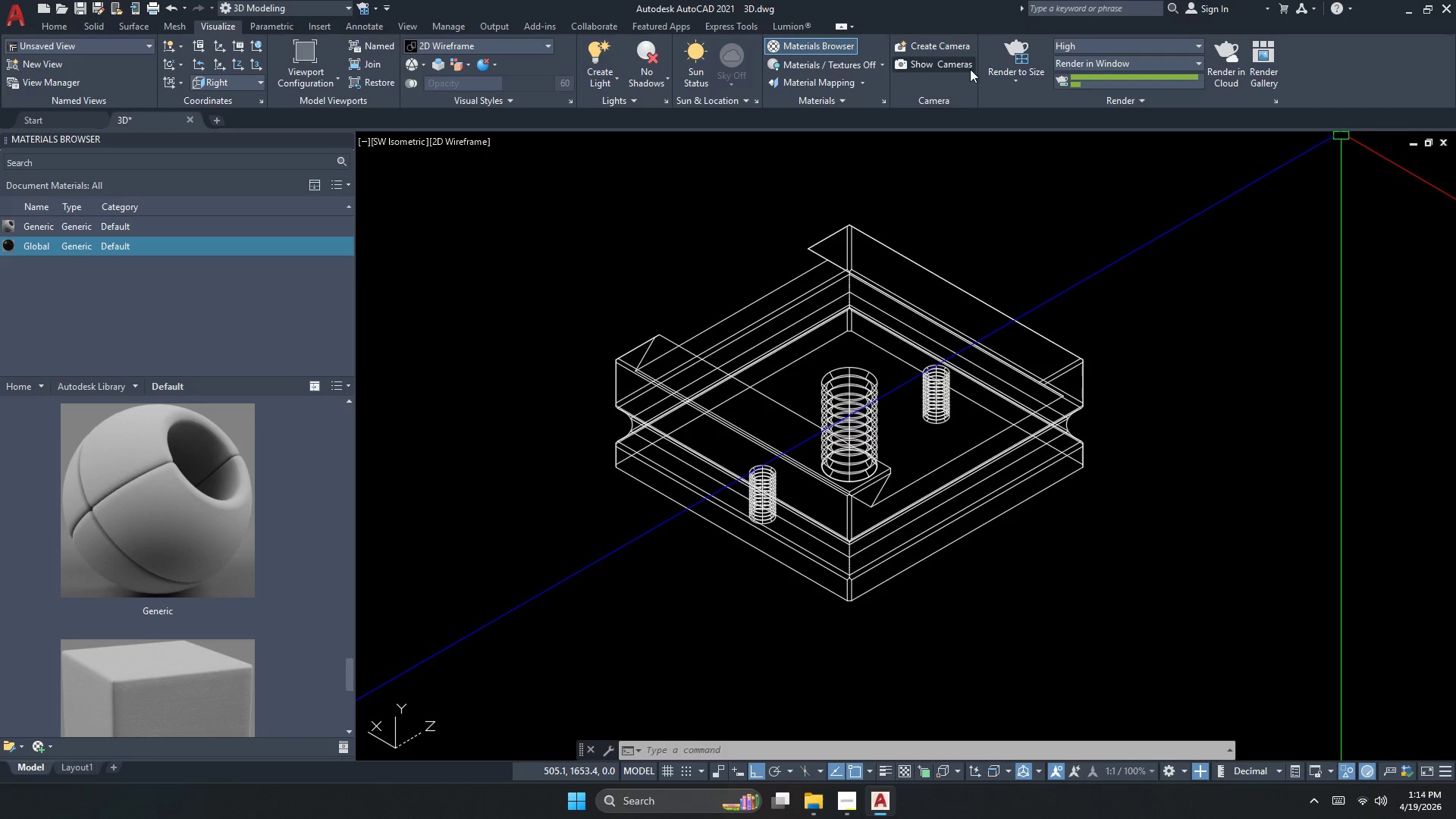 
left_click([1014, 48])
 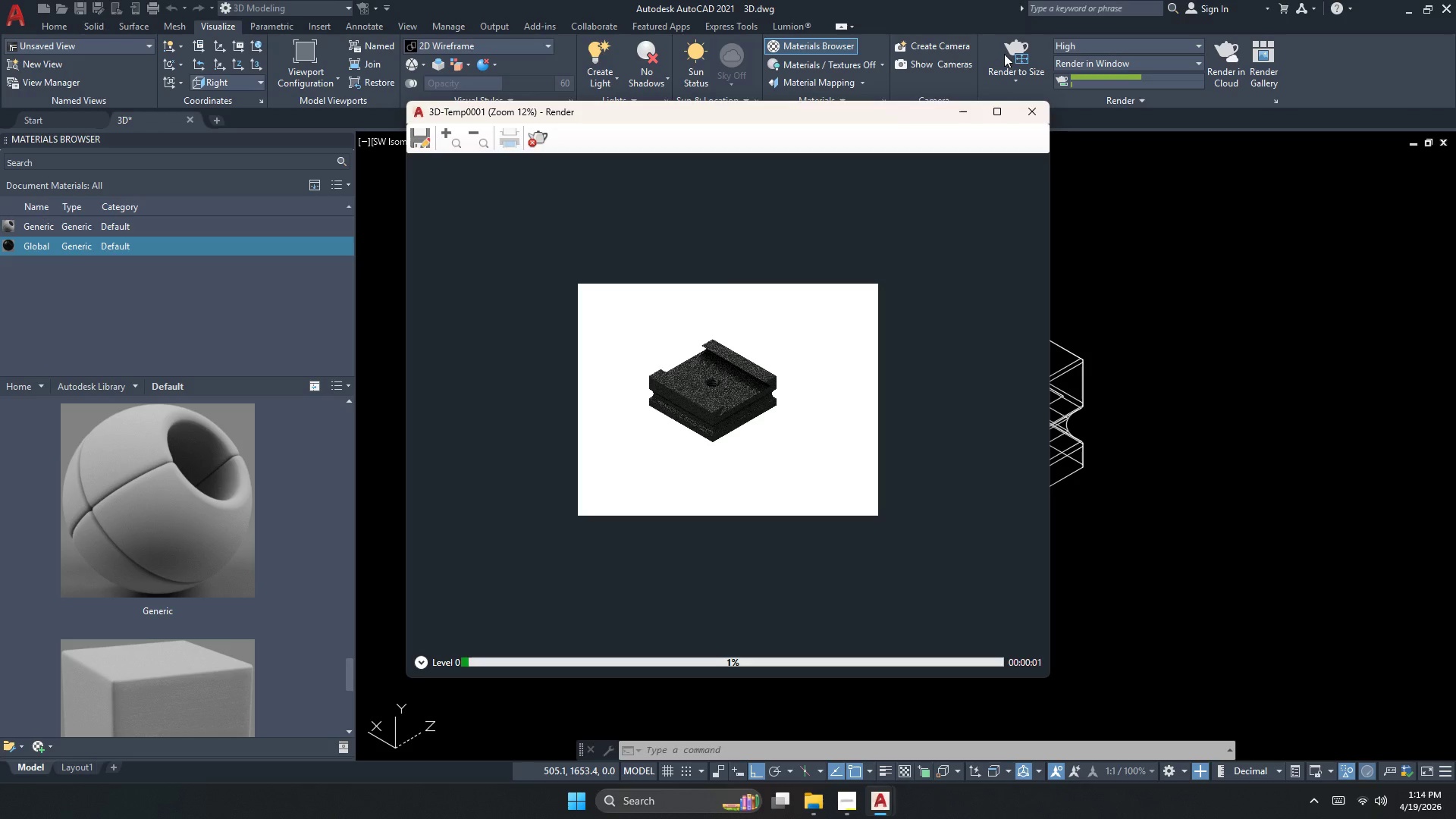 
scroll: coordinate [690, 393], scroll_direction: up, amount: 1.0
 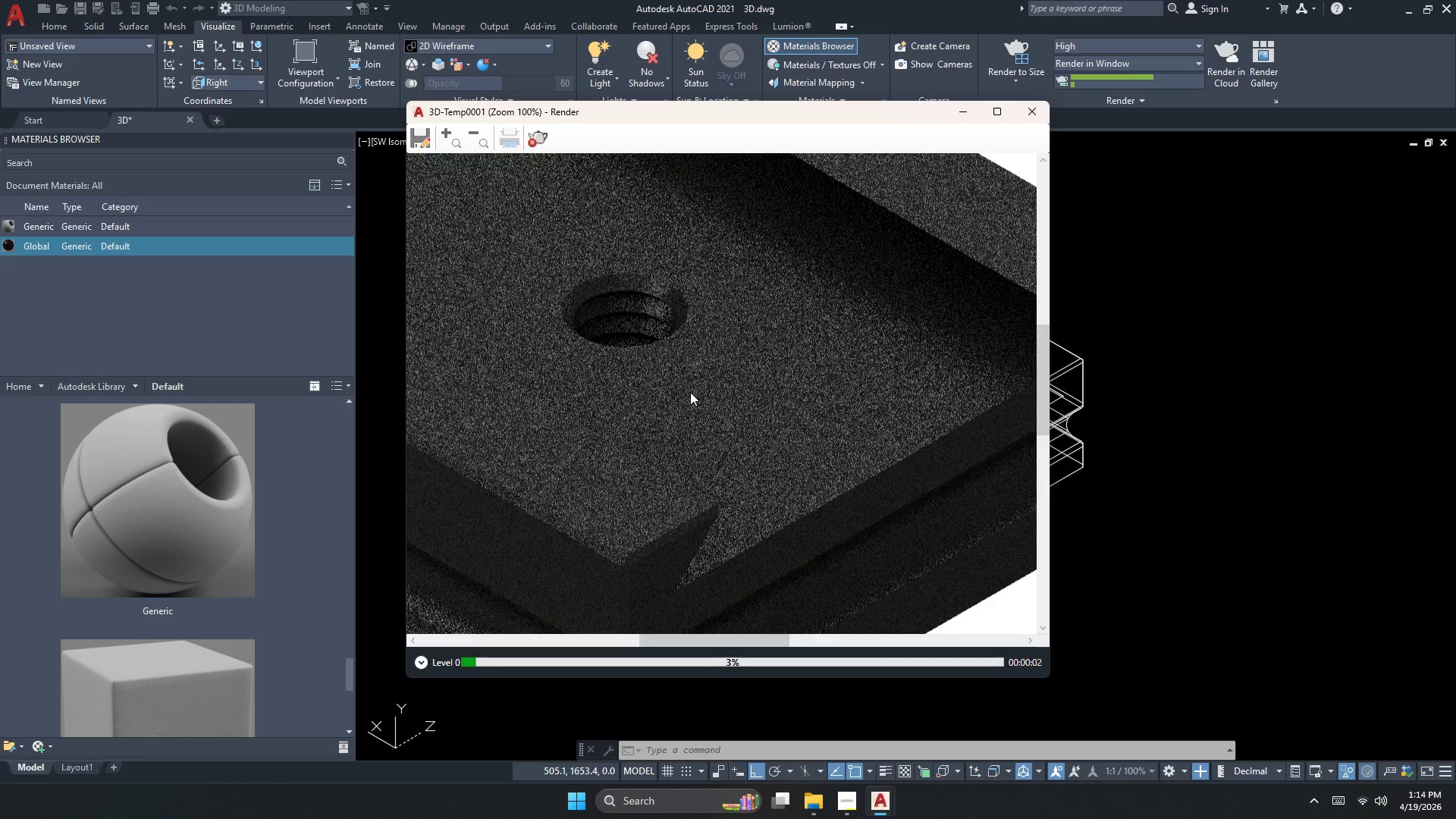 
scroll: coordinate [909, 459], scroll_direction: down, amount: 1.0
 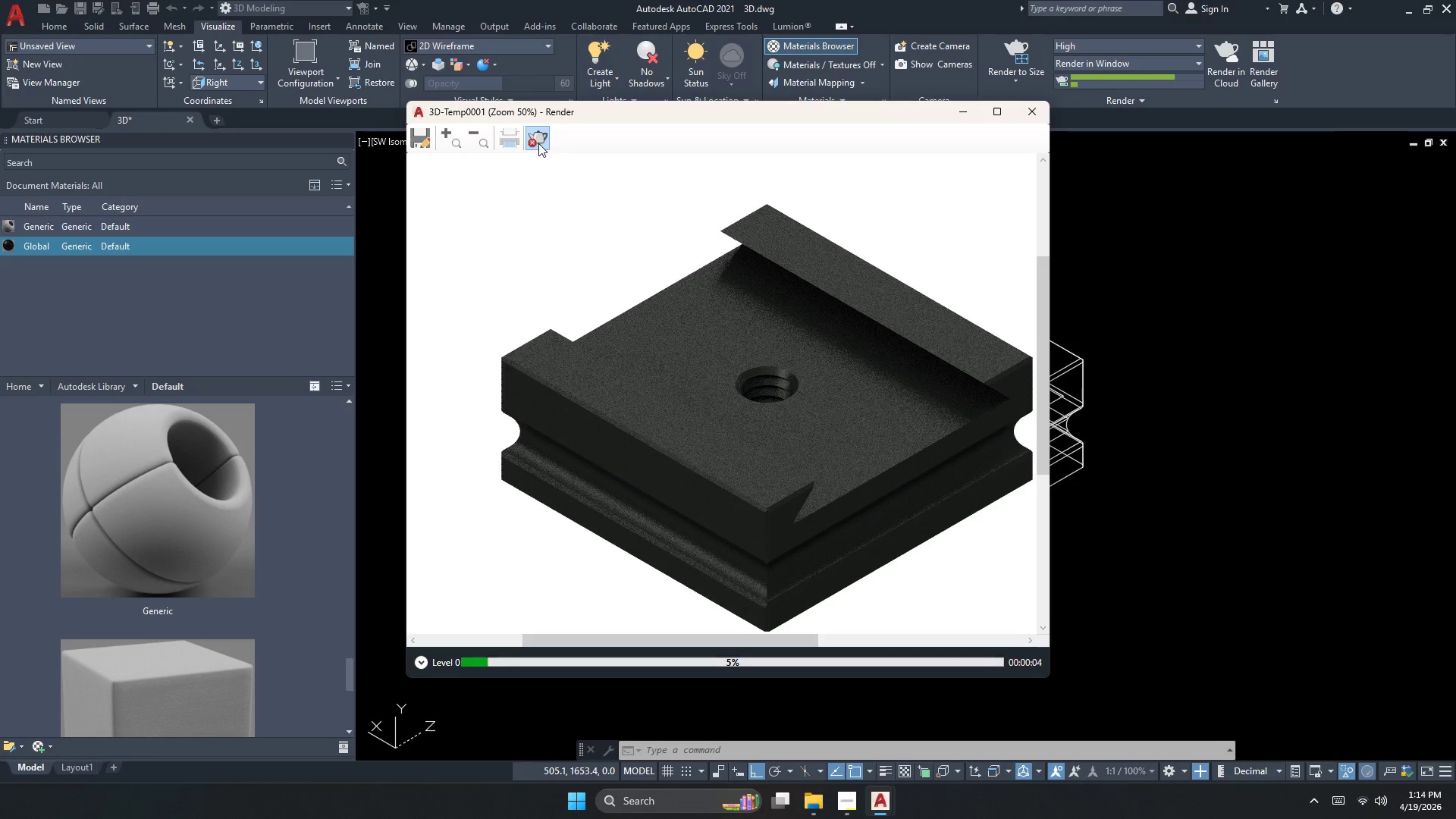 
left_click([1021, 114])
 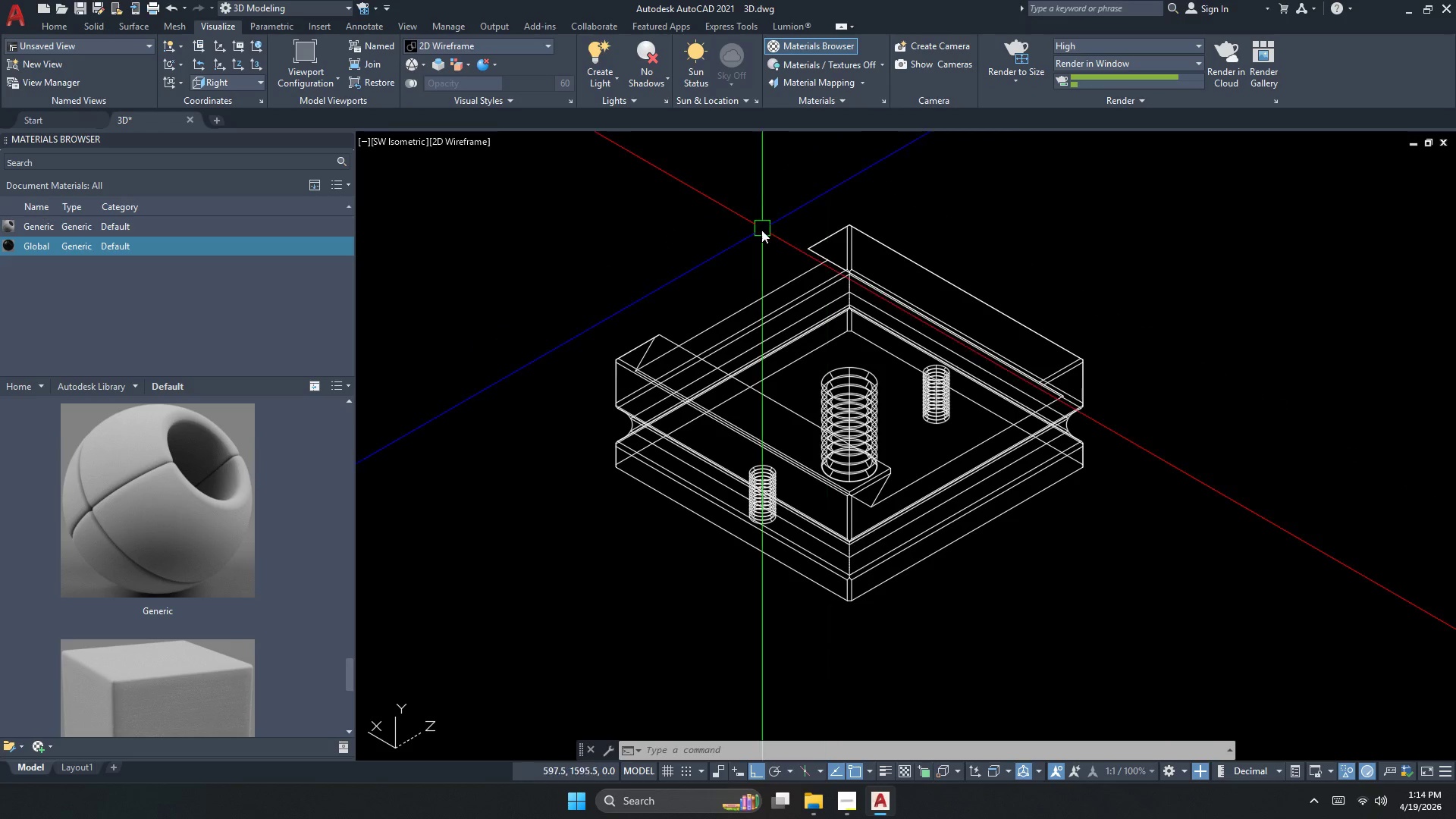 
right_click([761, 234])
 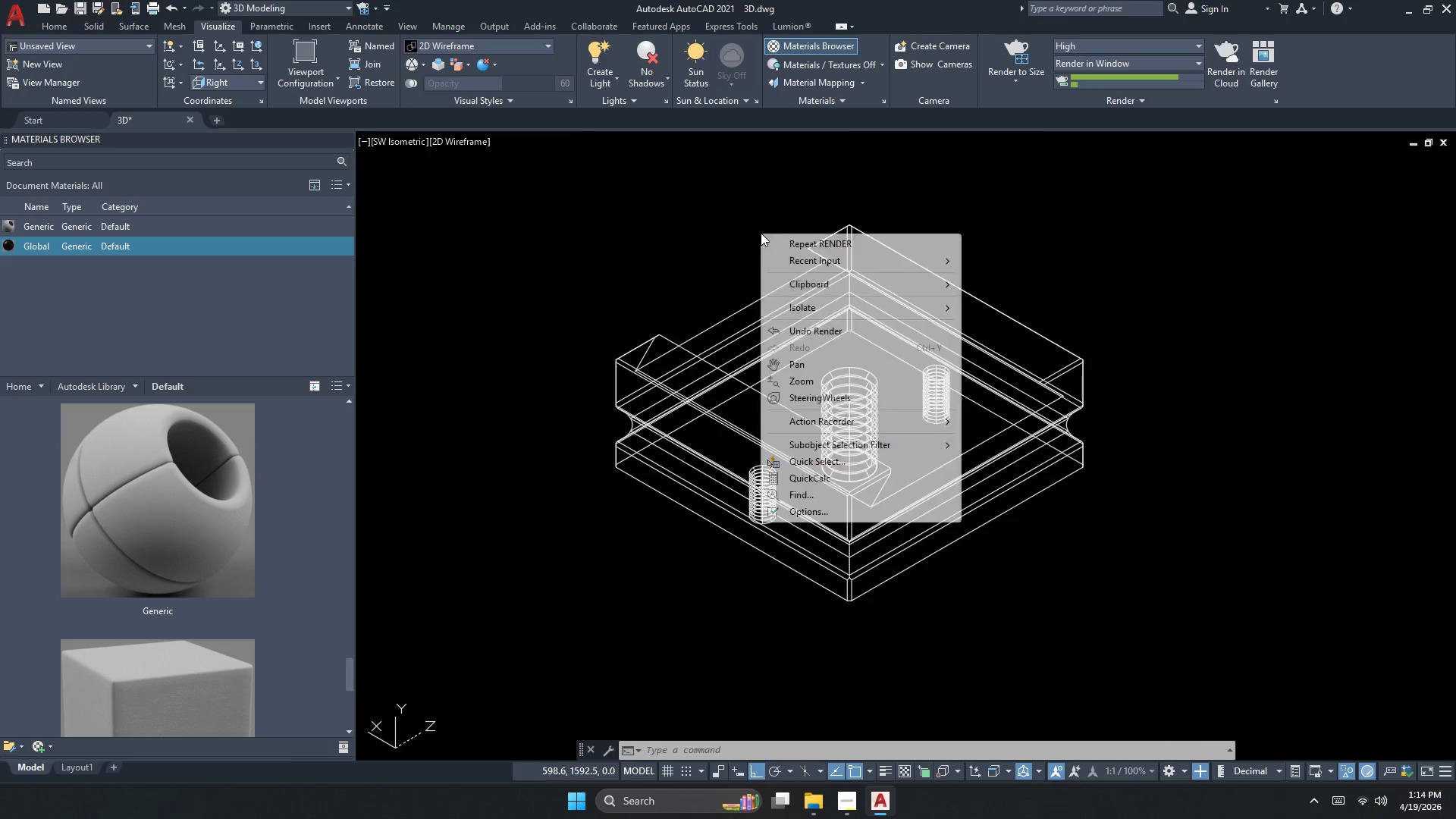 
hold_key(key=1, duration=0.8)
 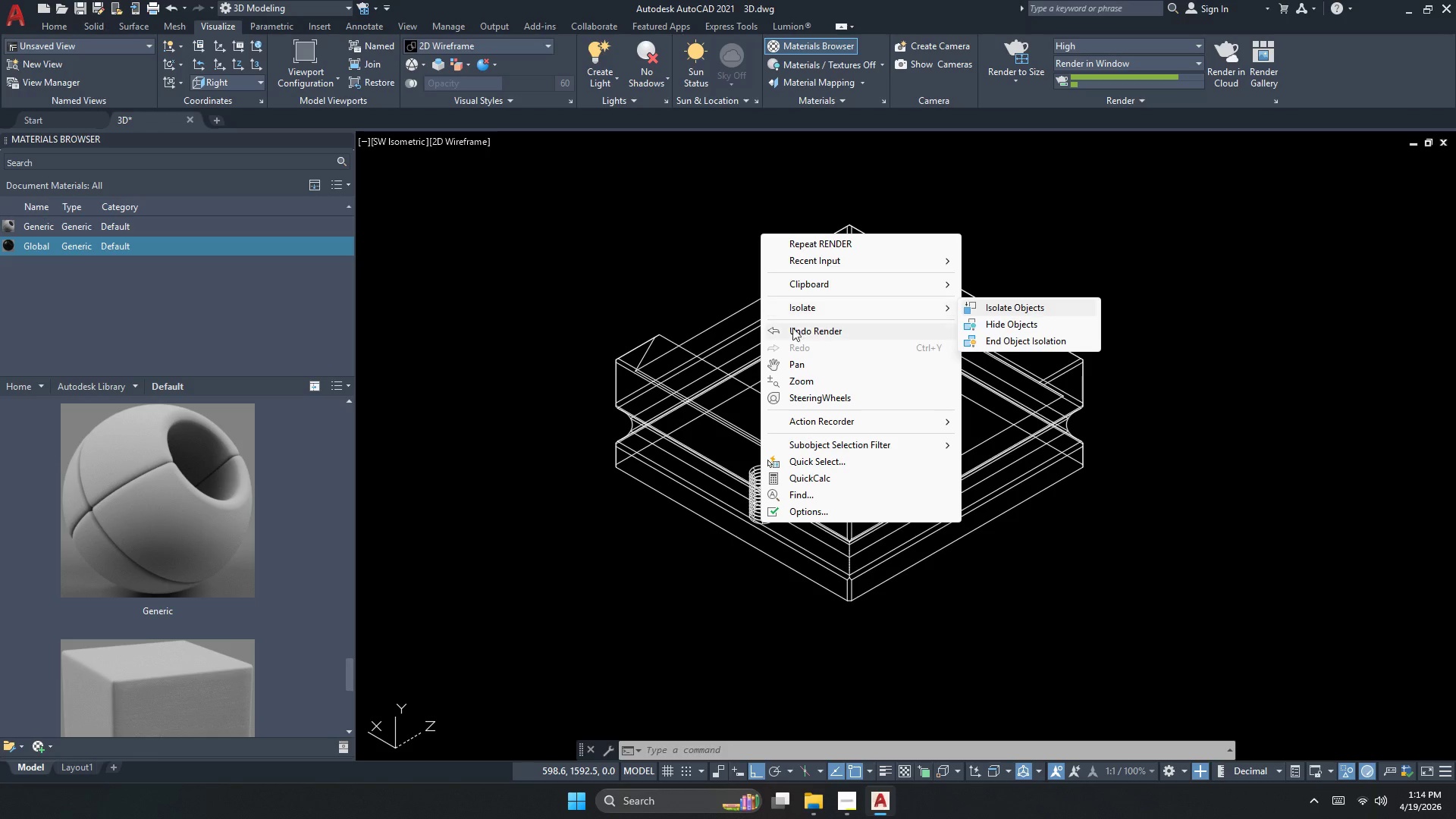 
key(Escape)
 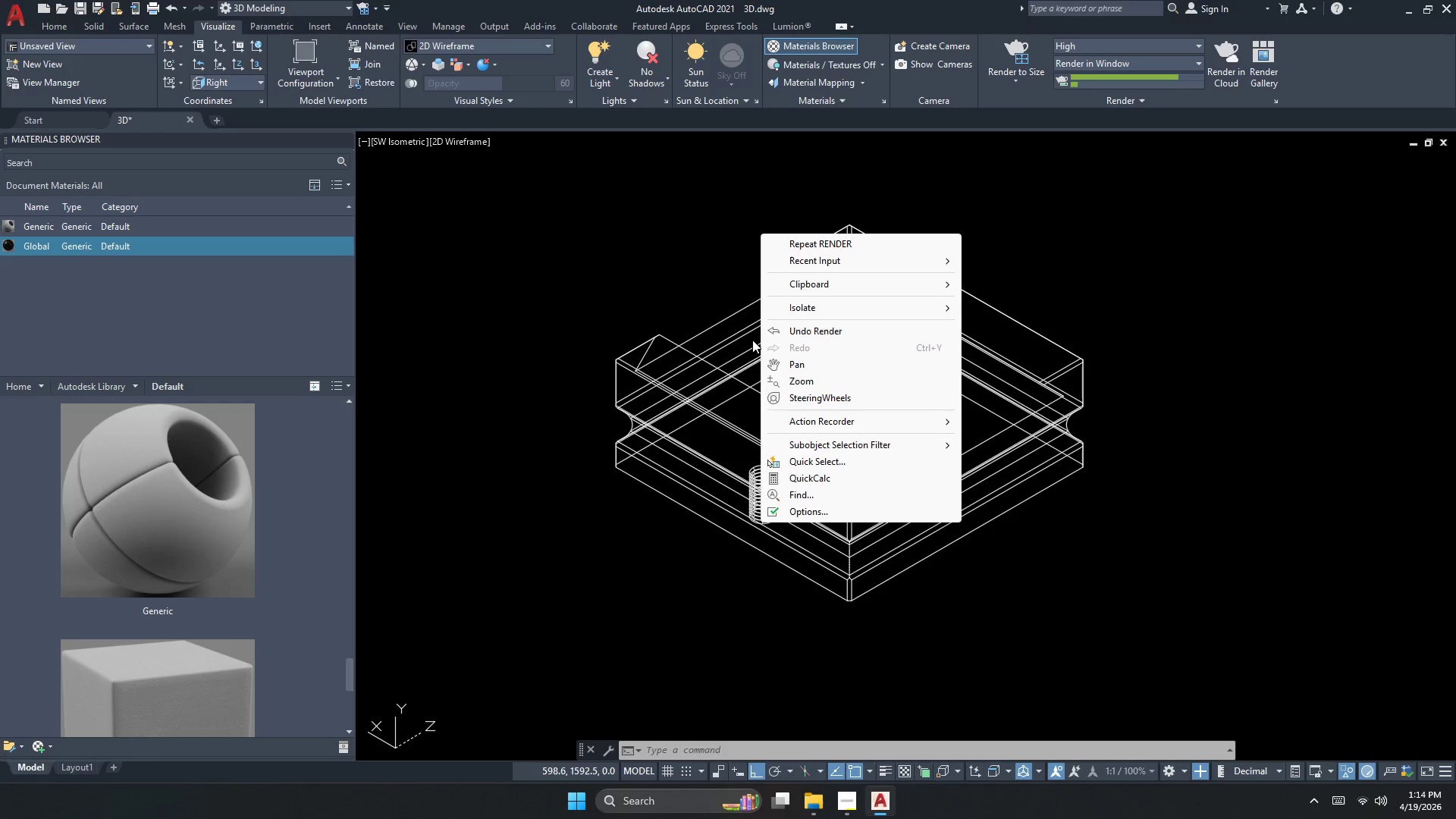 
key(Escape)
 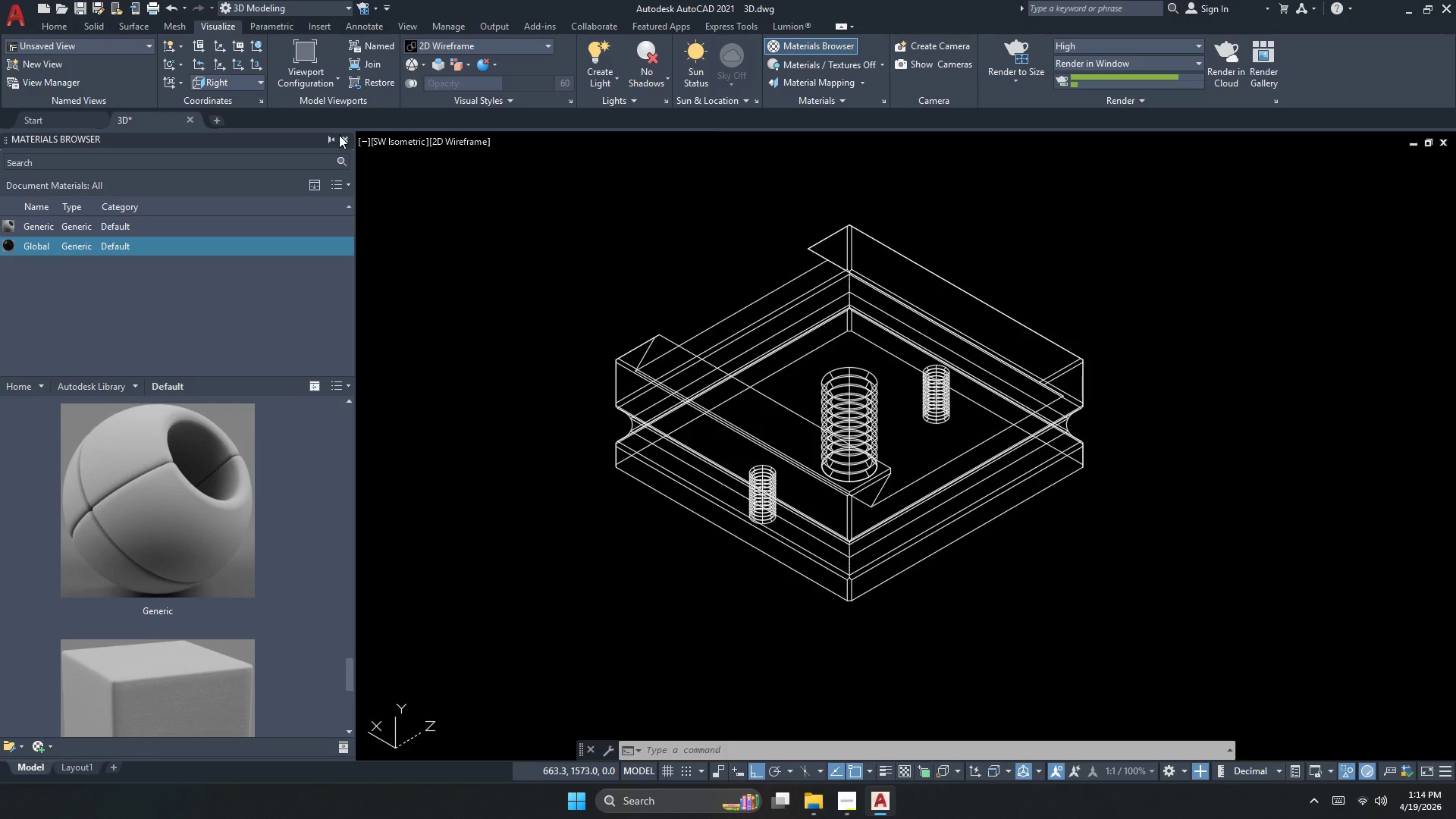 
left_click([343, 137])
 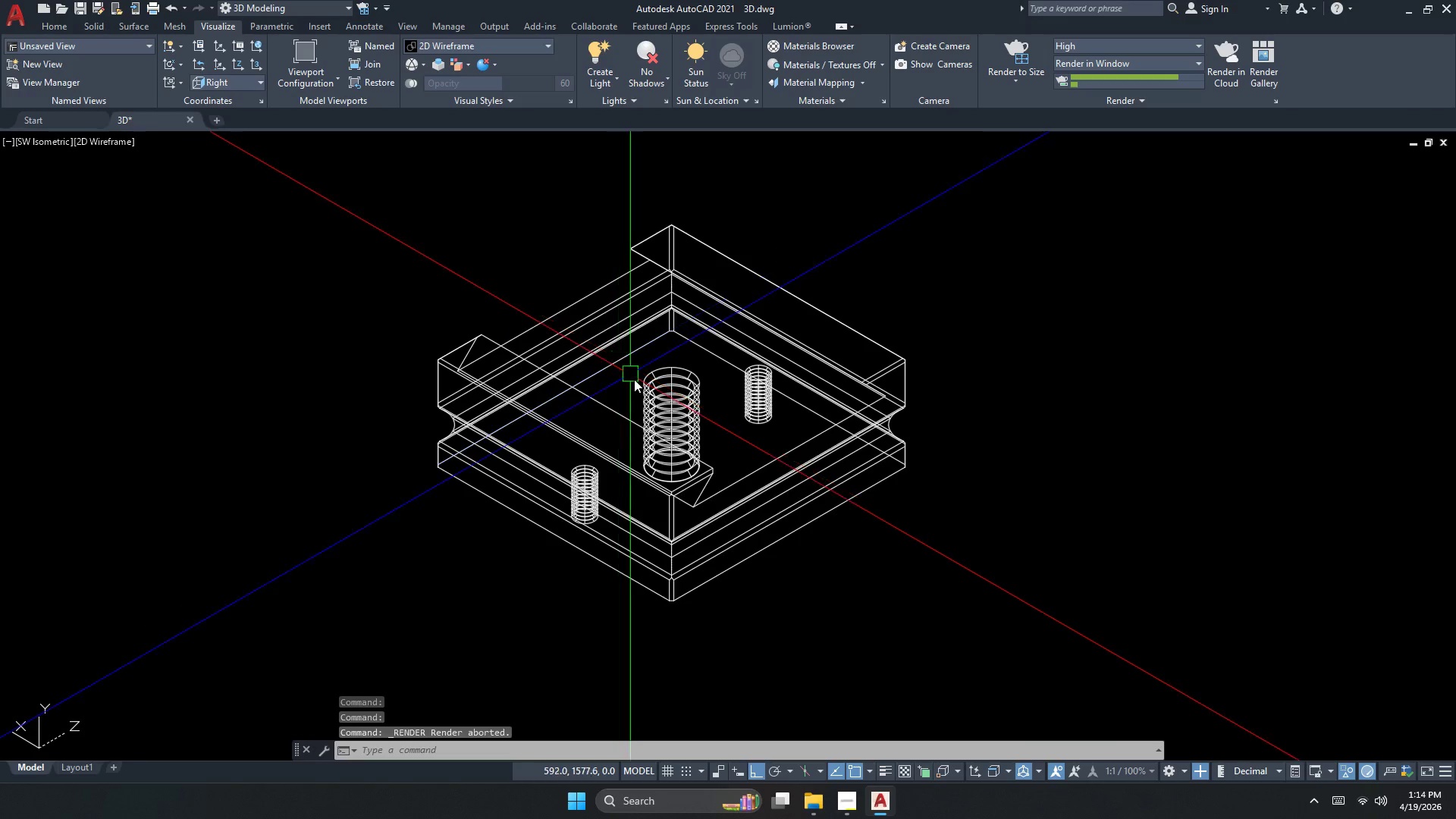 
scroll: coordinate [735, 478], scroll_direction: down, amount: 1.0
 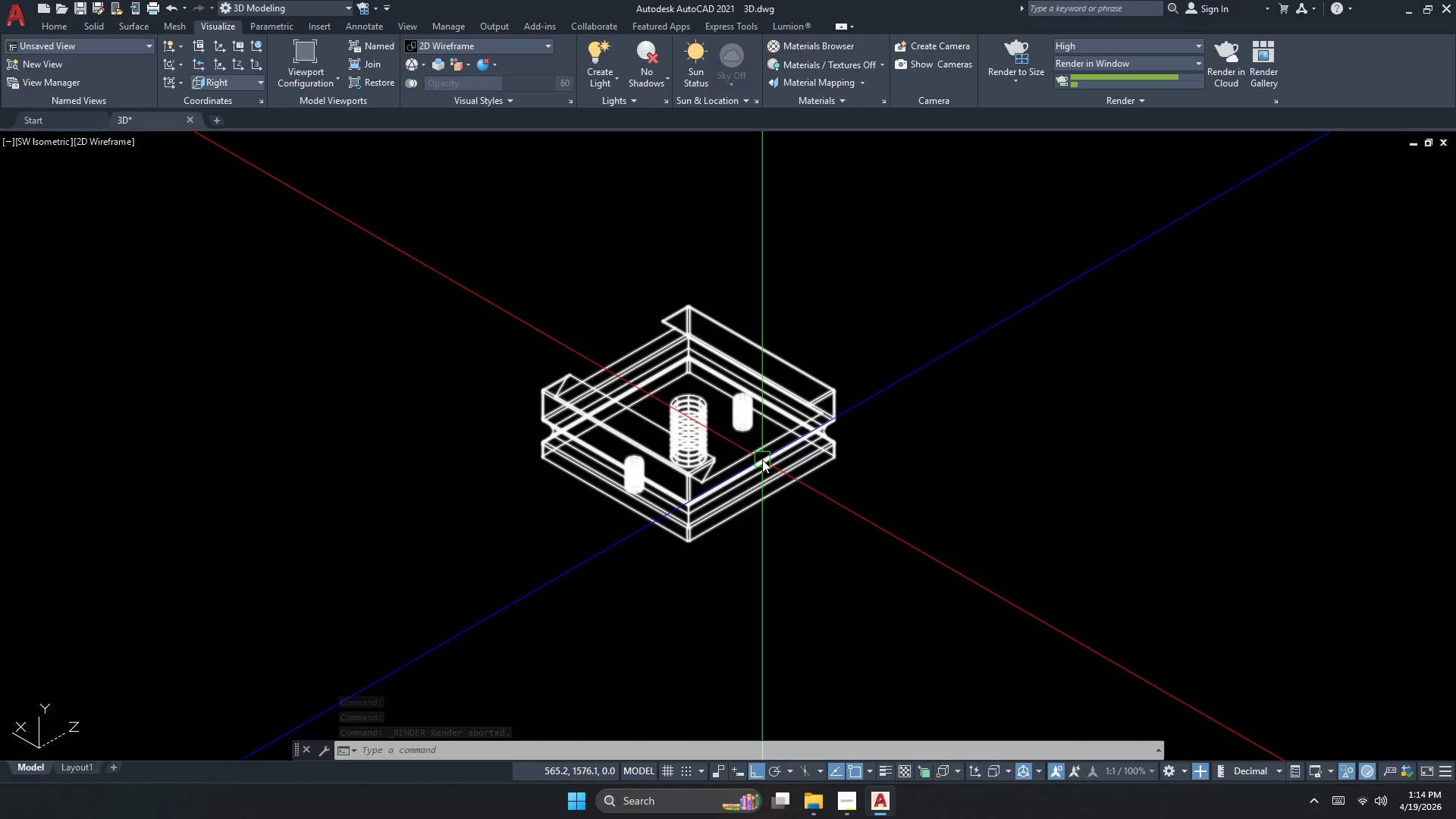 
type(PER)
 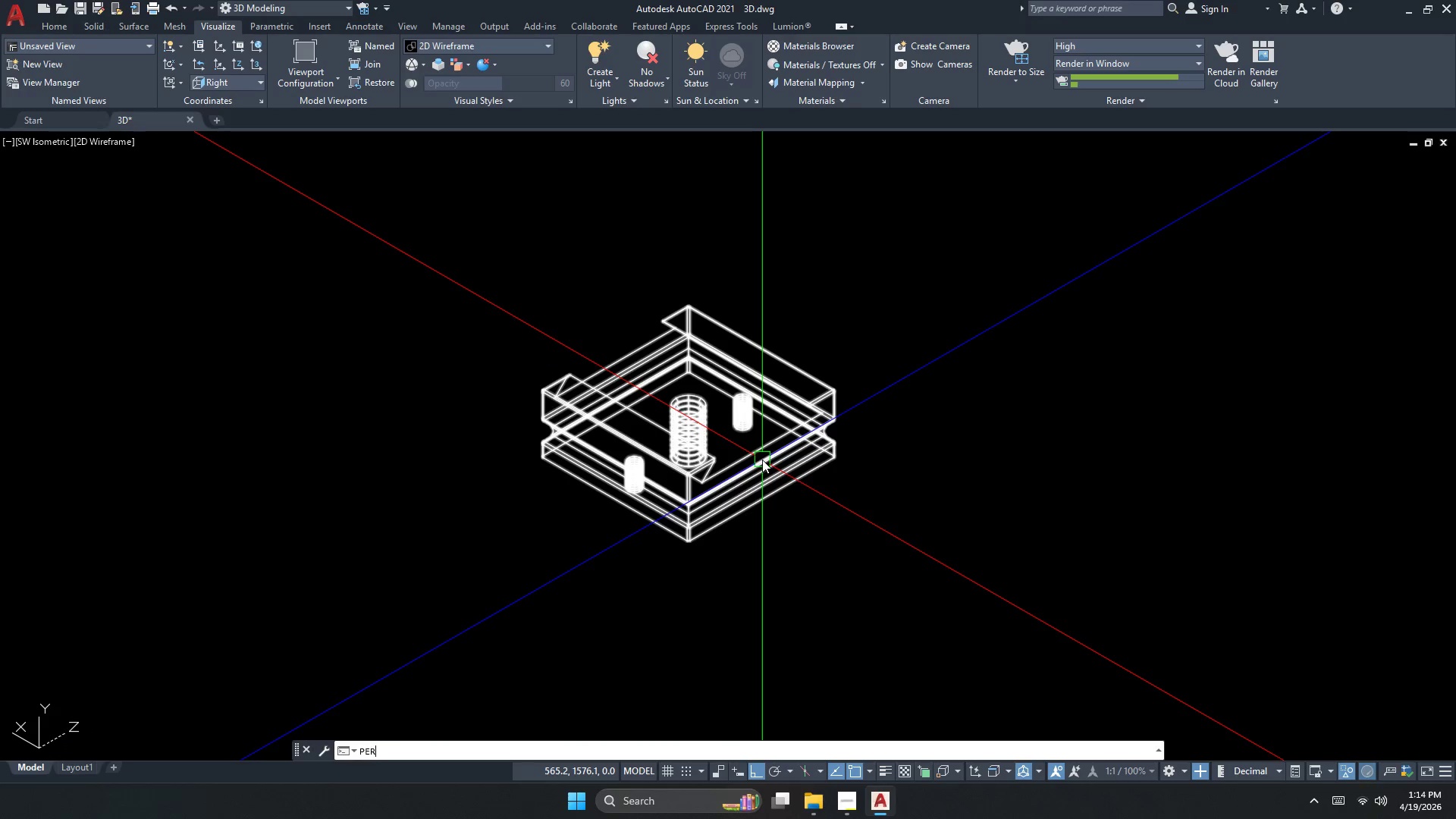 
key(S)
 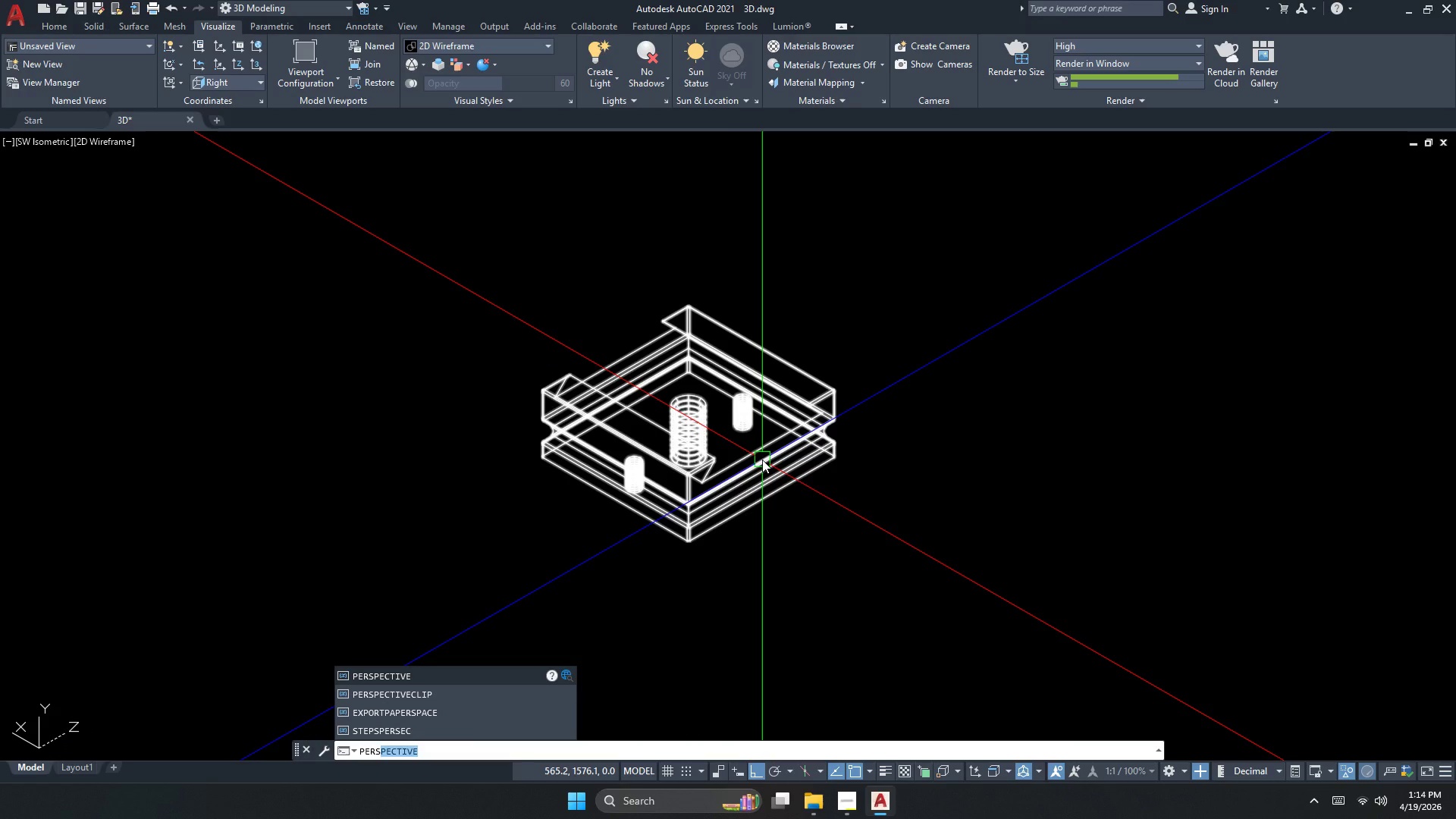 
key(Enter)
 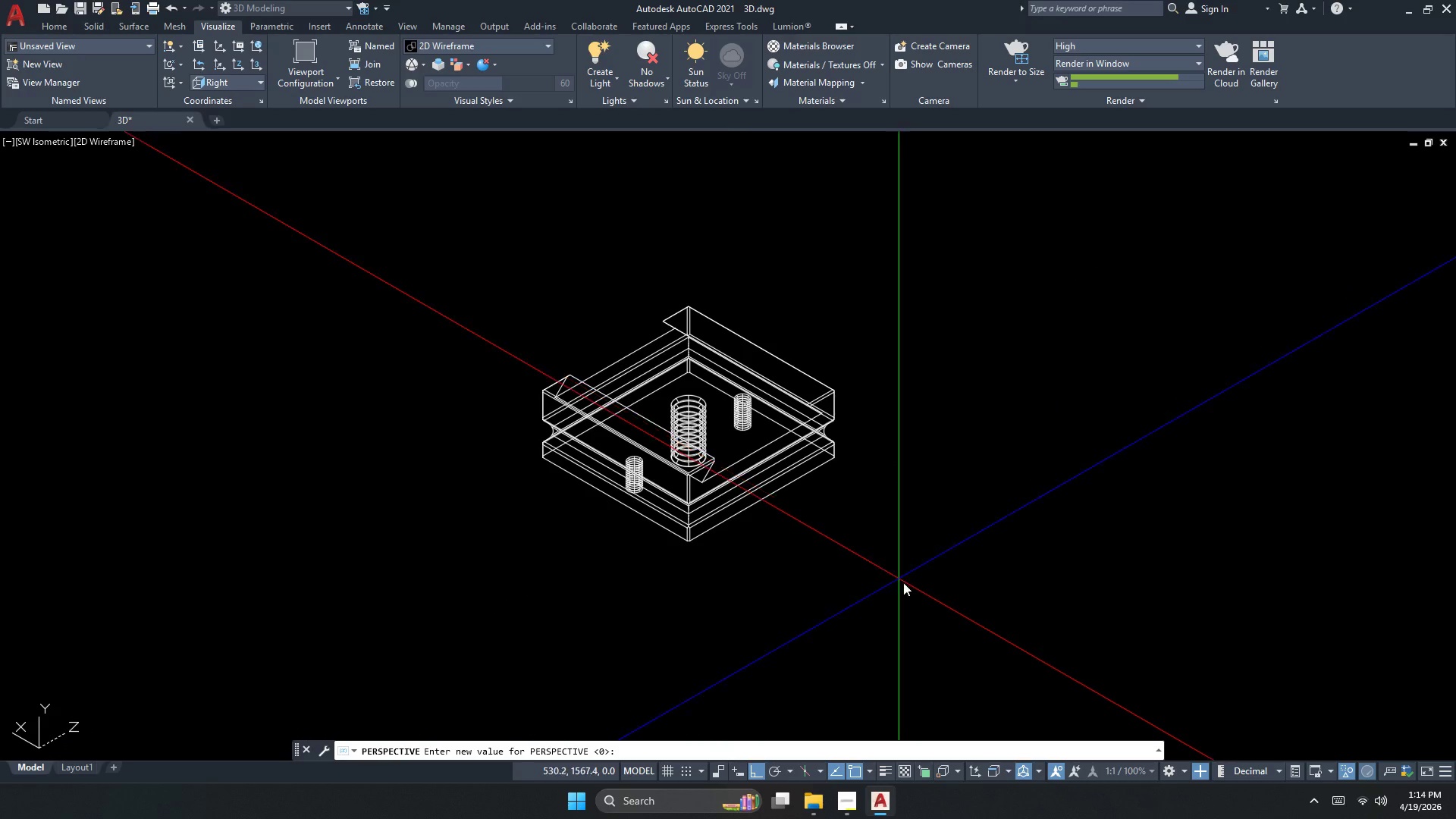 
key(Numpad1)
 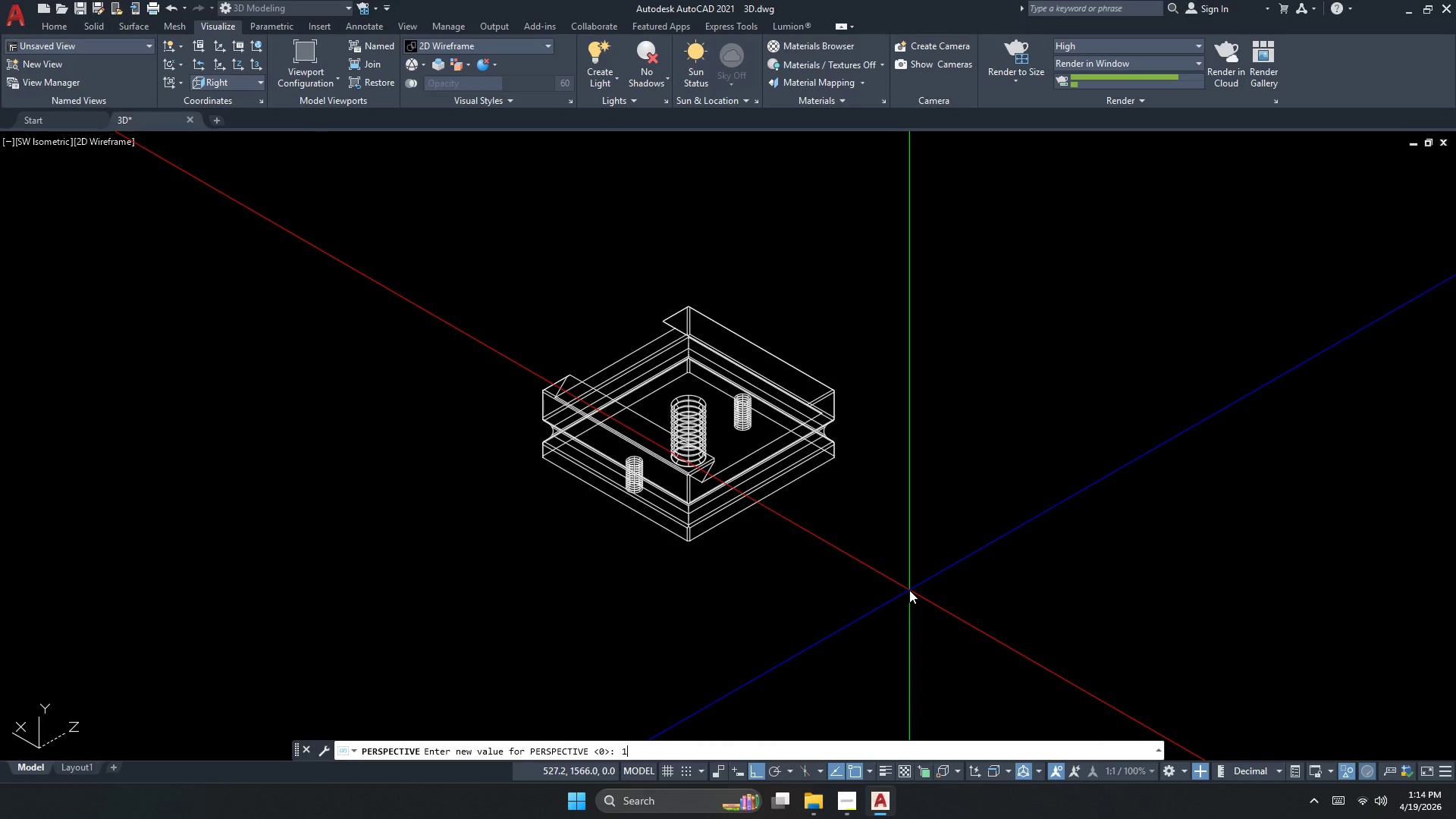 
key(NumpadEnter)
 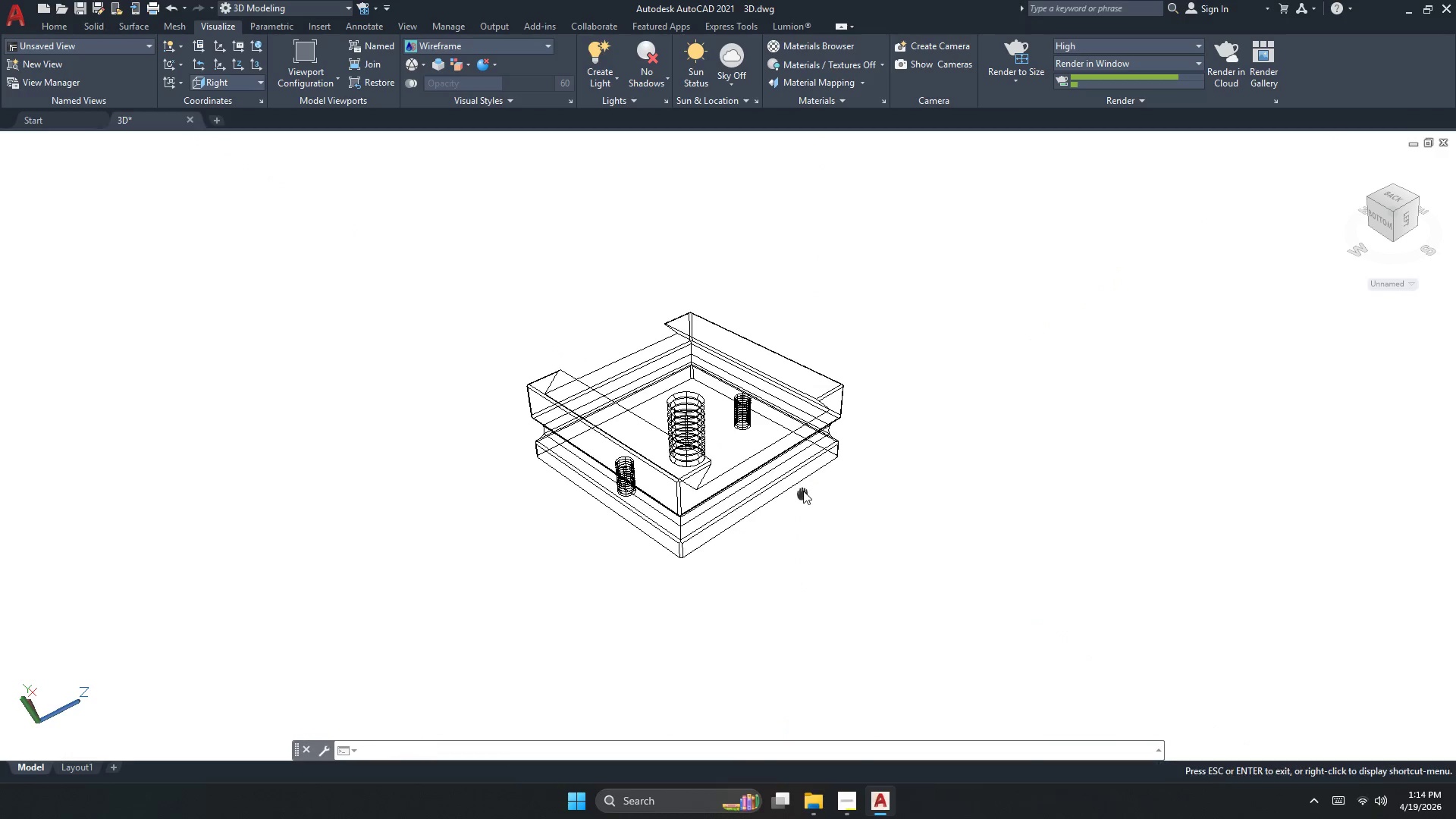 
double_click([802, 491])
 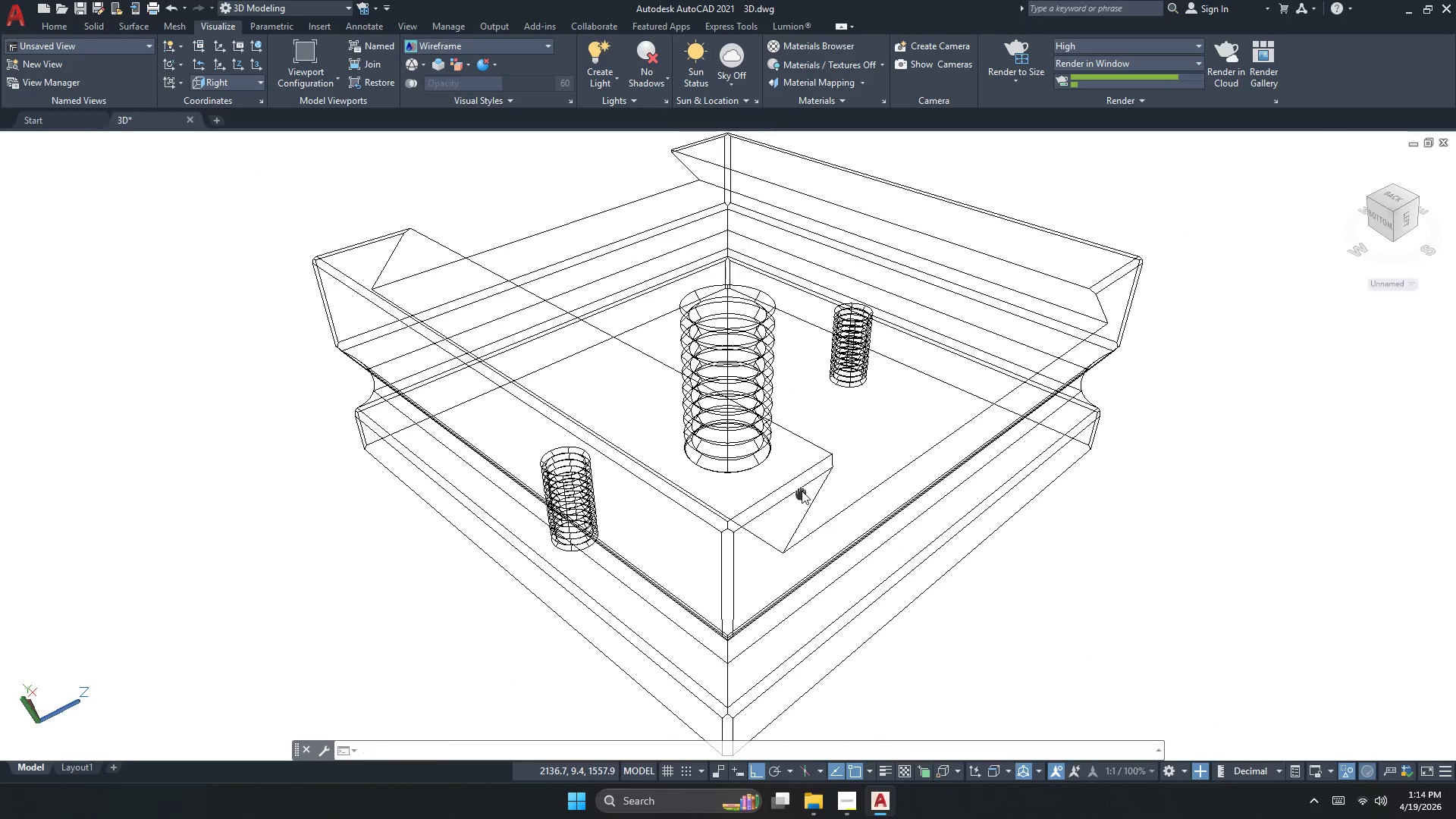 
triple_click([802, 491])
 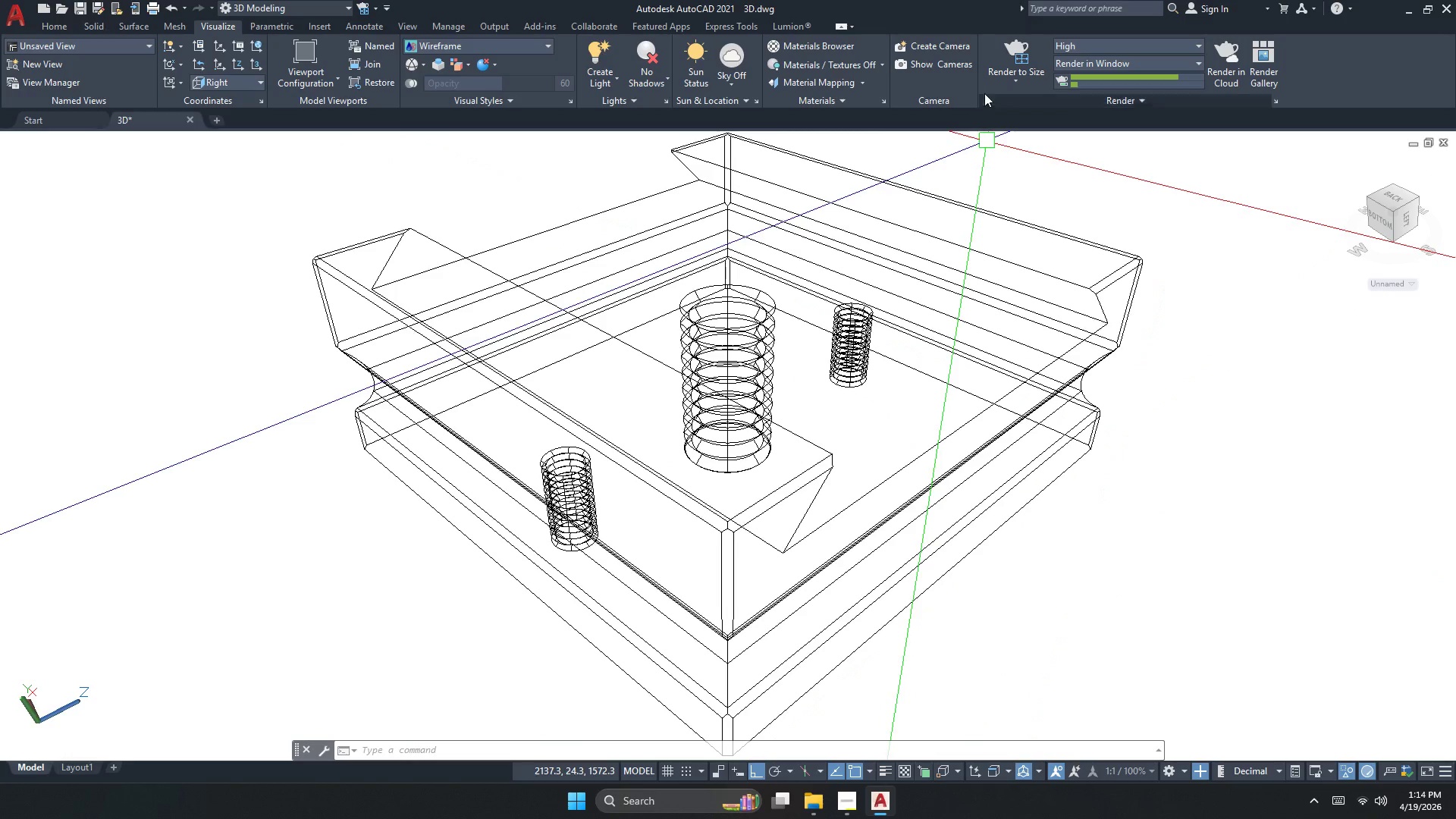 
left_click([1019, 53])
 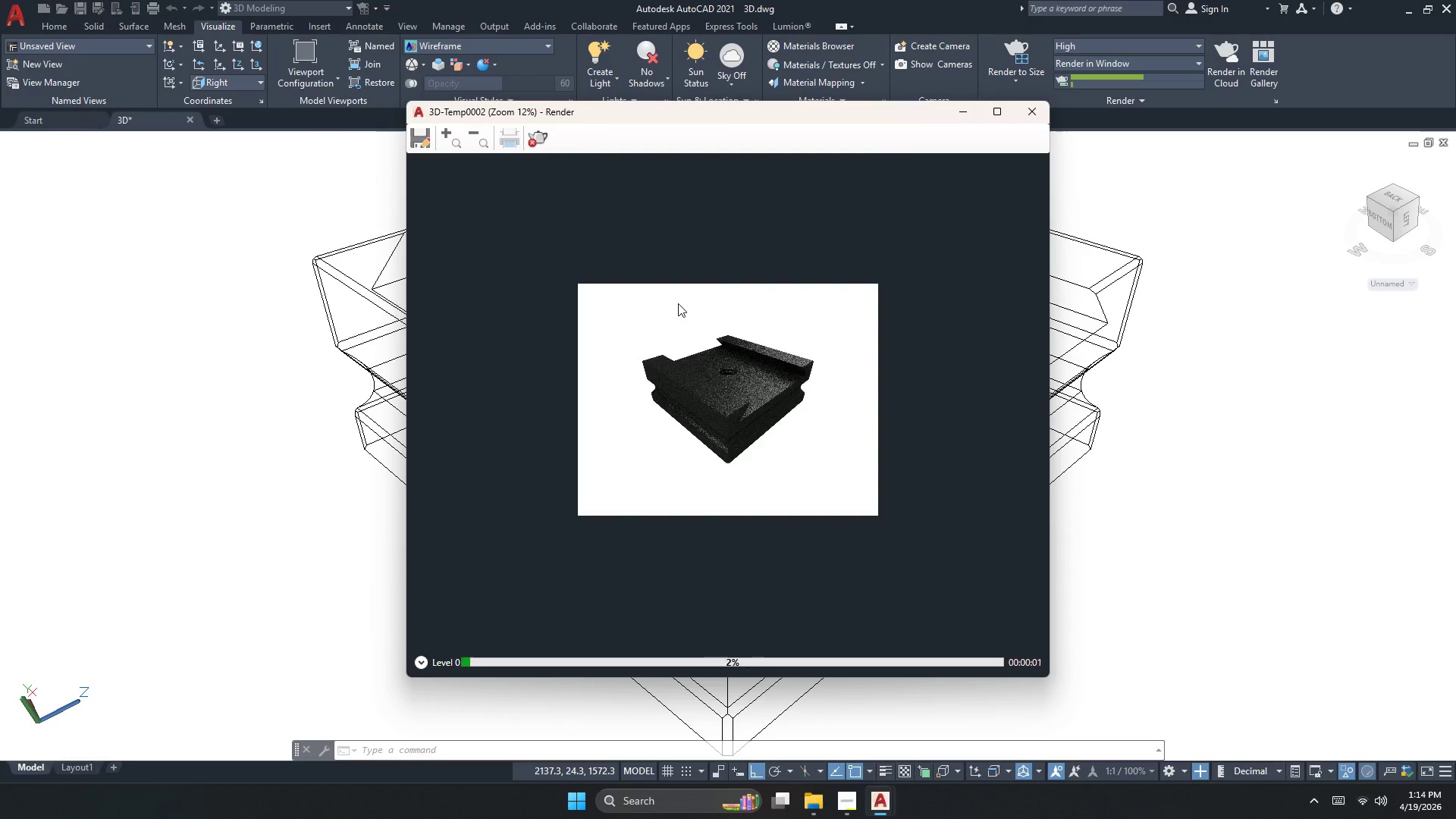 
scroll: coordinate [719, 364], scroll_direction: up, amount: 2.0
 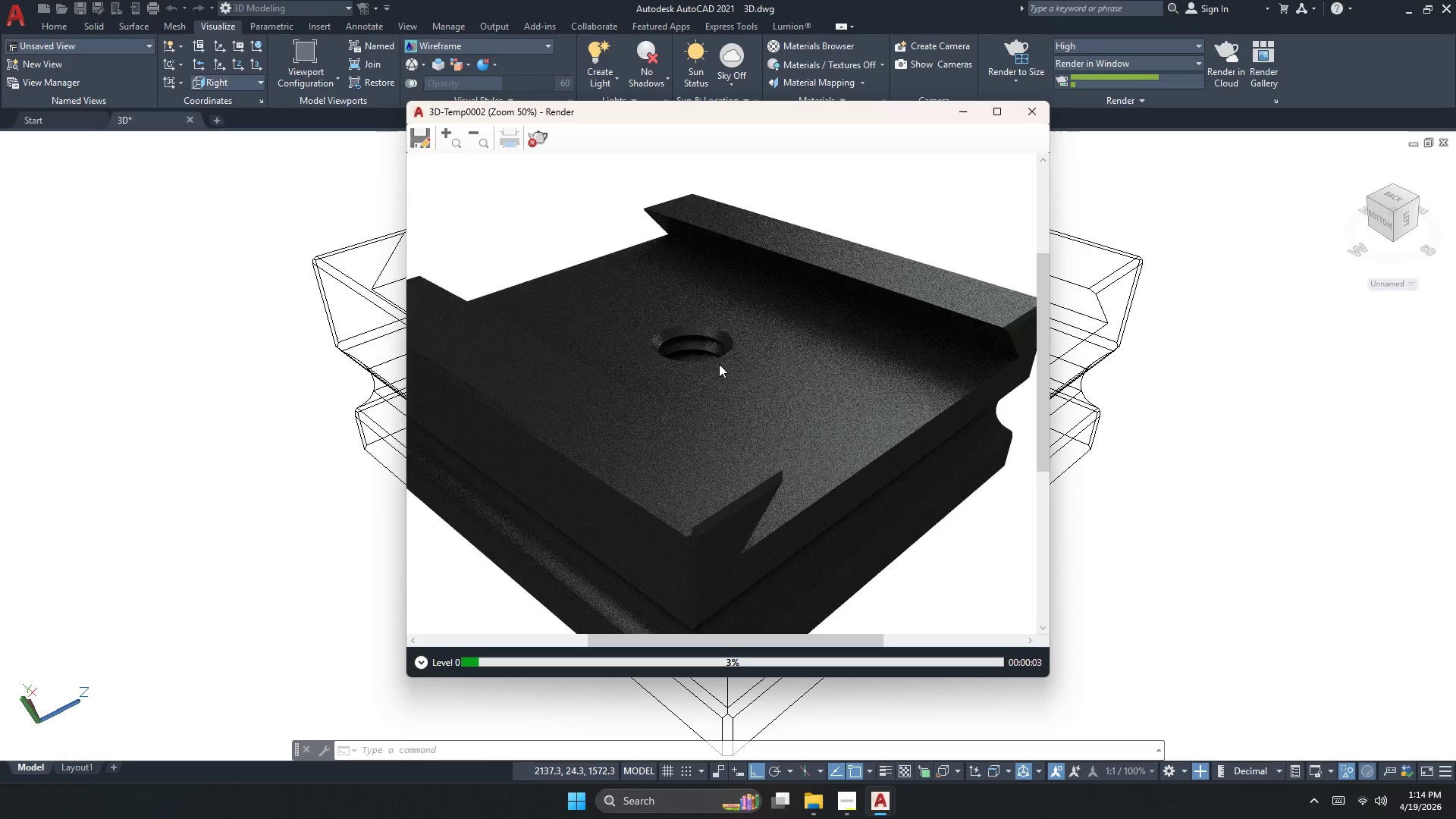 
left_click([835, 803])
 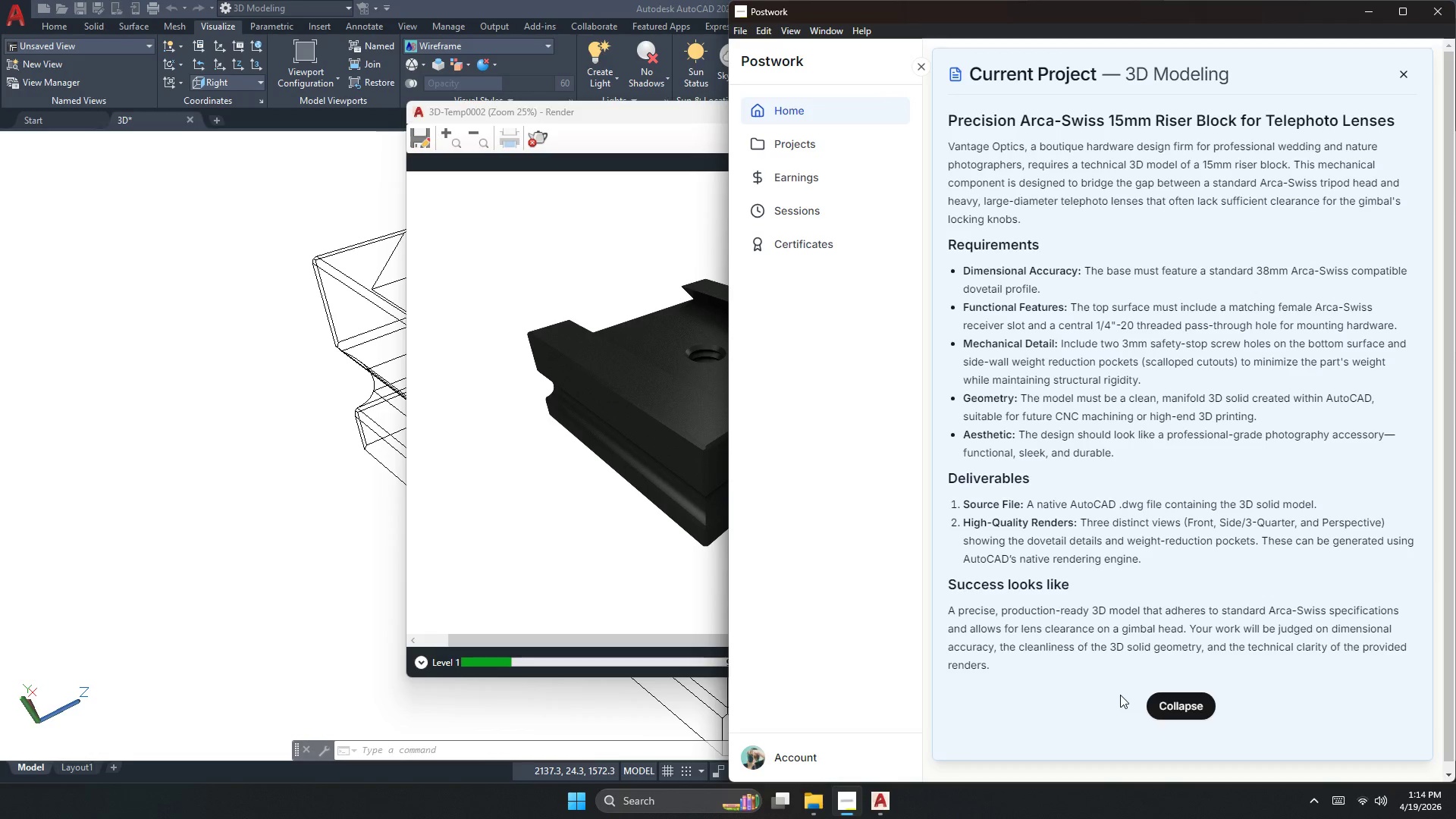 
scroll: coordinate [717, 369], scroll_direction: down, amount: 1.0
 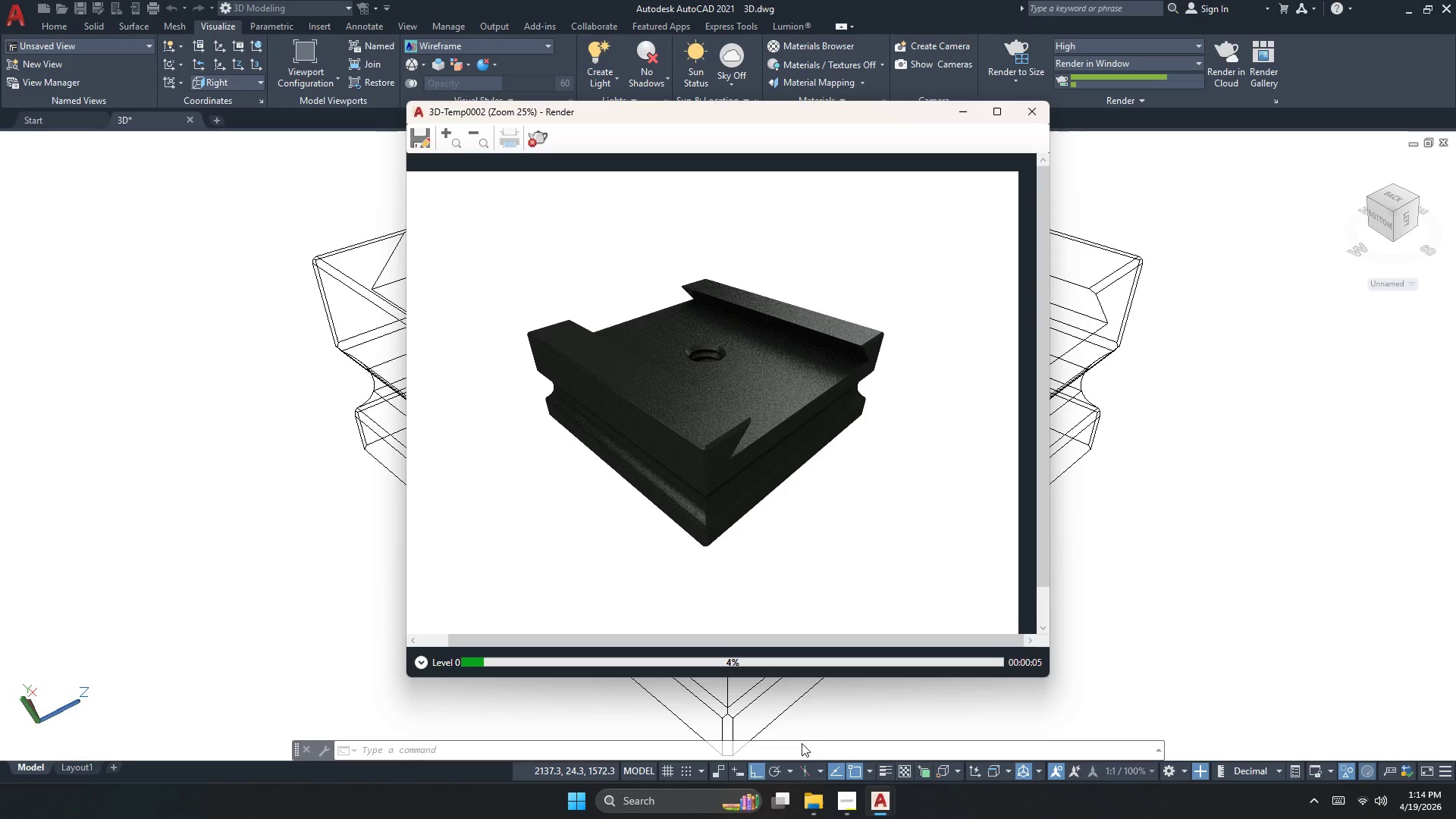 
wait(15.19)
 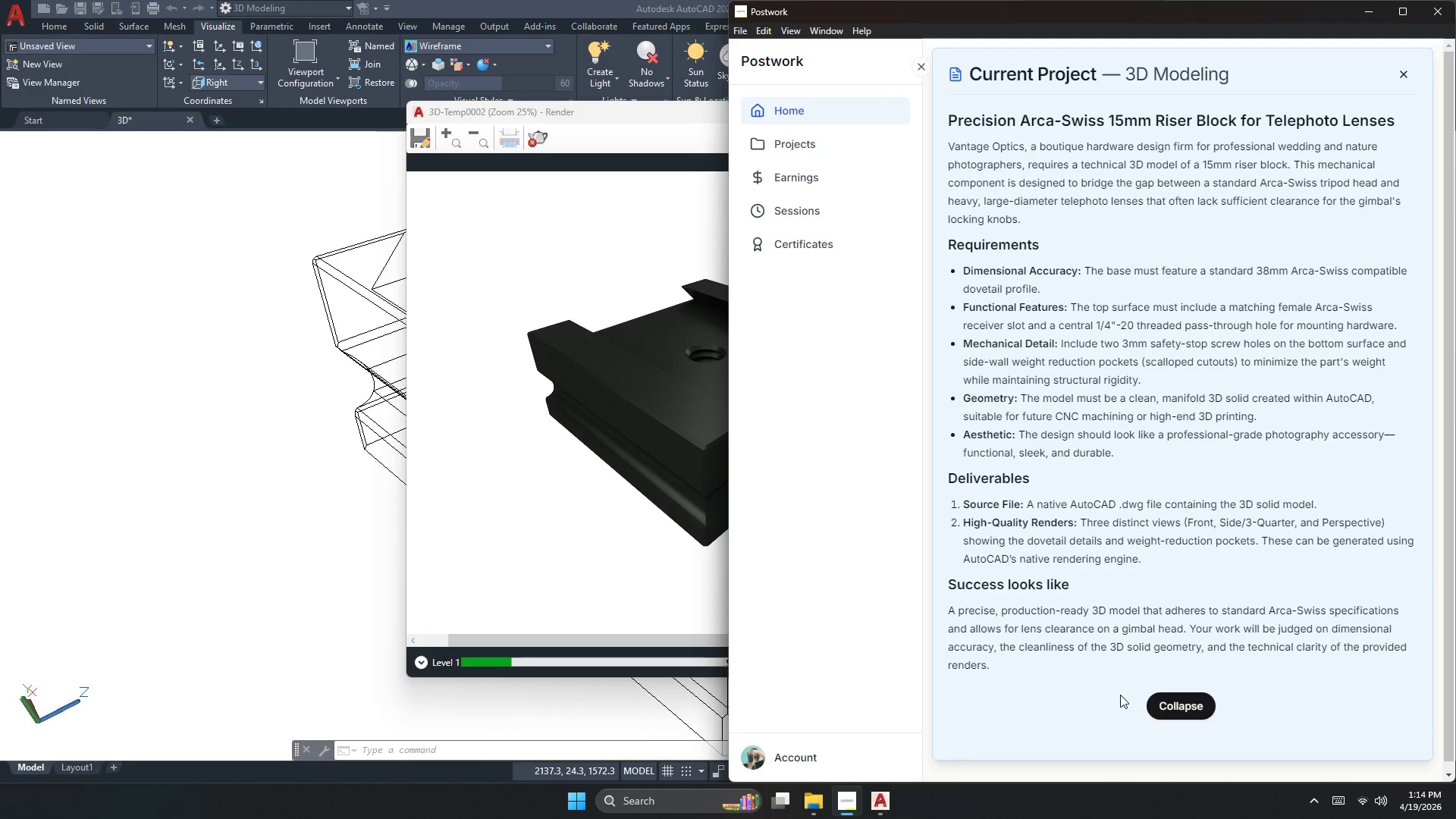 
left_click([574, 419])
 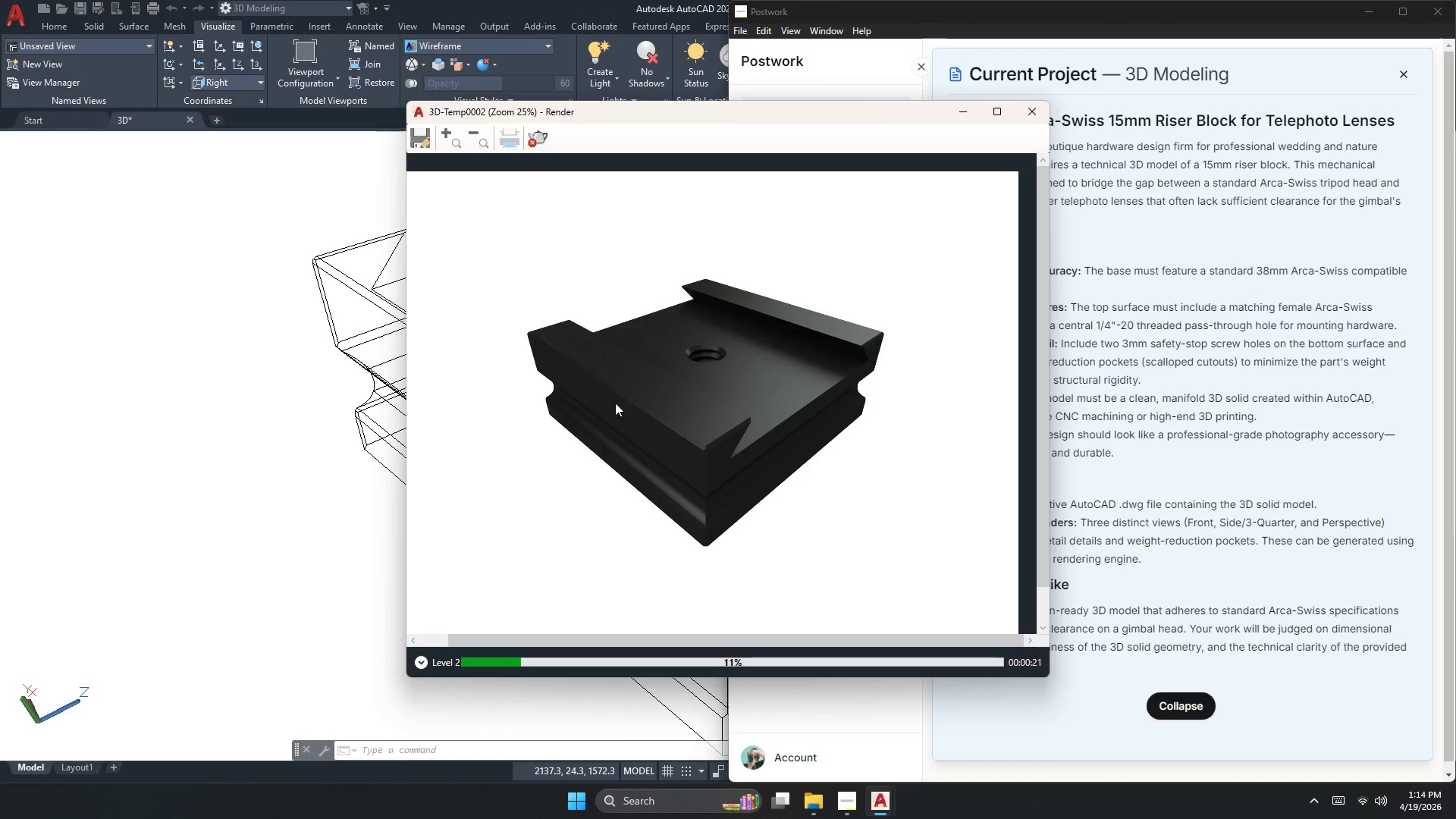 
hold_key(key=1, duration=1.5)
 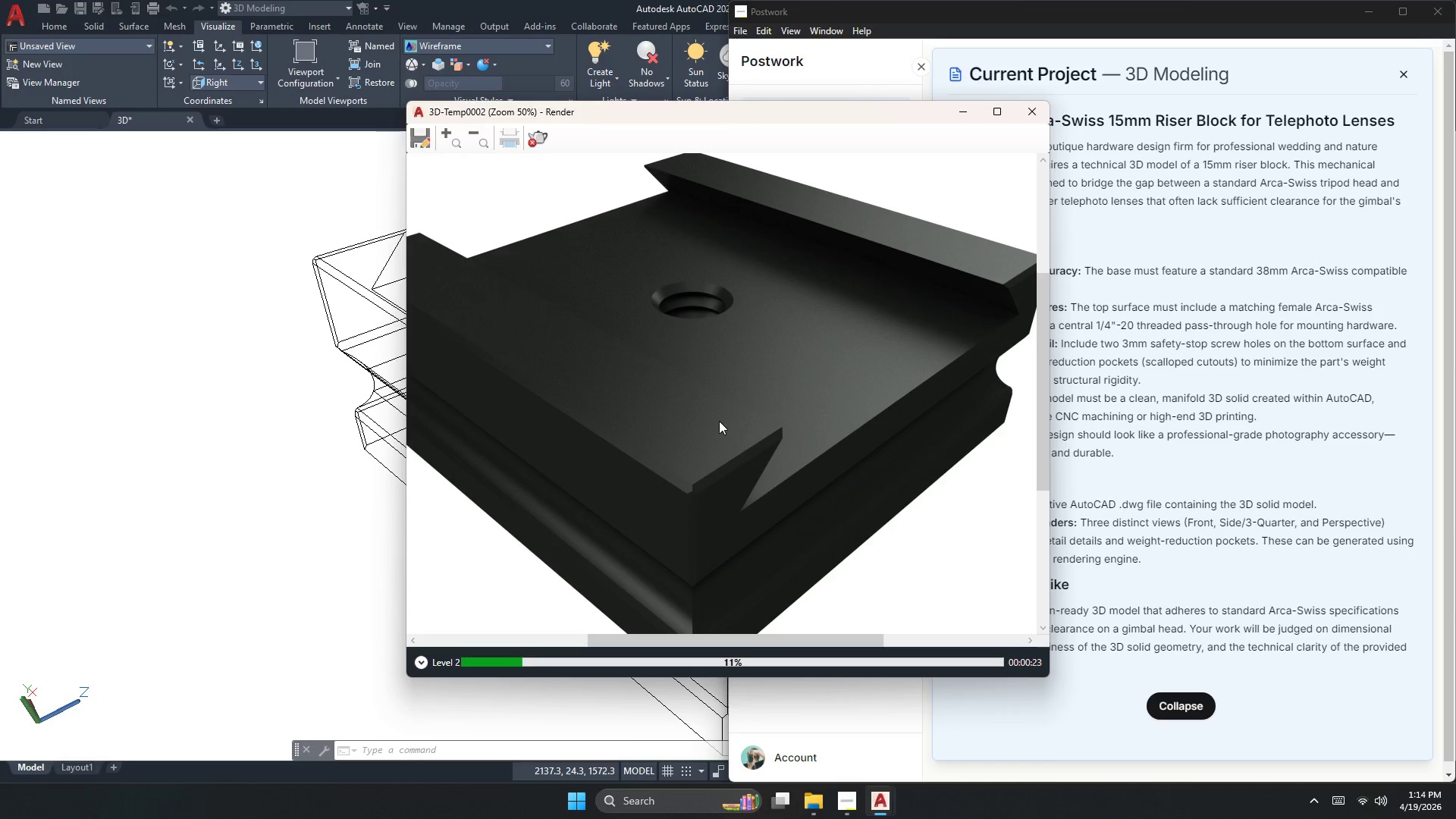 
hold_key(key=1, duration=1.52)
 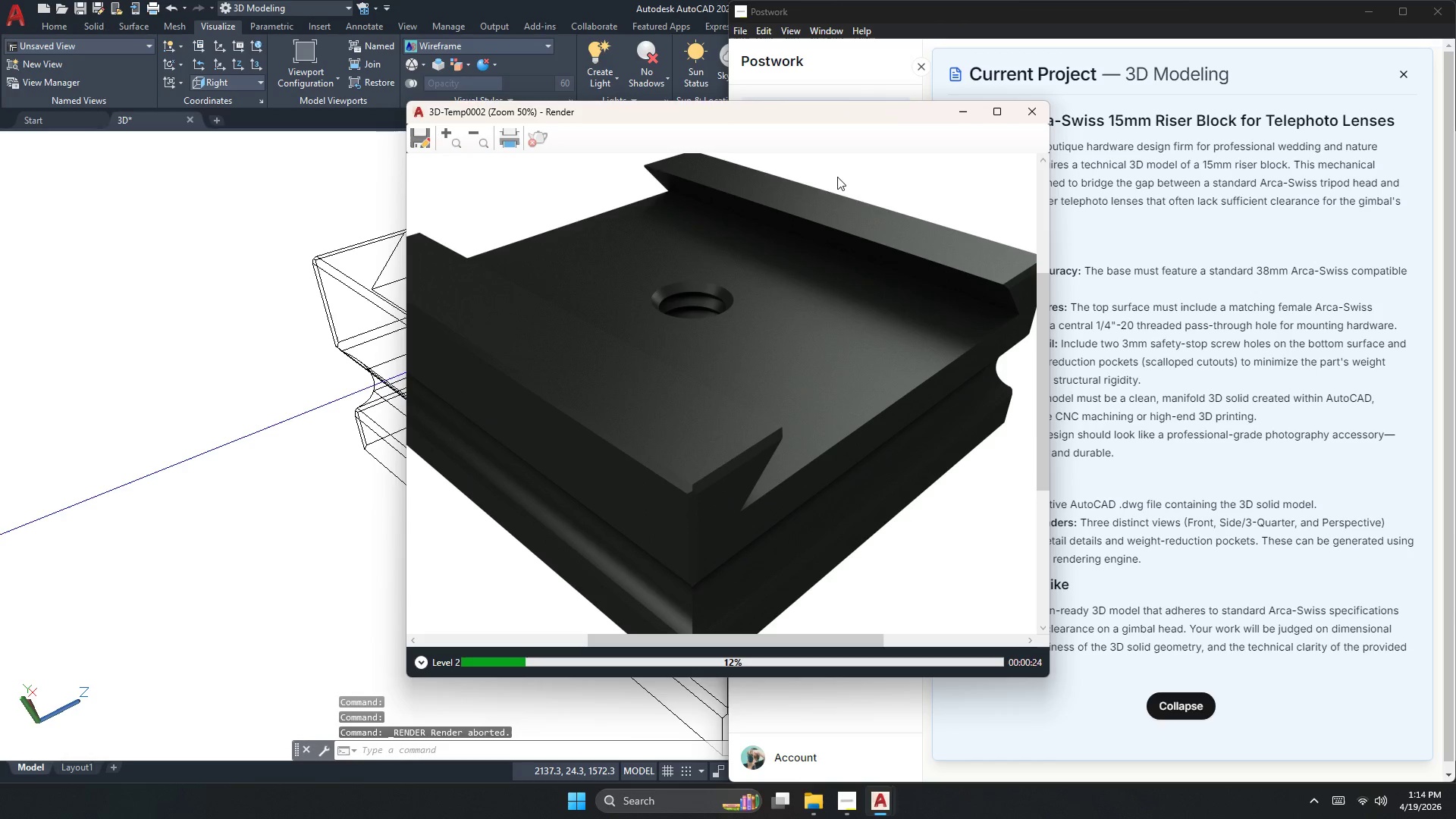 
scroll: coordinate [688, 404], scroll_direction: none, amount: 0.0
 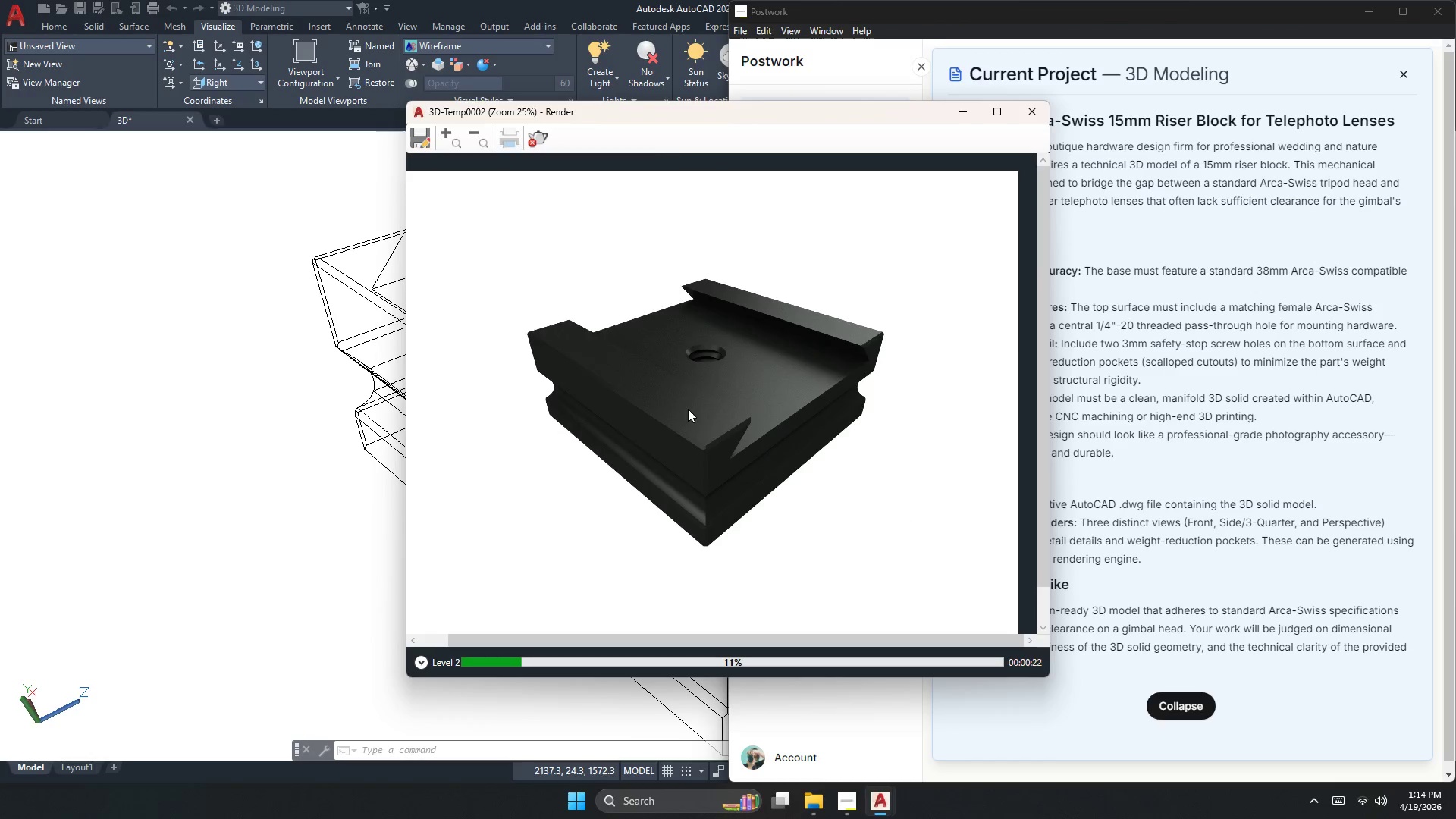 
left_click([544, 141])
 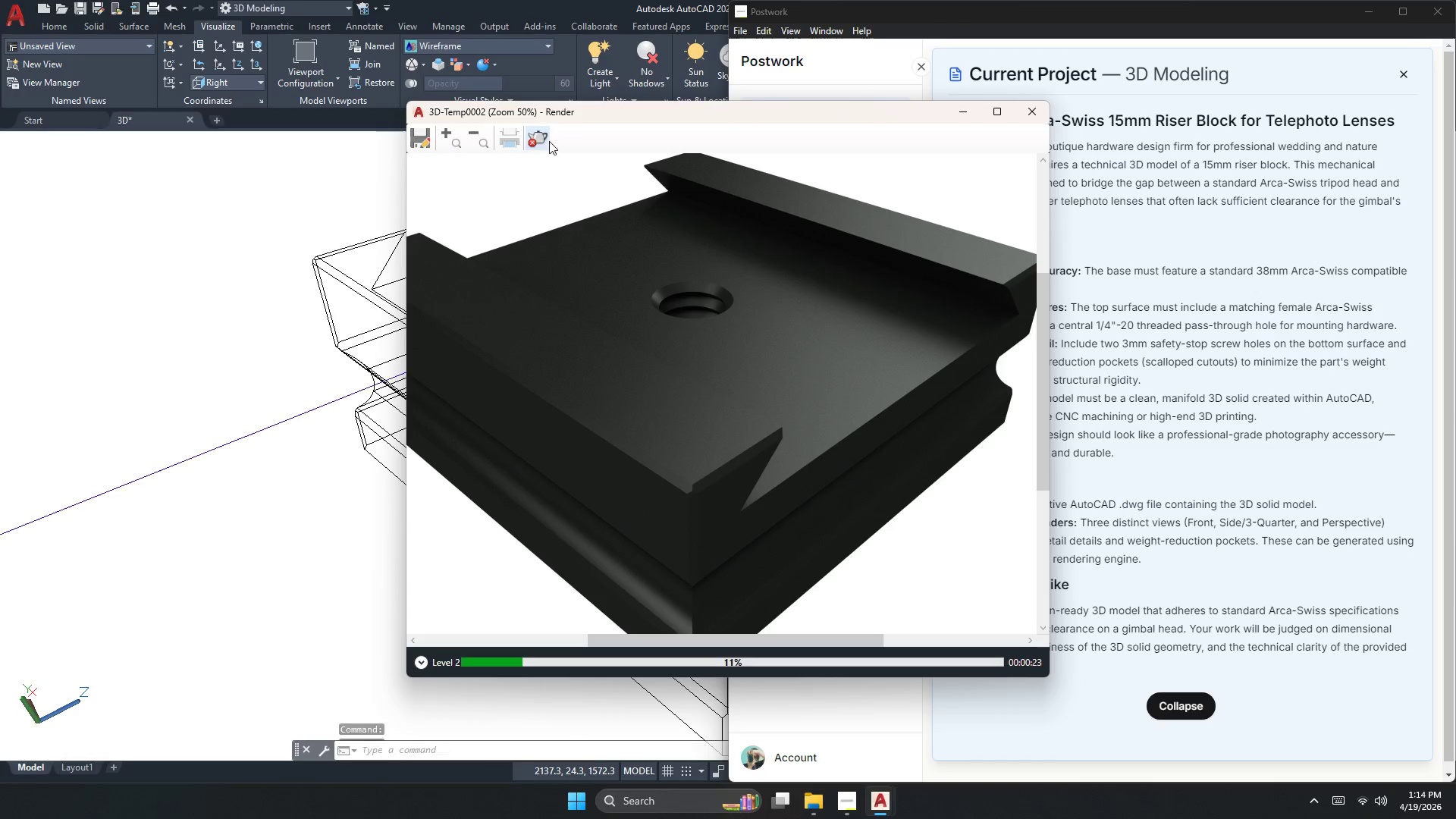 
scroll: coordinate [719, 407], scroll_direction: up, amount: 1.0
 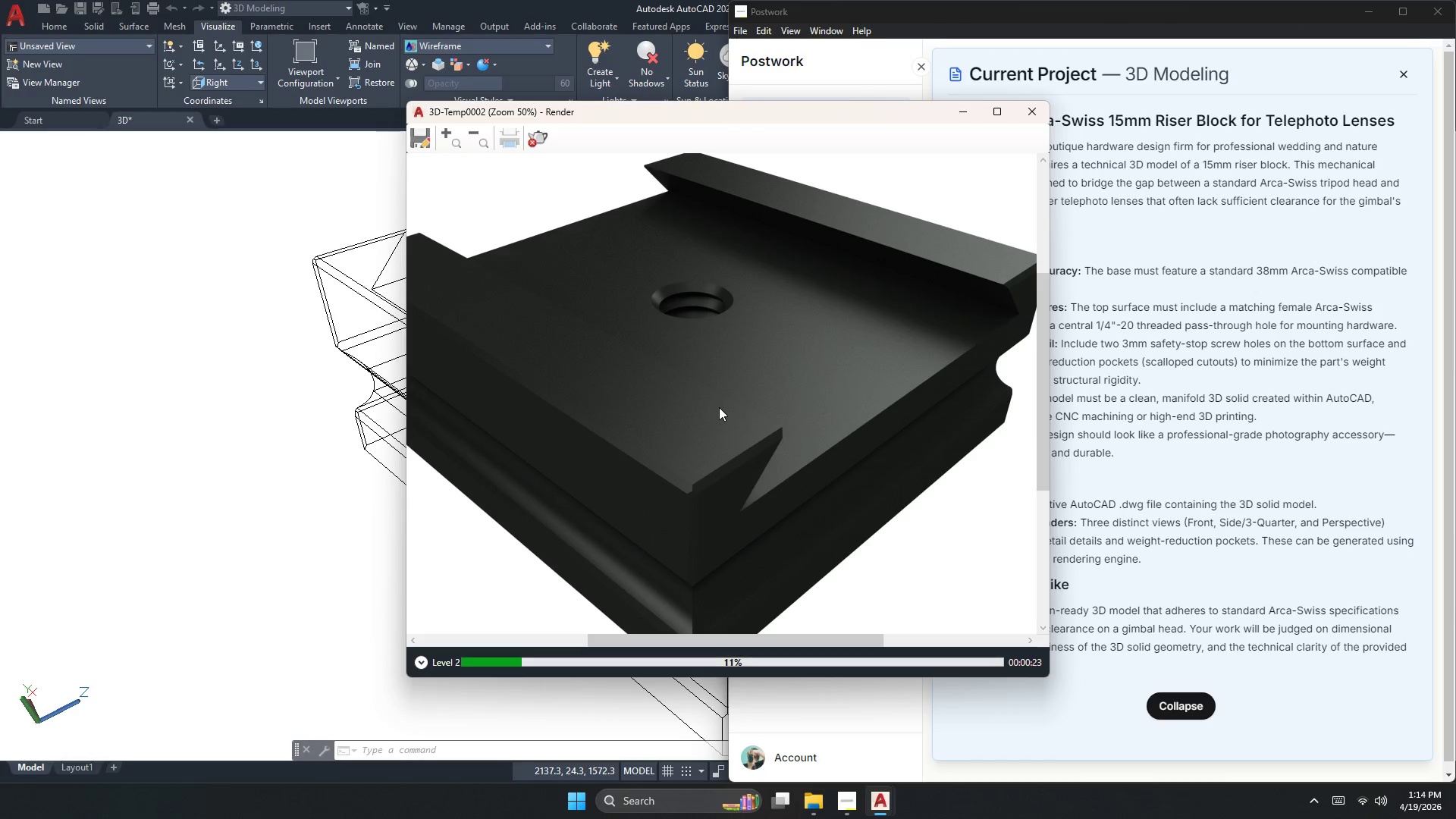 
hold_key(key=1, duration=1.52)
 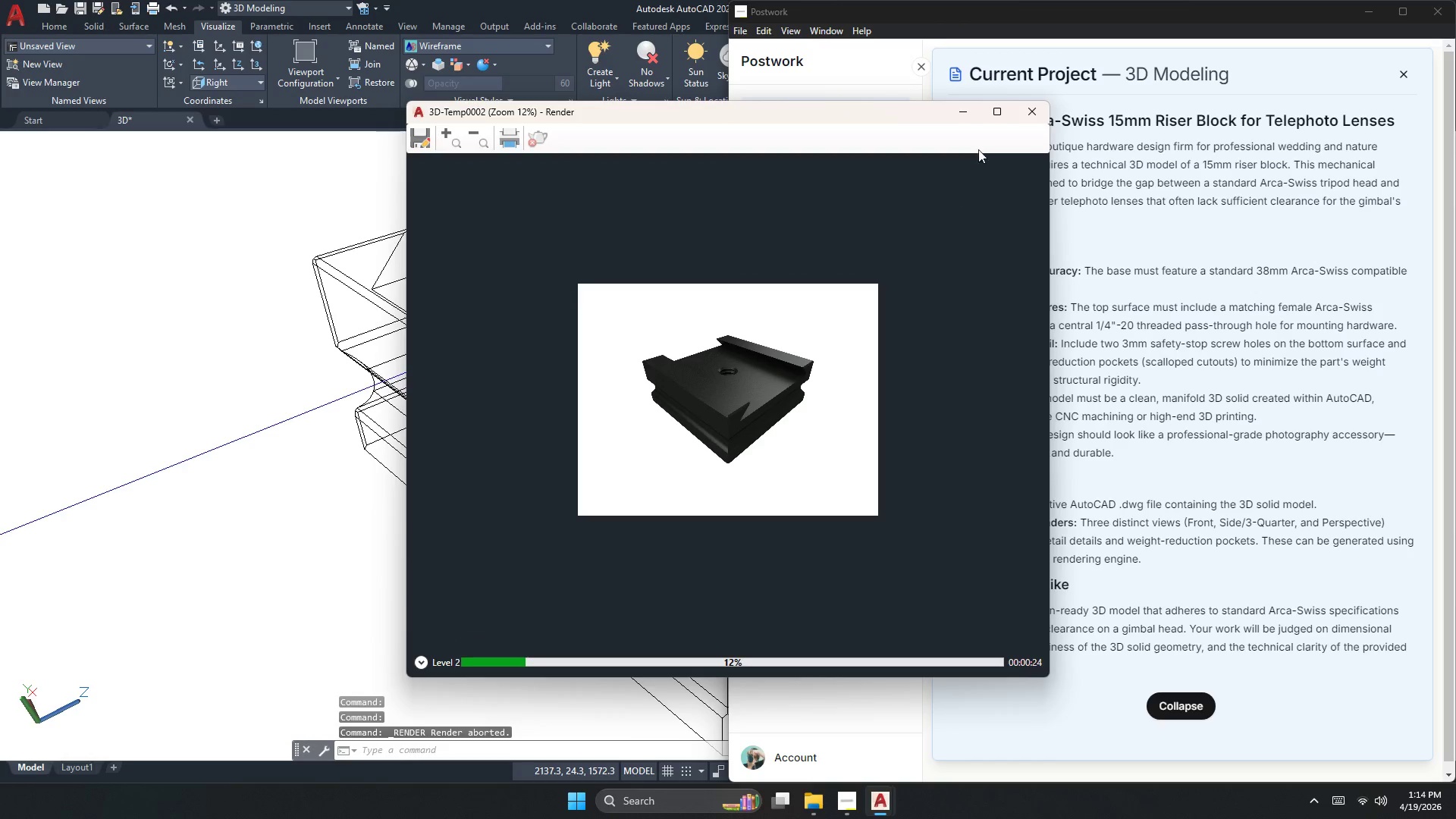 
hold_key(key=1, duration=1.51)
 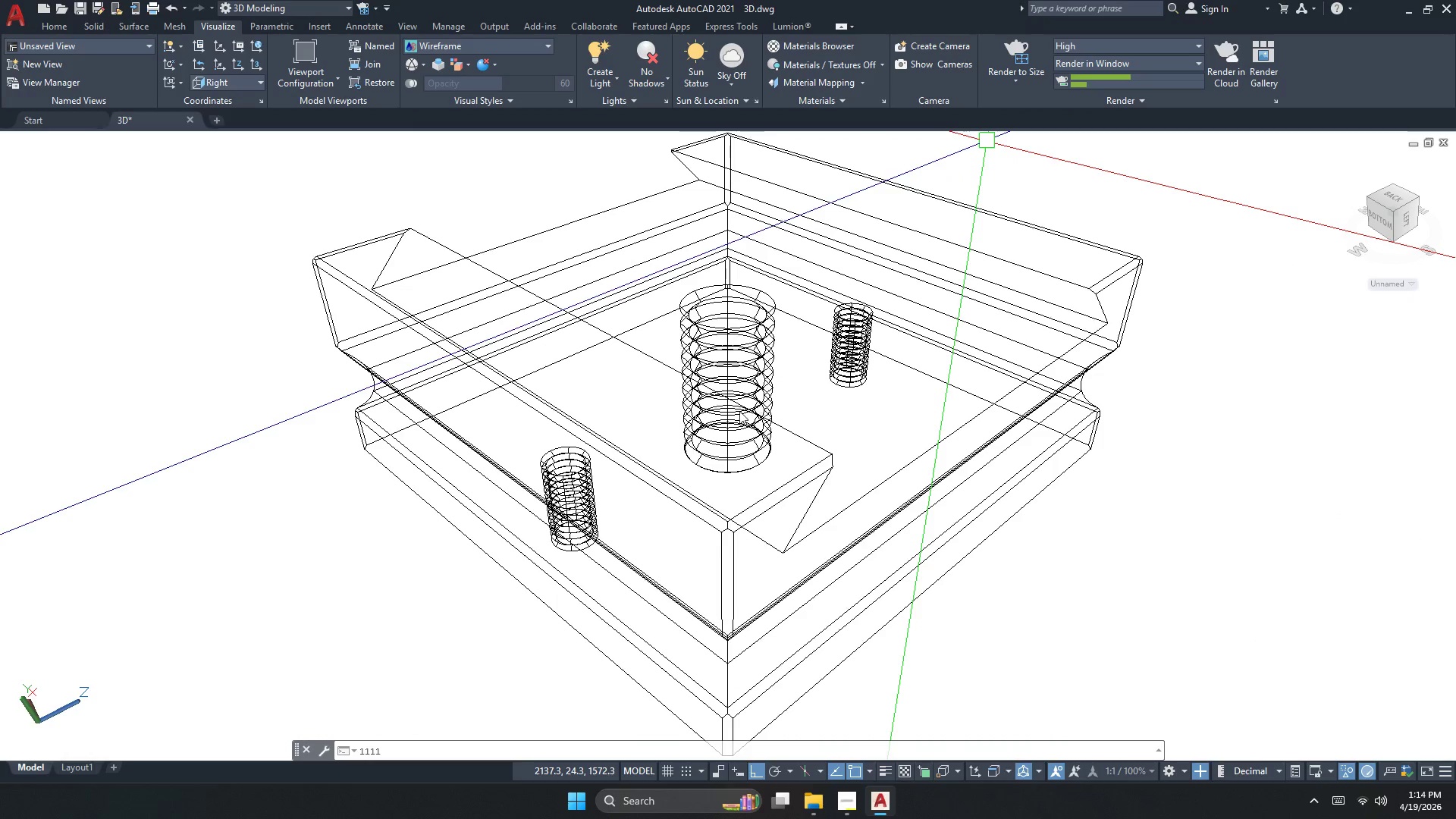 
scroll: coordinate [721, 397], scroll_direction: down, amount: 2.0
 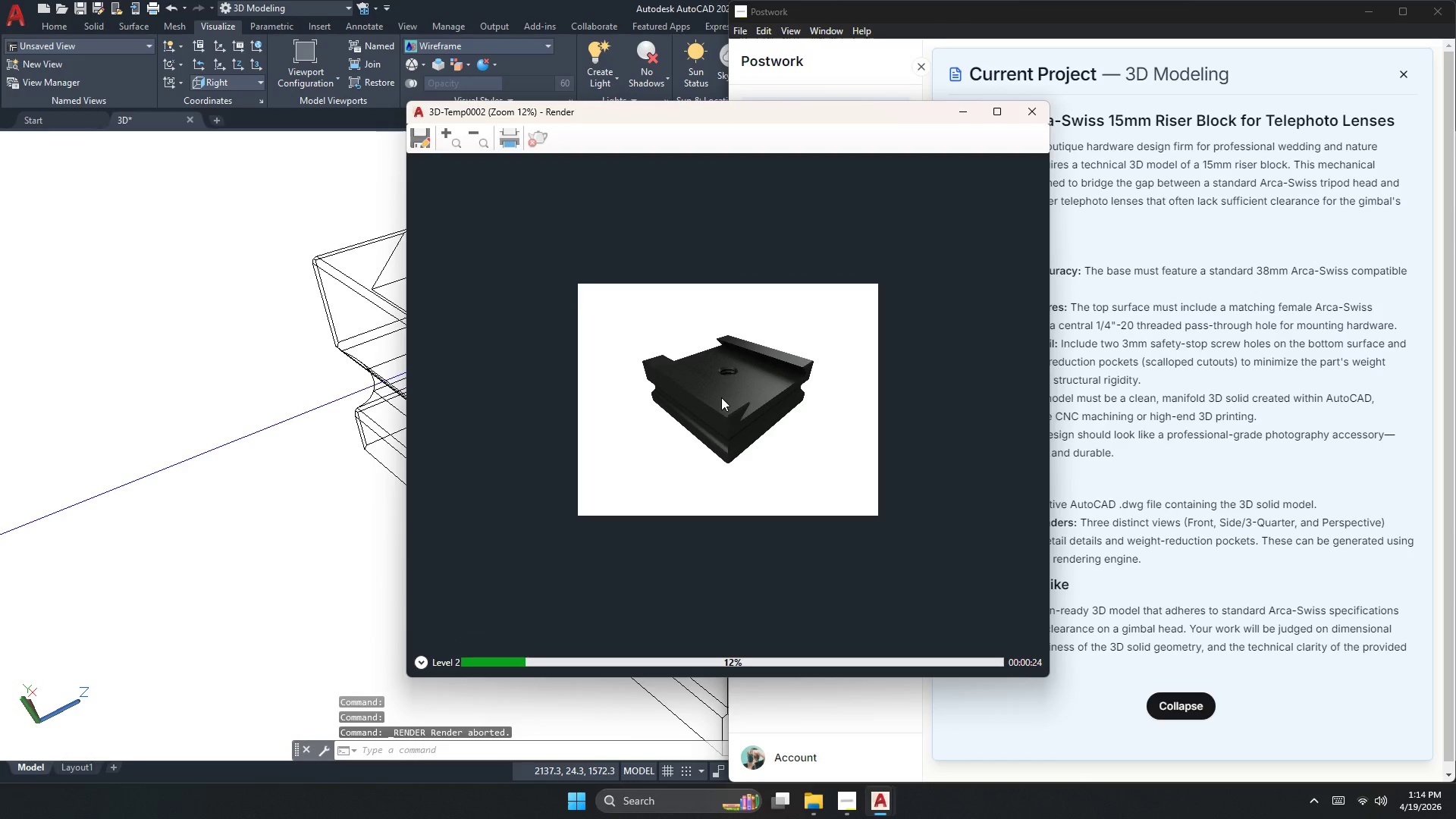 
hold_key(key=1, duration=0.8)
 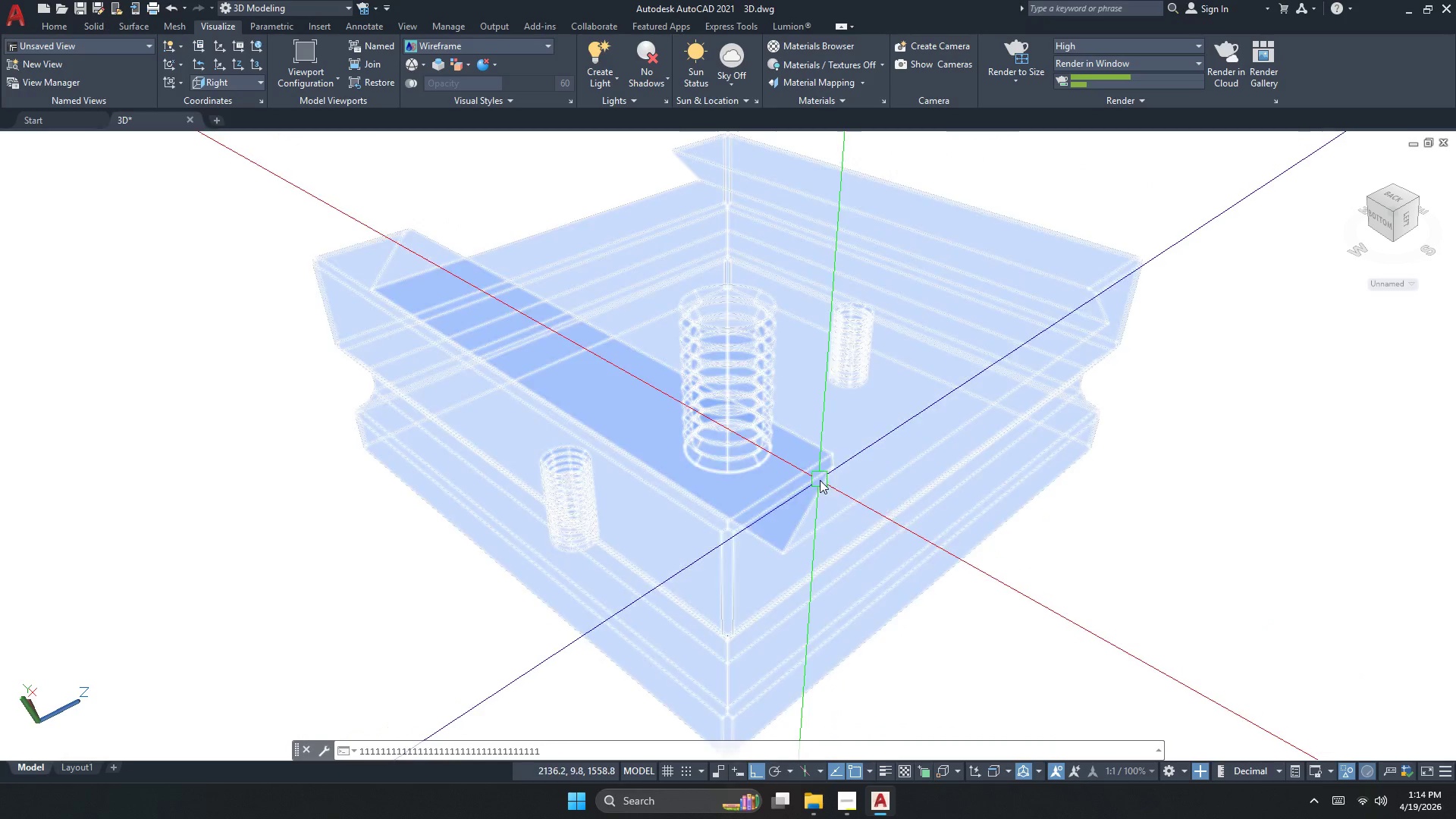 
scroll: coordinate [820, 480], scroll_direction: up, amount: 1.0
 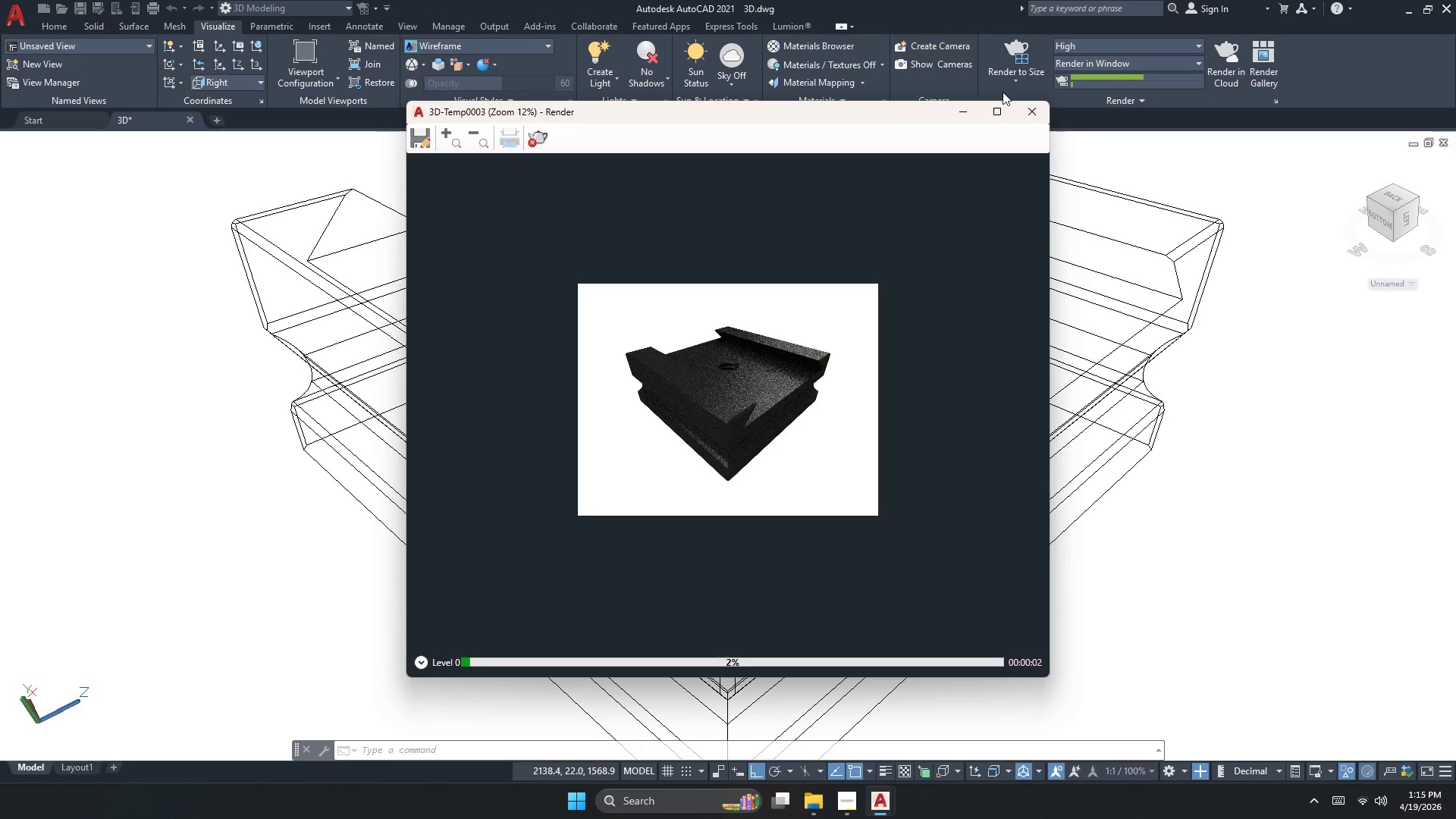 
left_click([535, 135])
 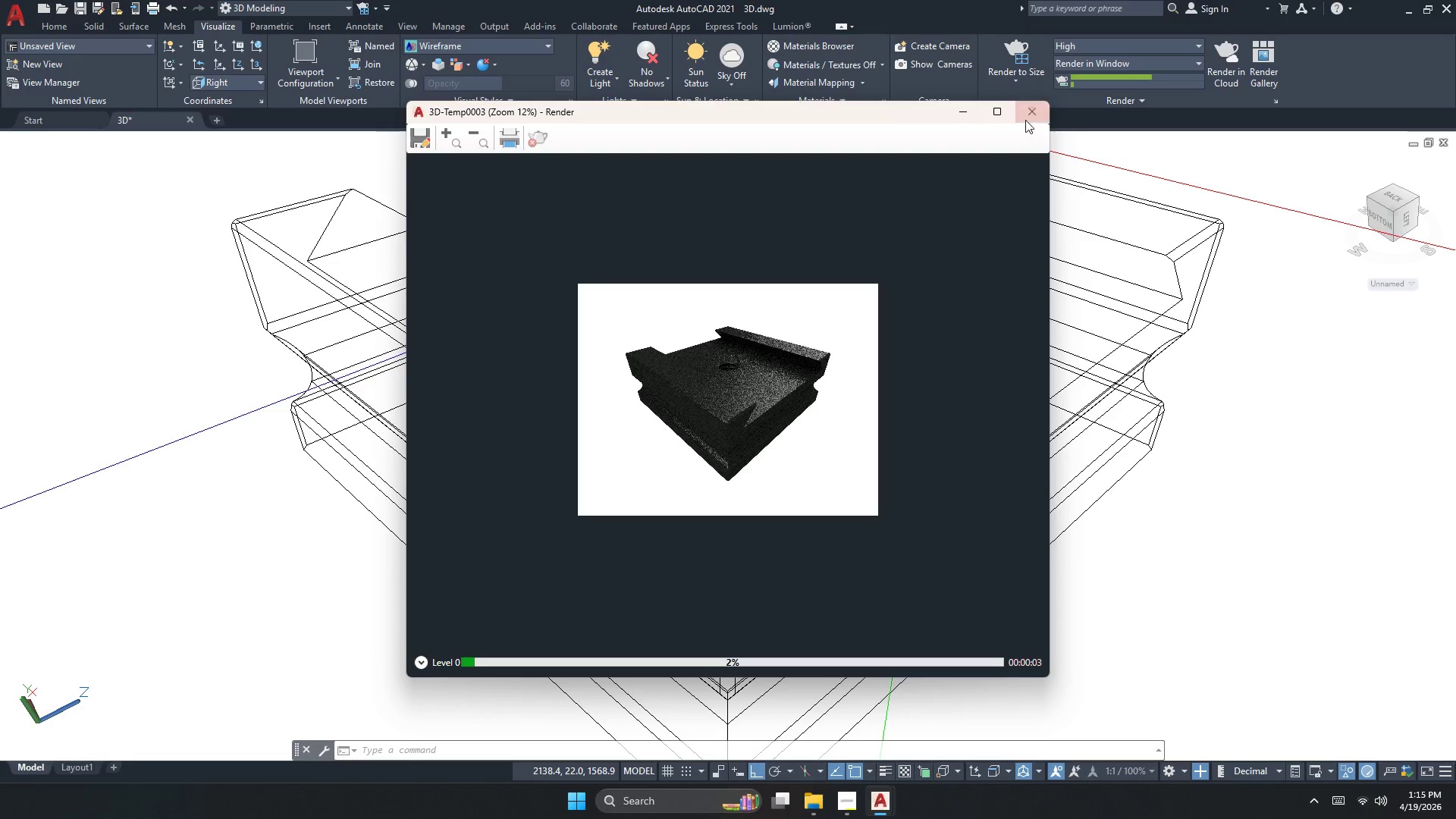 
left_click([1028, 113])
 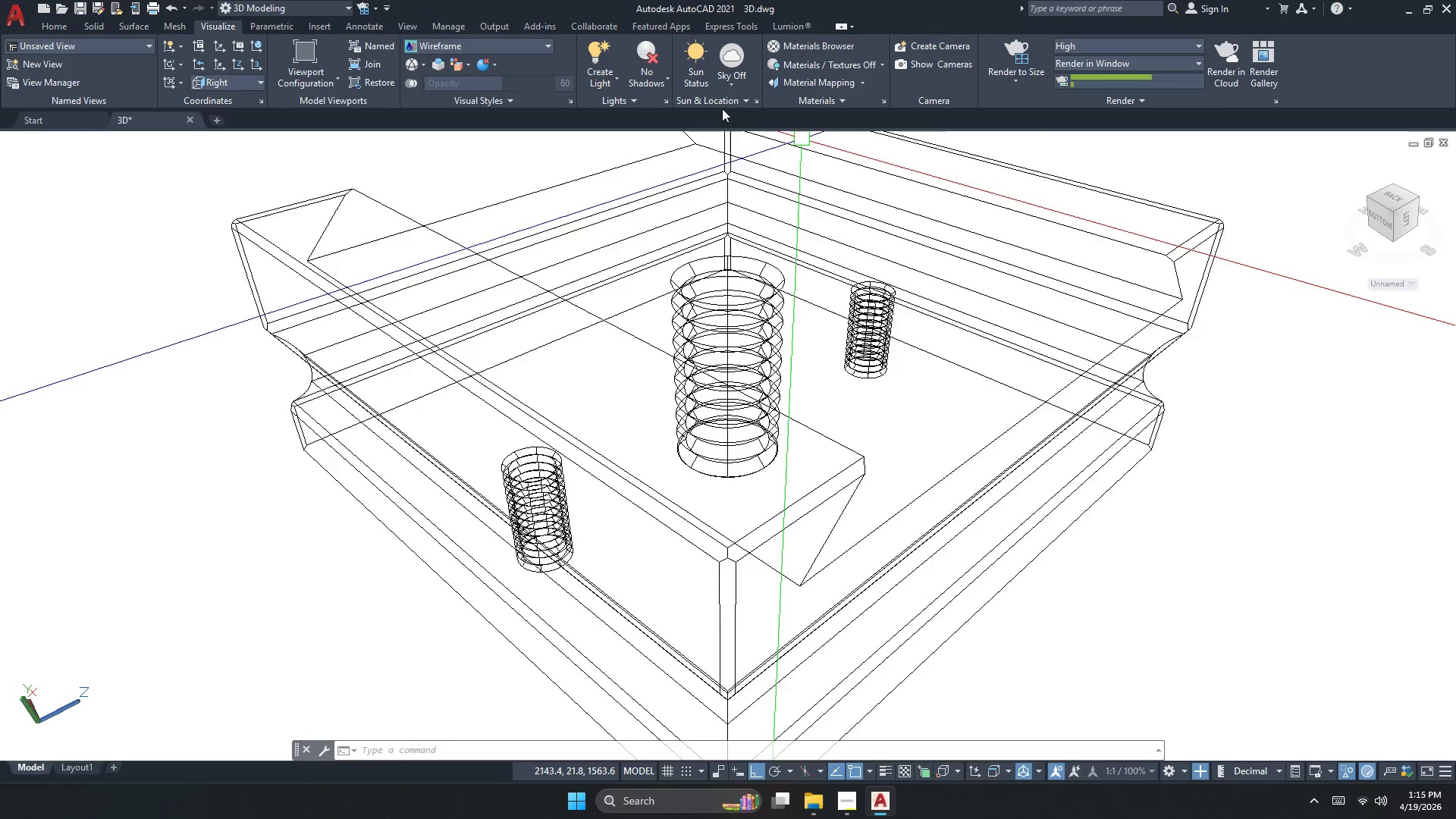 
left_click([645, 83])
 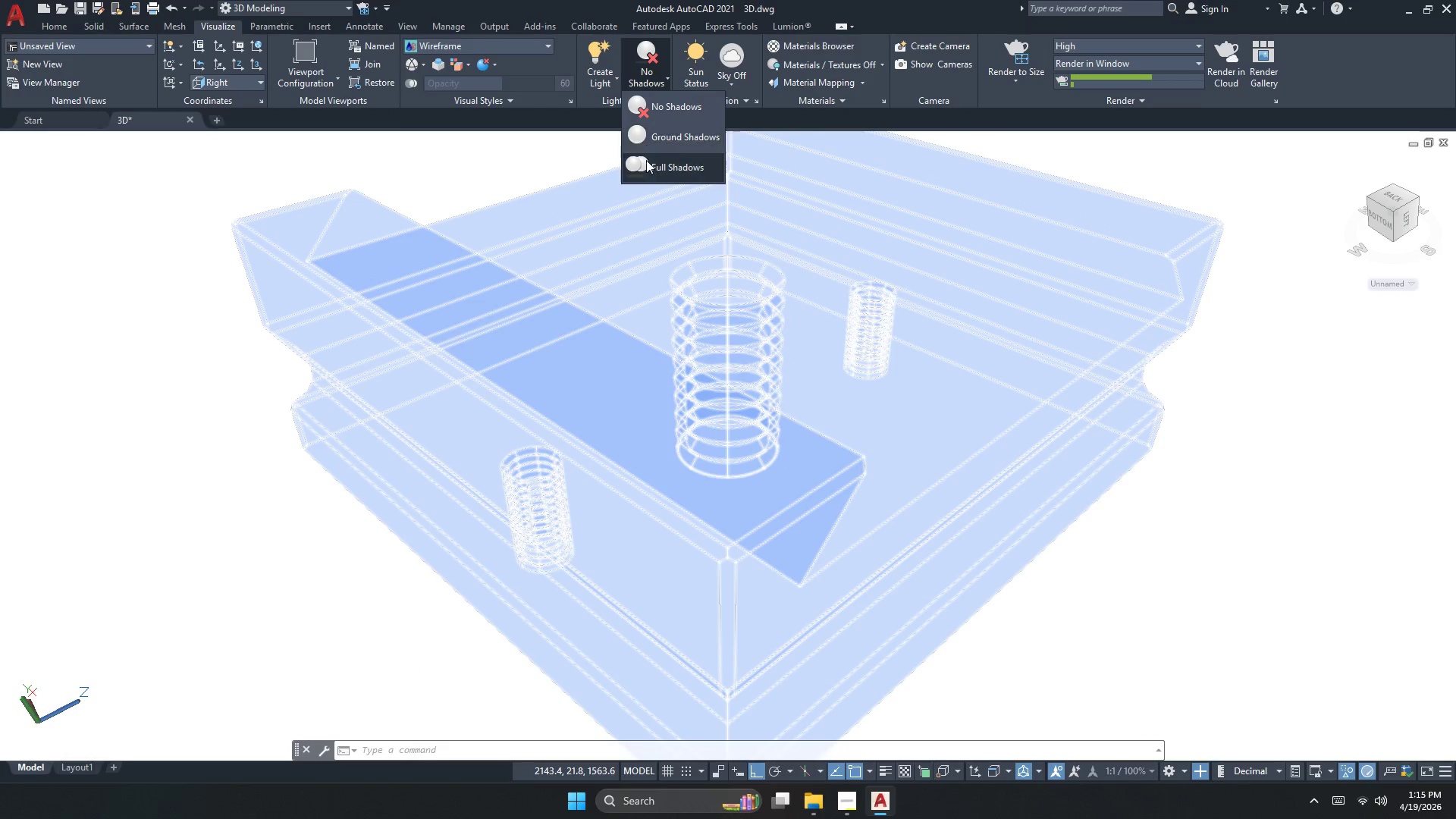 
left_click([647, 165])
 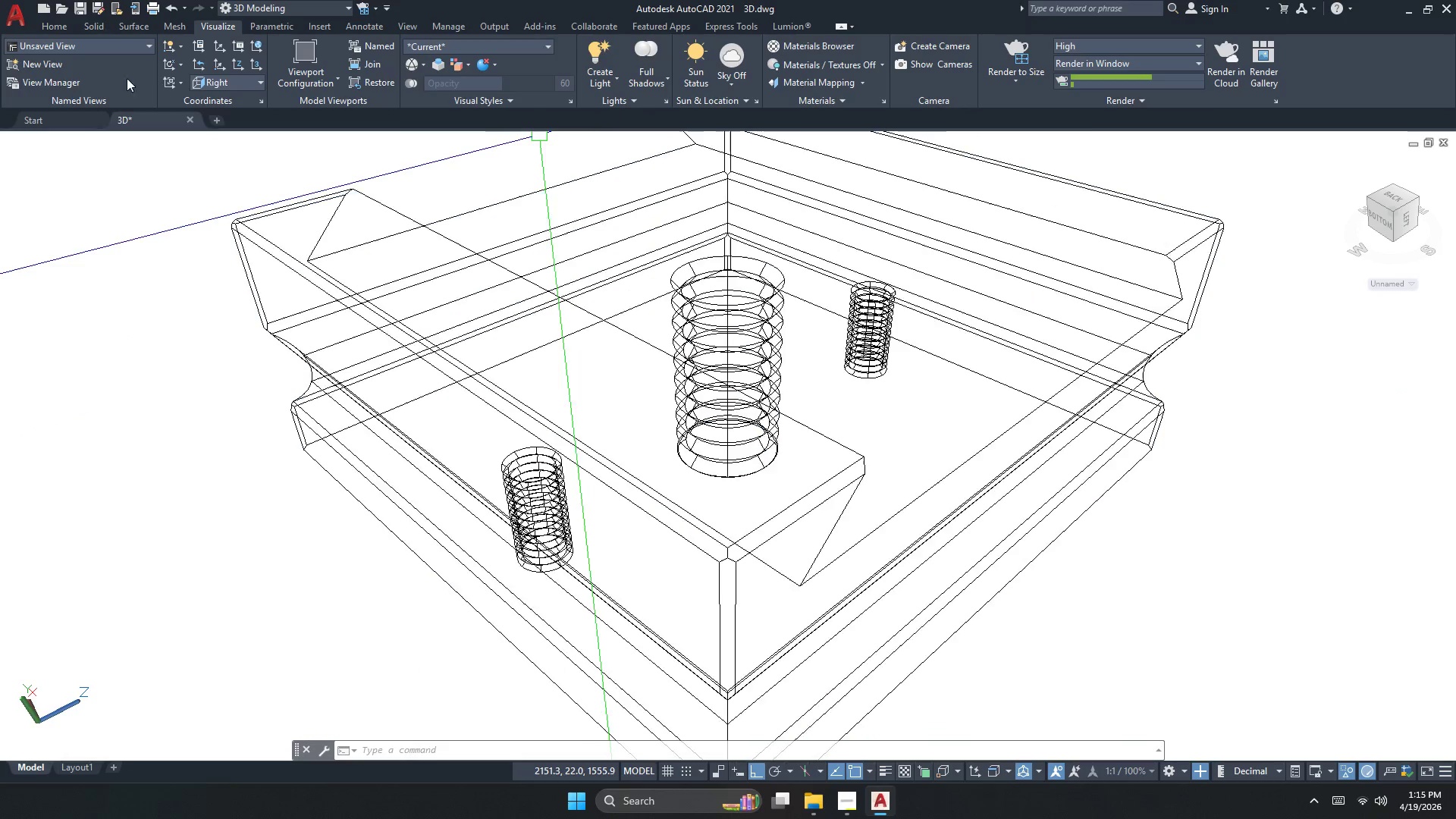 
left_click([45, 67])
 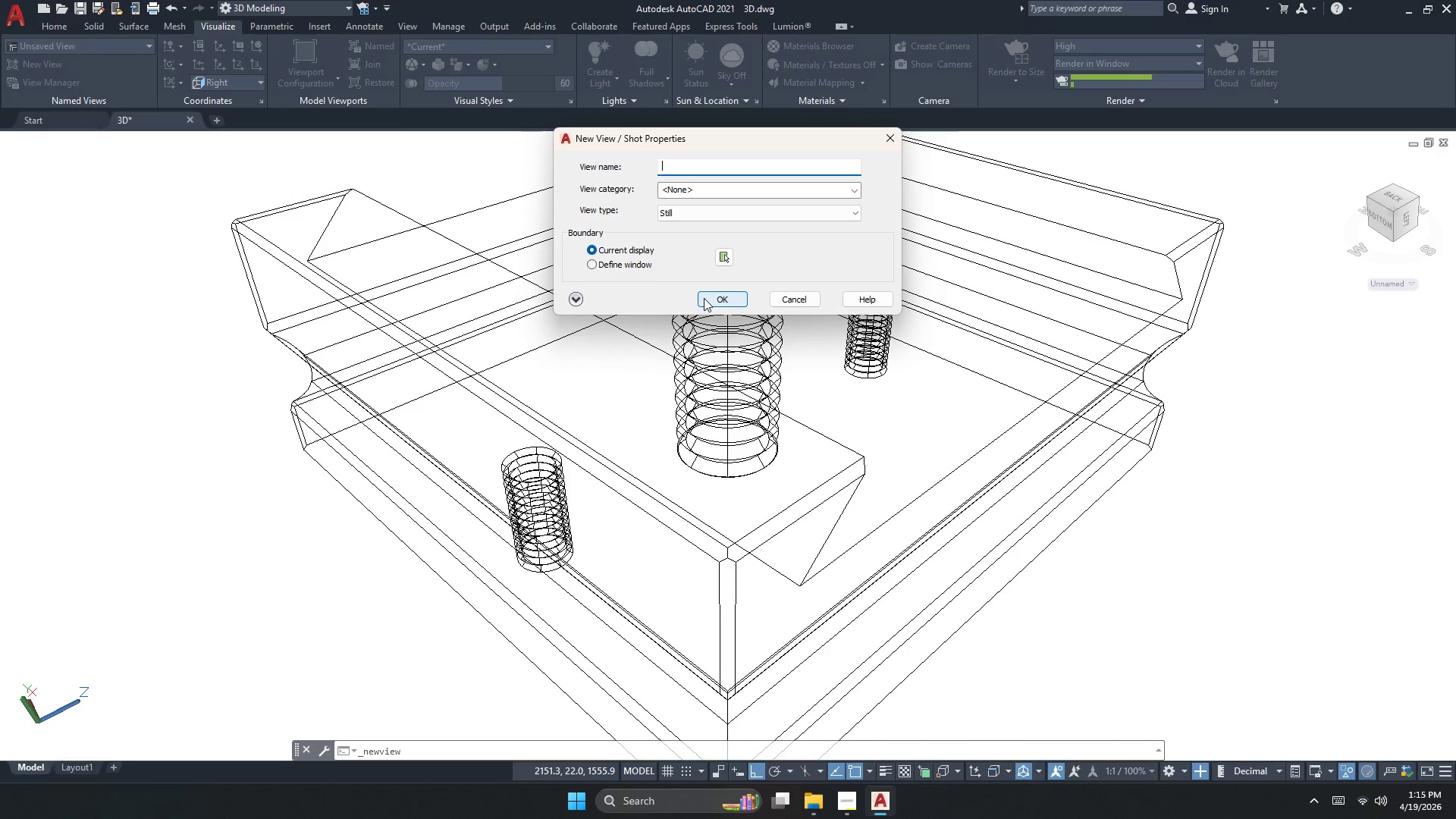 
key(Numpad1)
 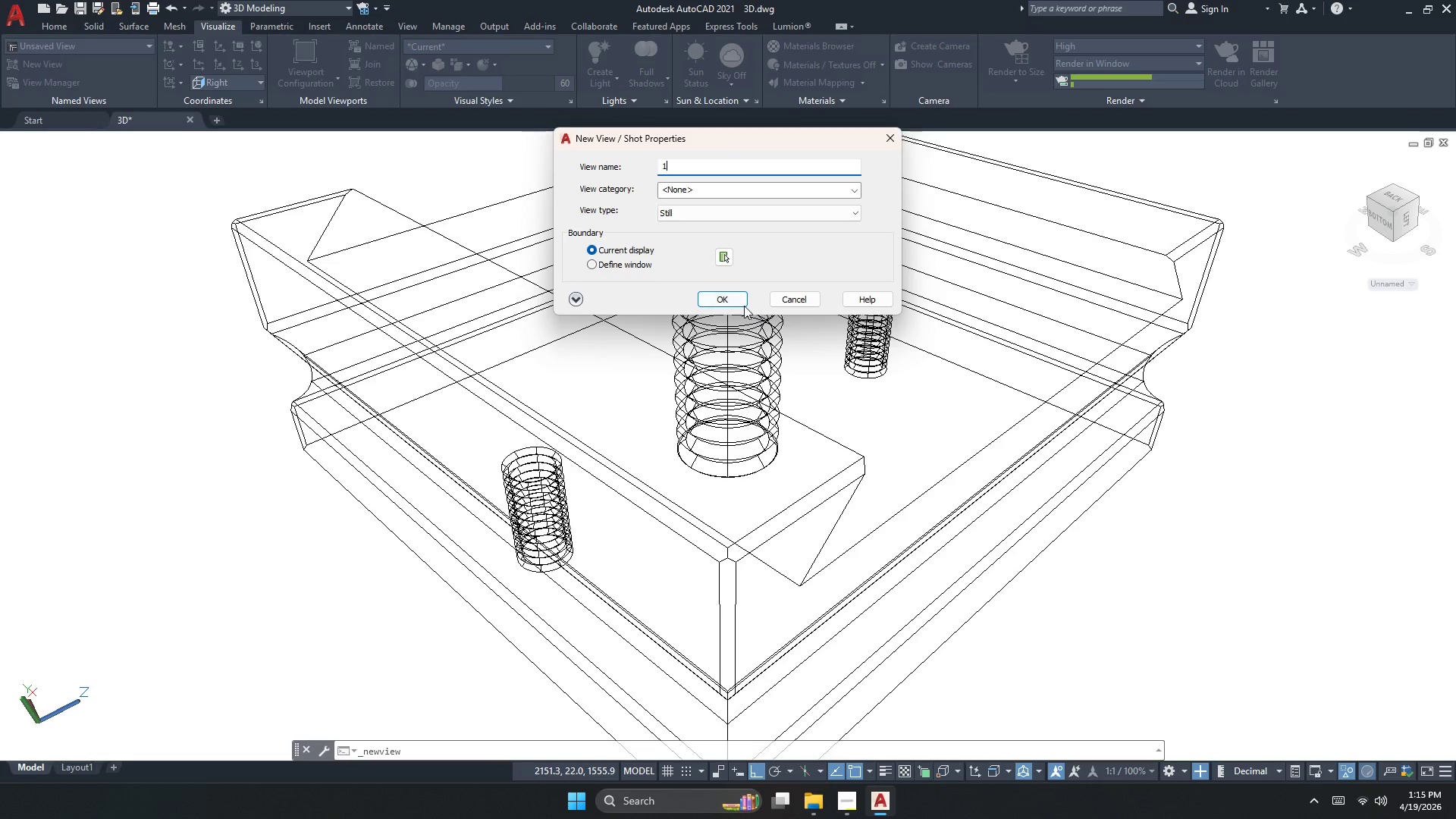 
left_click([739, 303])
 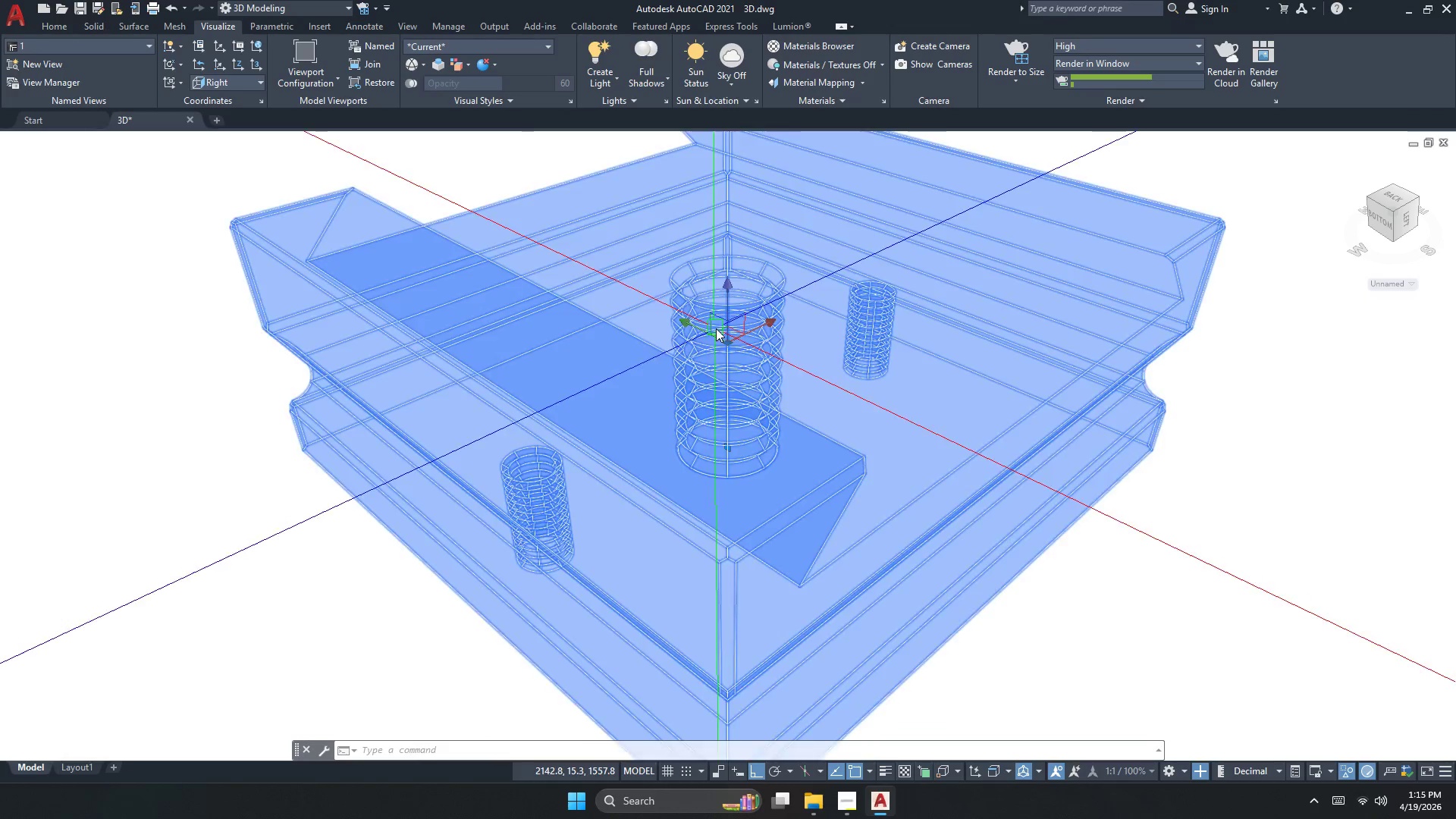 
key(Escape)
 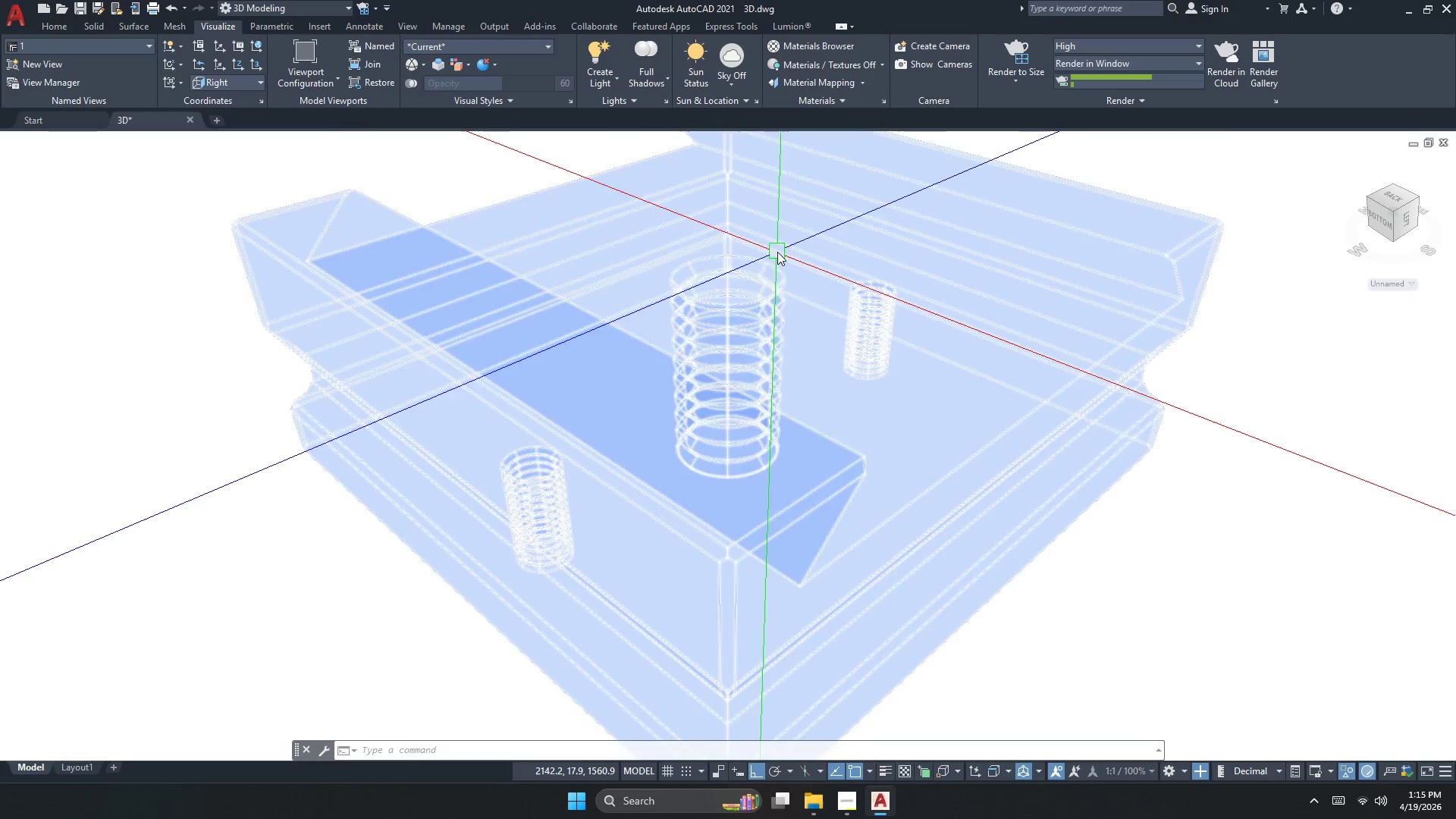 
key(Control+S)
 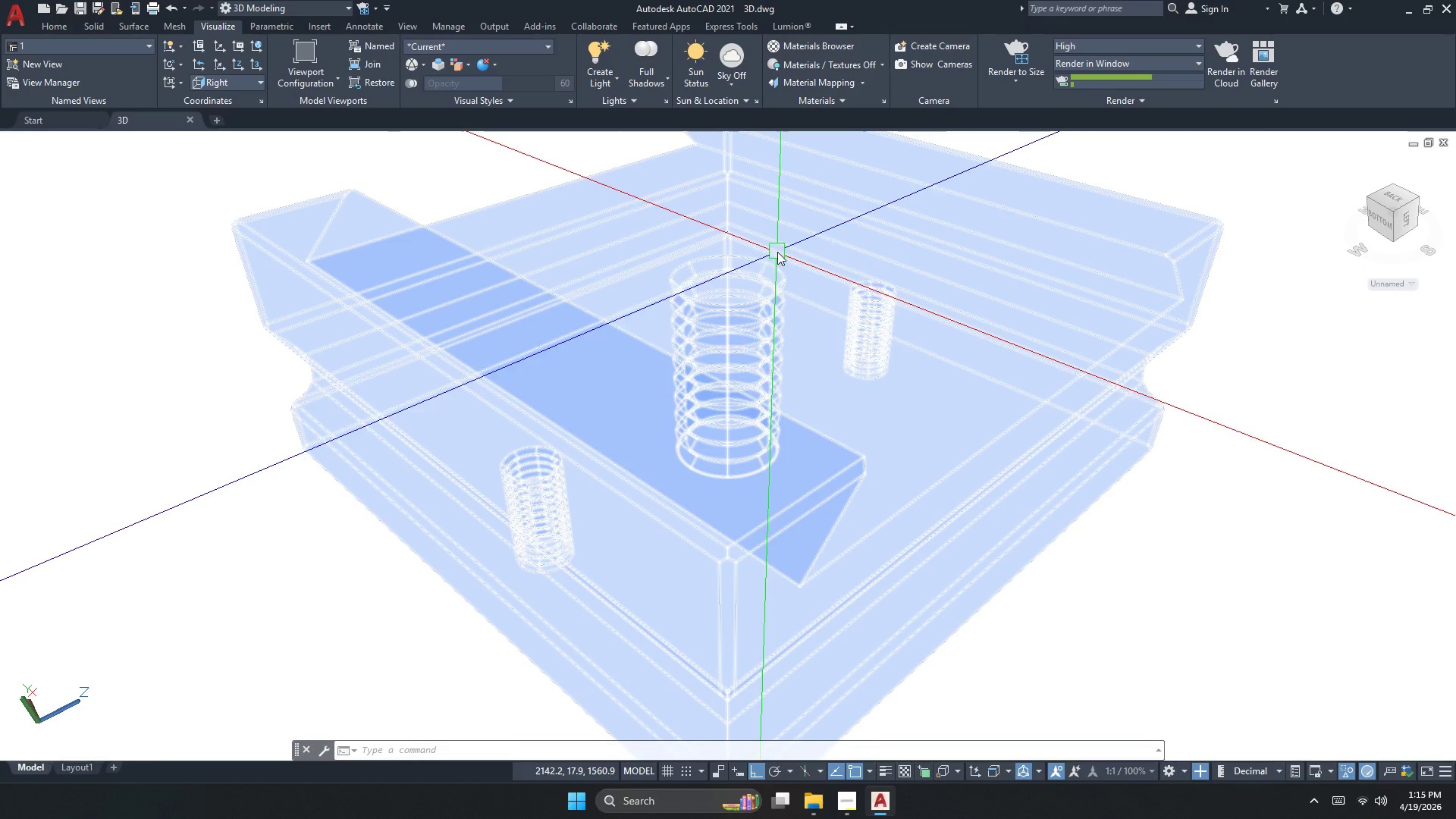 
right_click([946, 347])
 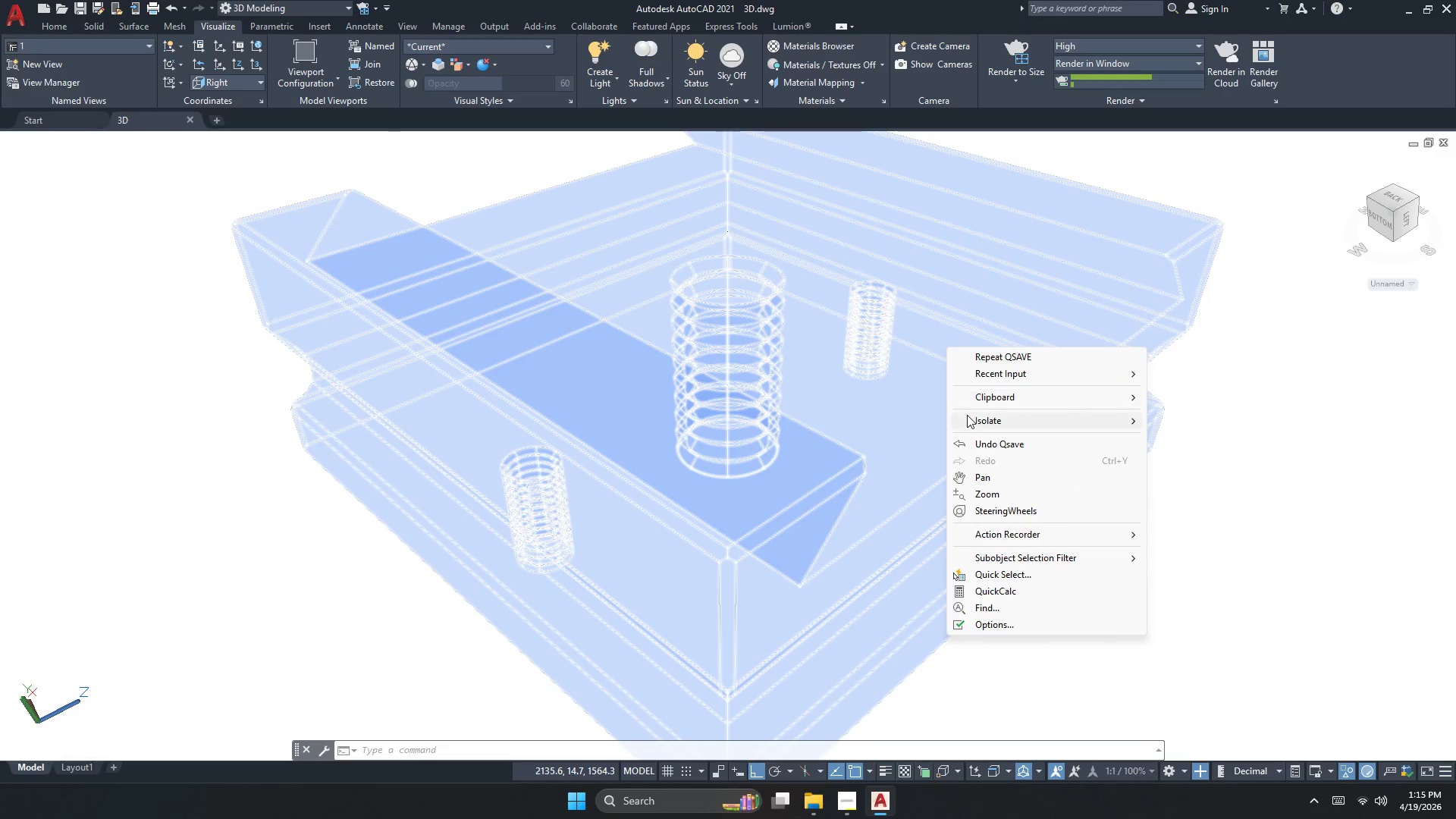 
left_click([972, 422])
 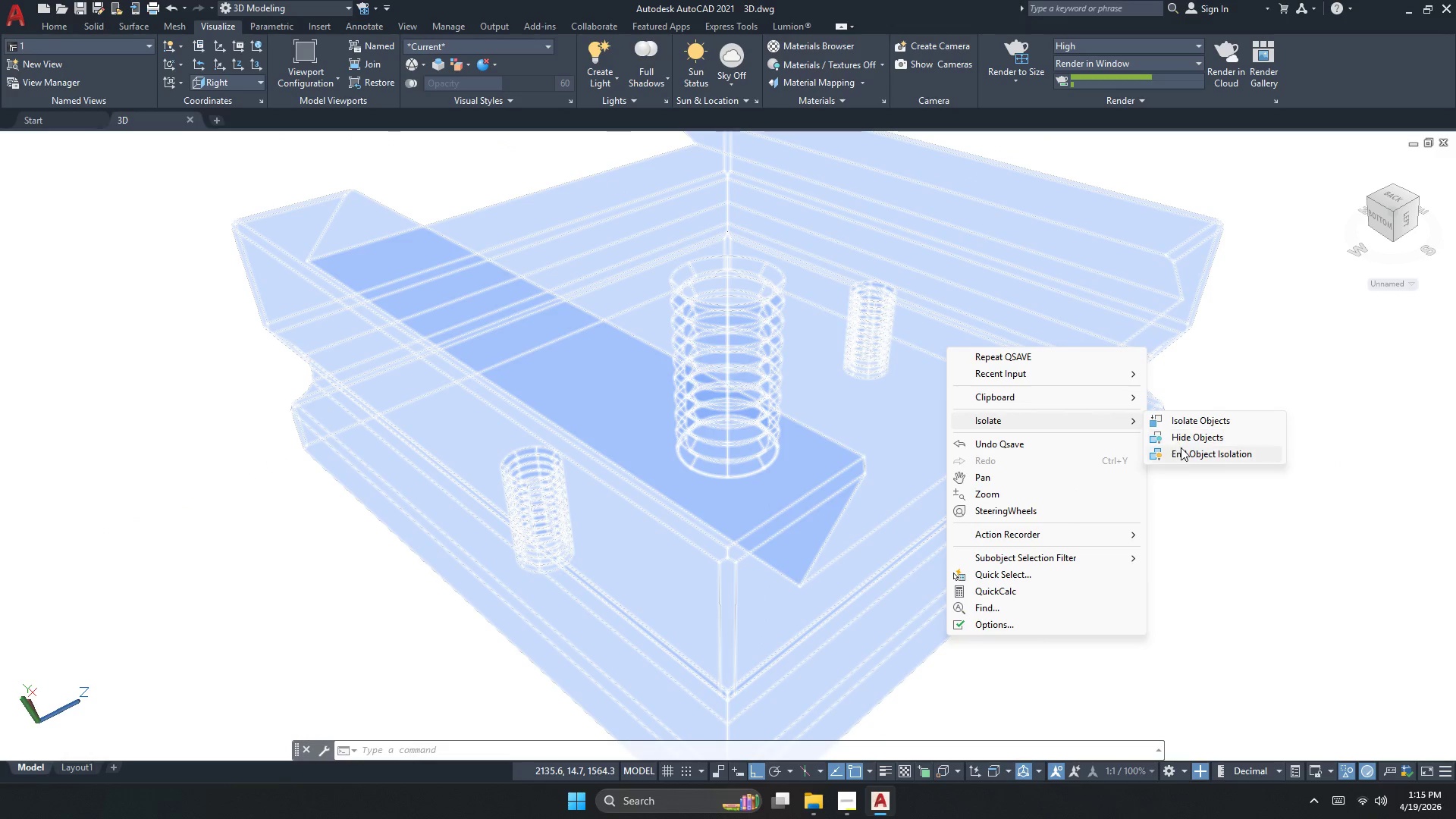 
left_click([1181, 450])
 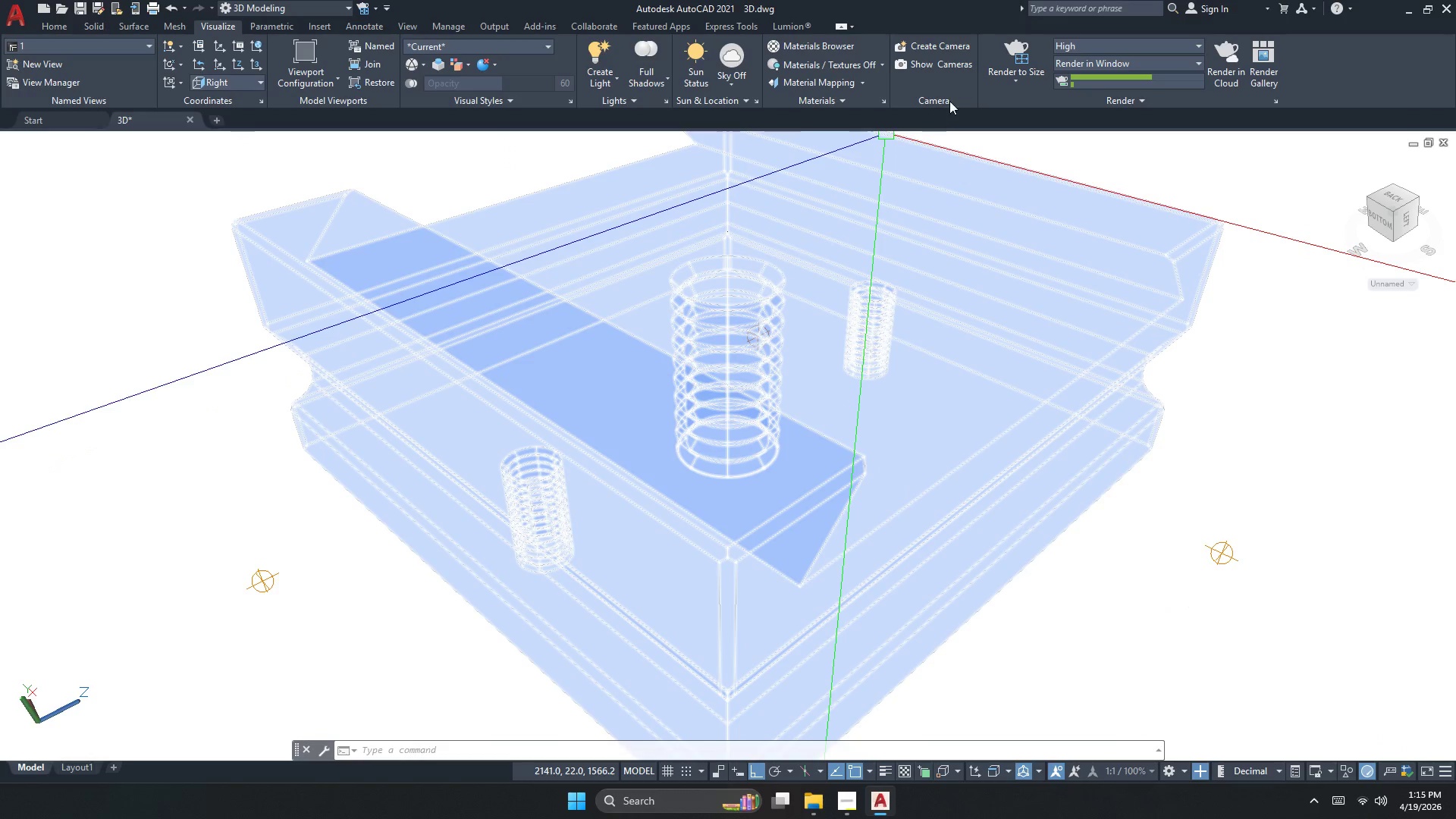 
key(Escape)
 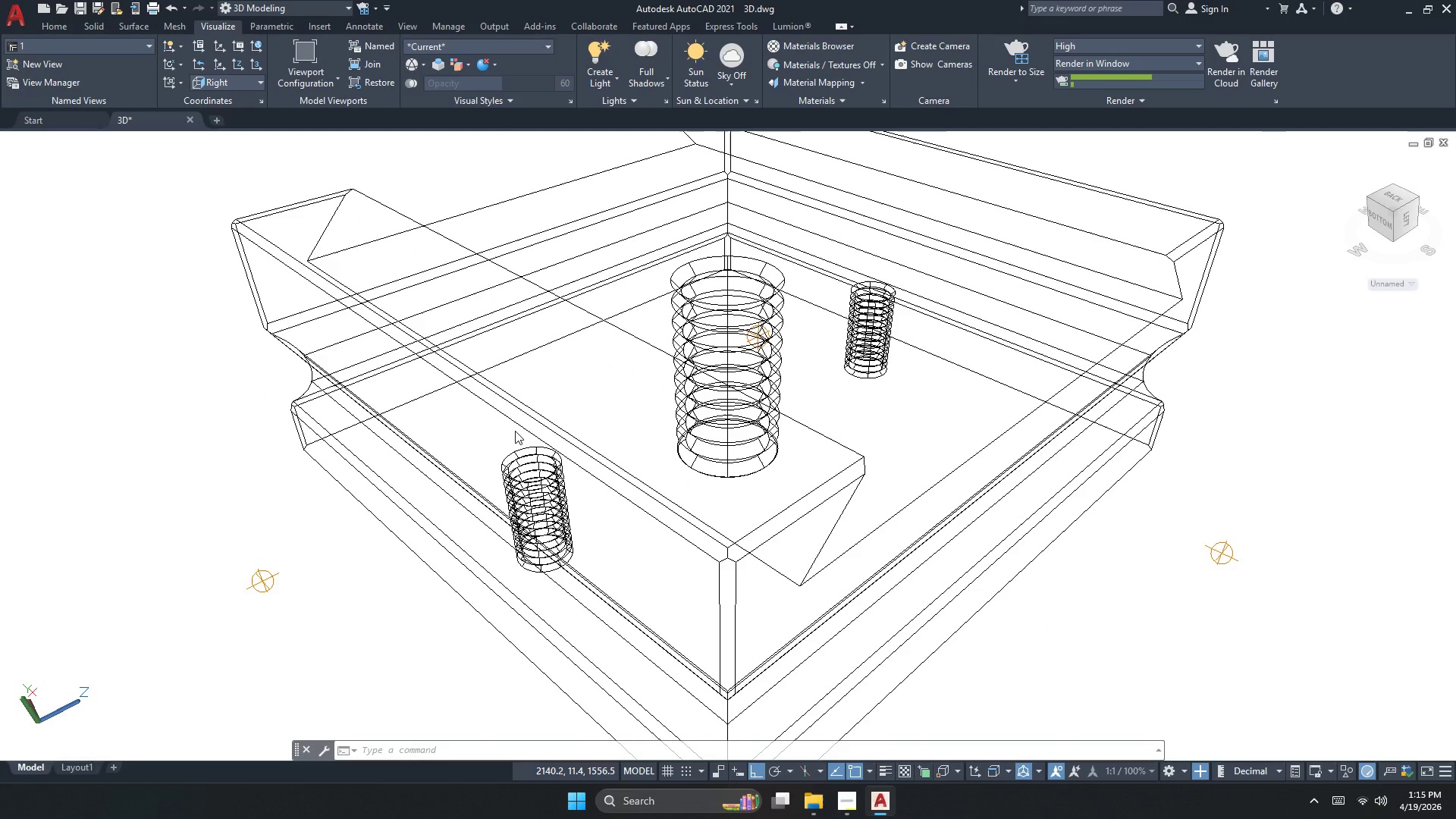 
key(Control+S)
 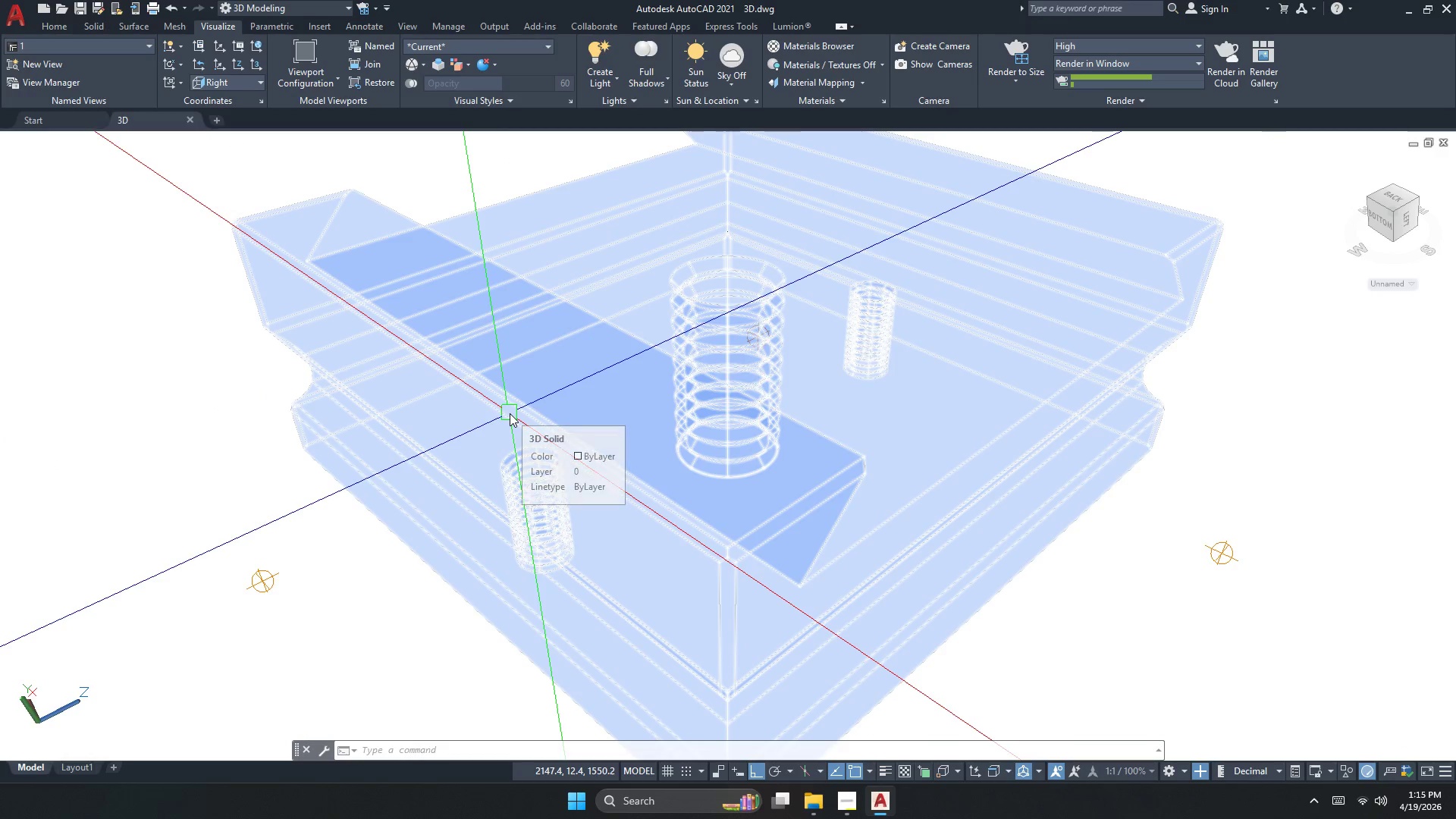 
wait(5.17)
 